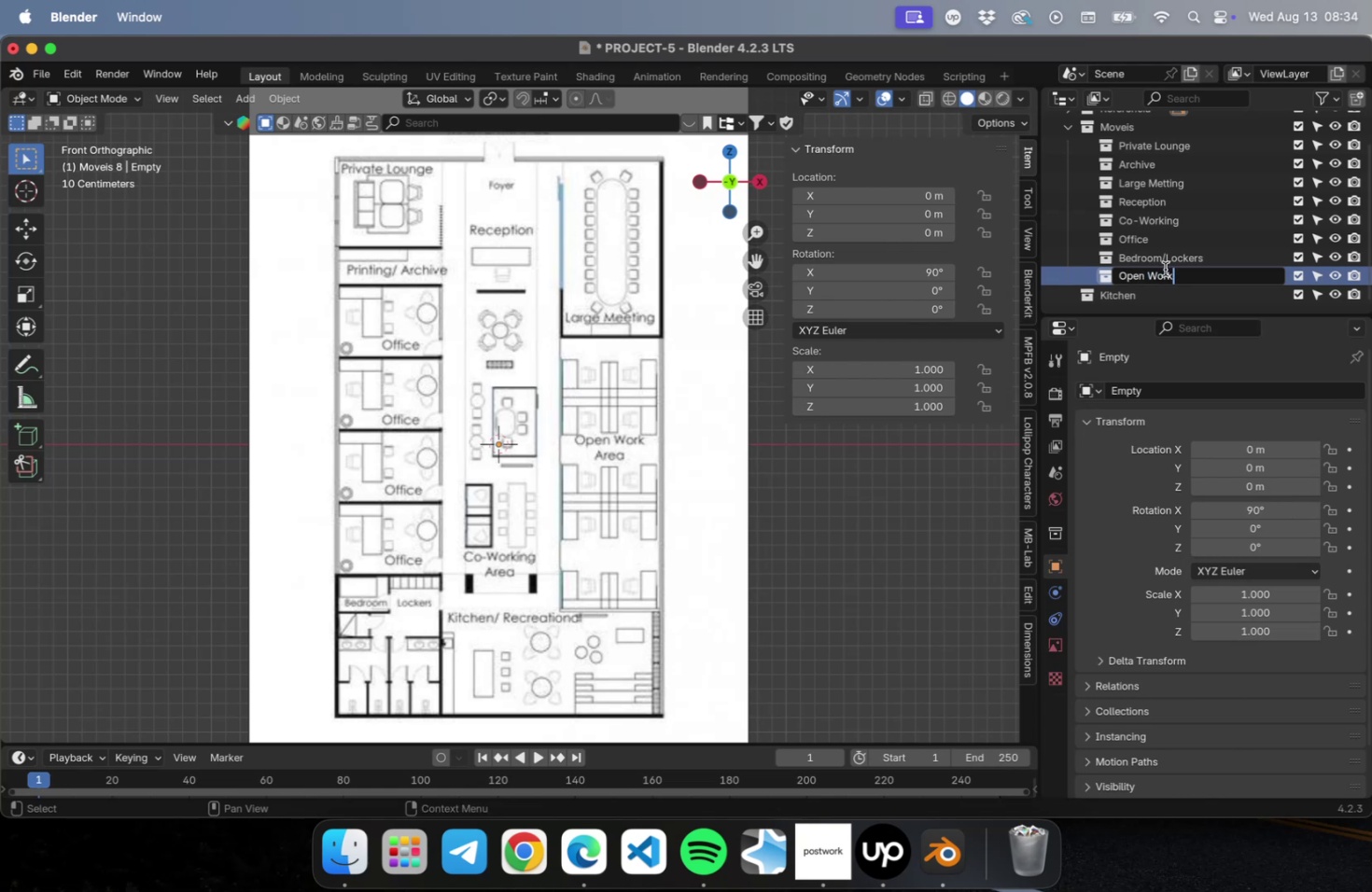 
key(Enter)
 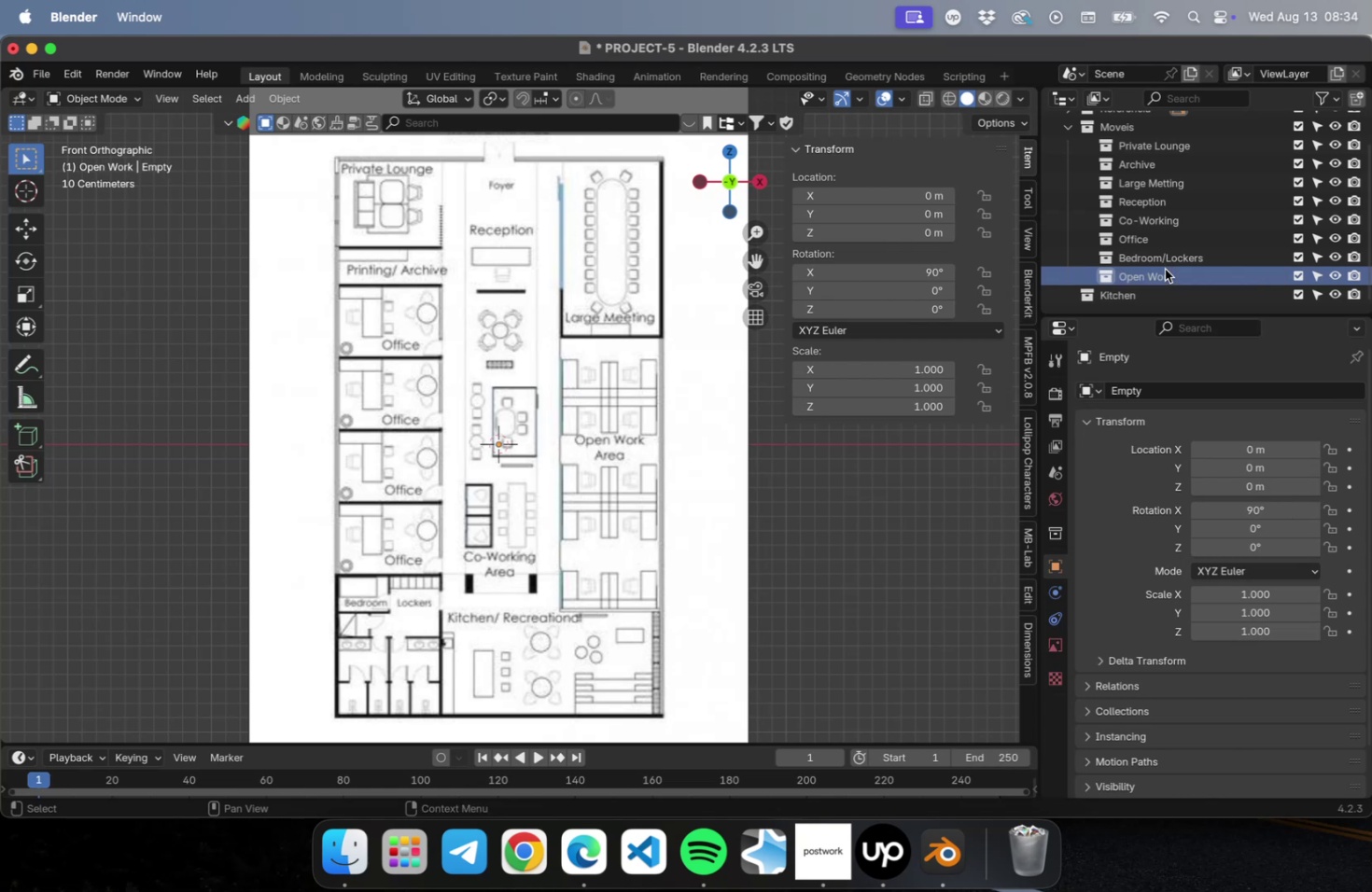 
key(Meta+CommandLeft)
 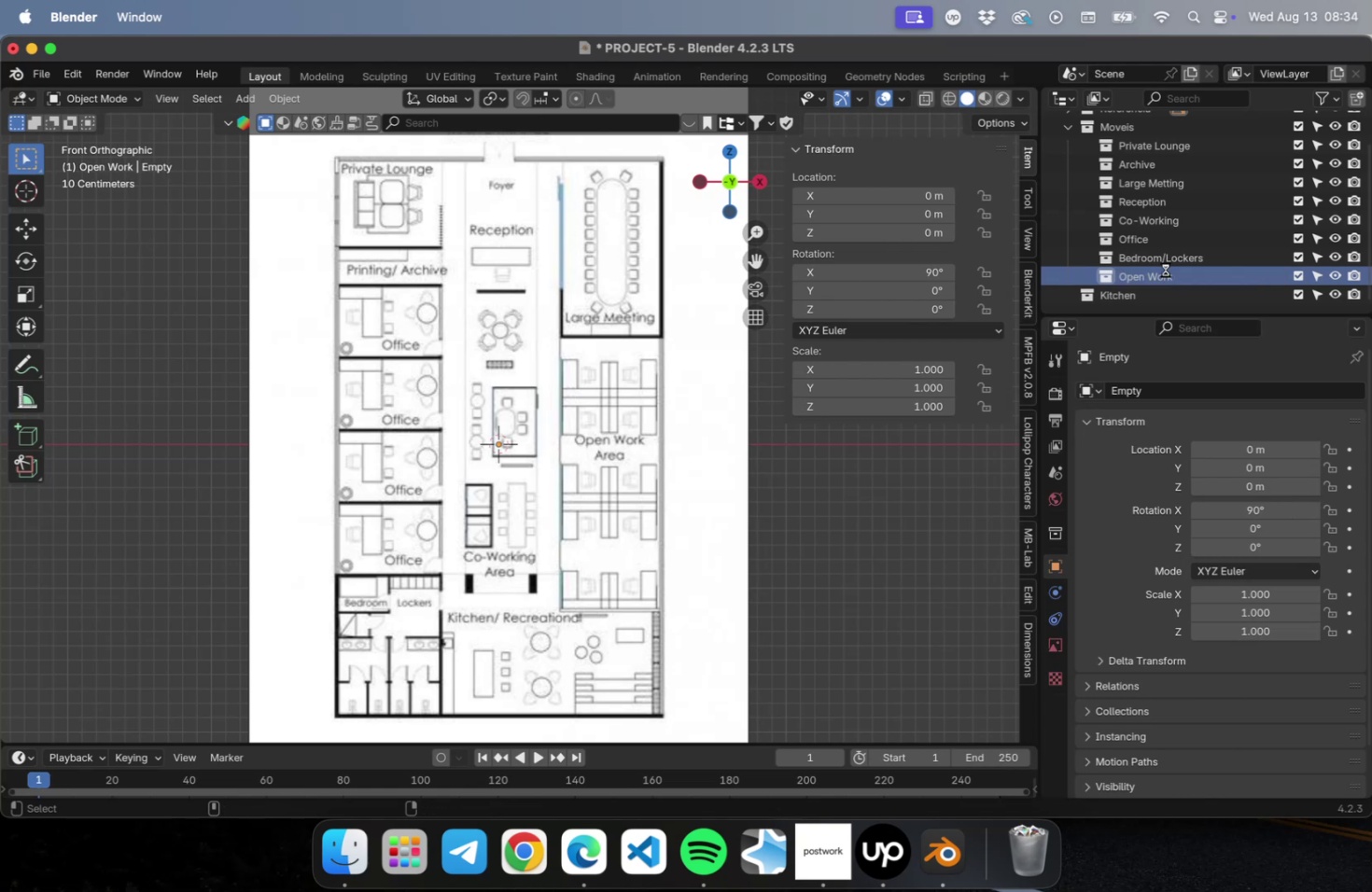 
key(Meta+S)
 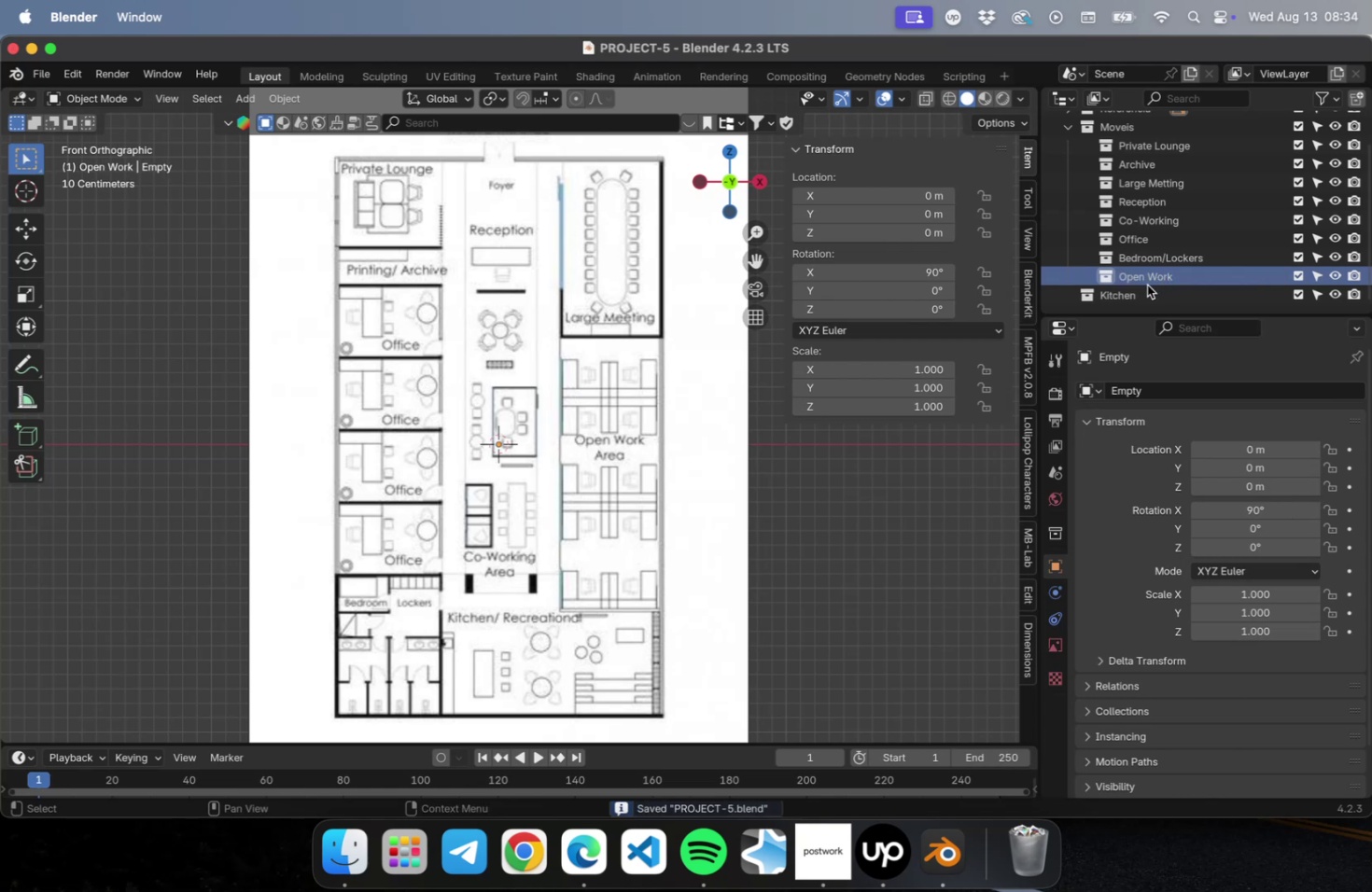 
left_click([1137, 292])
 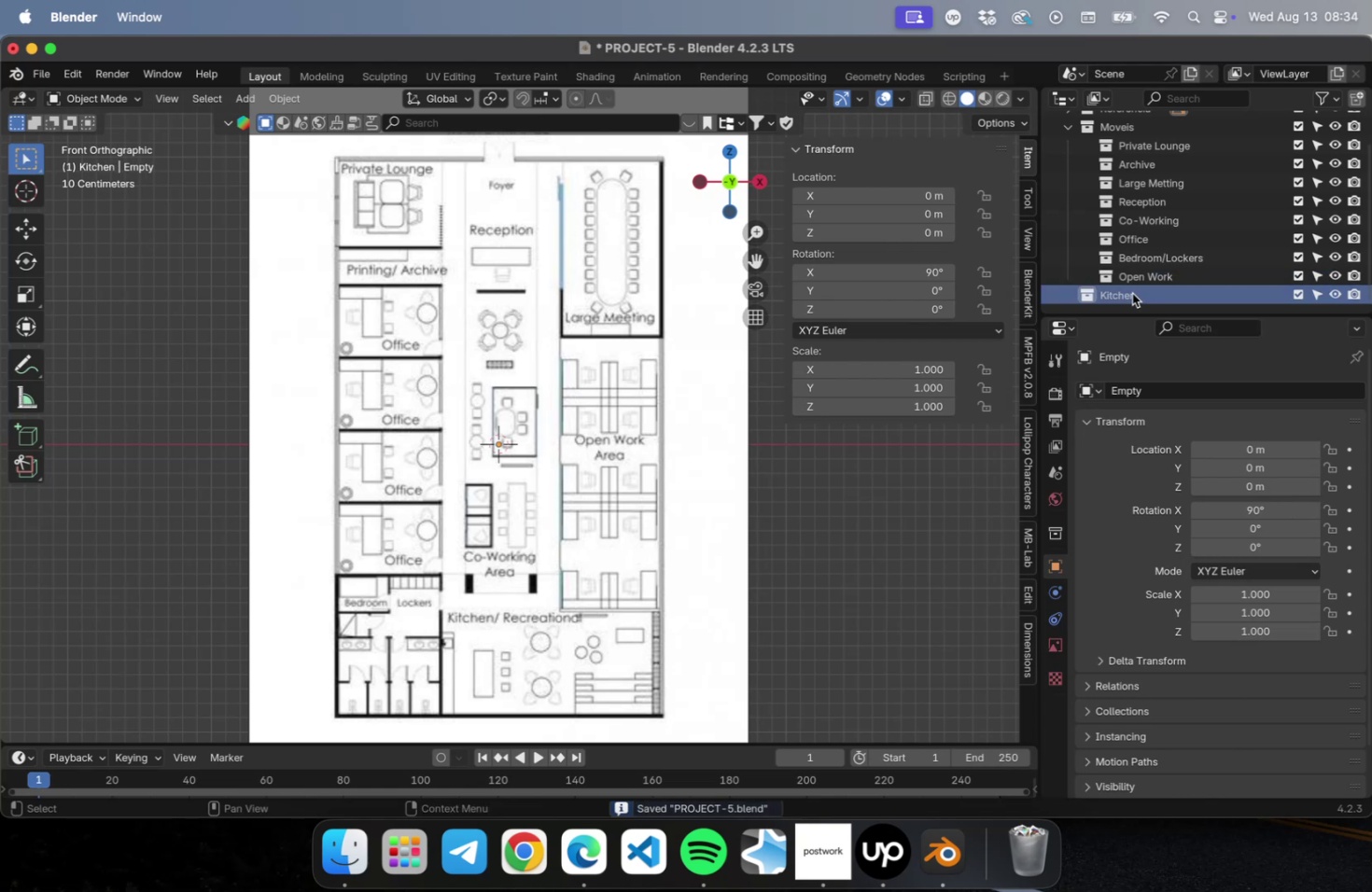 
left_click_drag(start_coordinate=[1131, 293], to_coordinate=[1130, 161])
 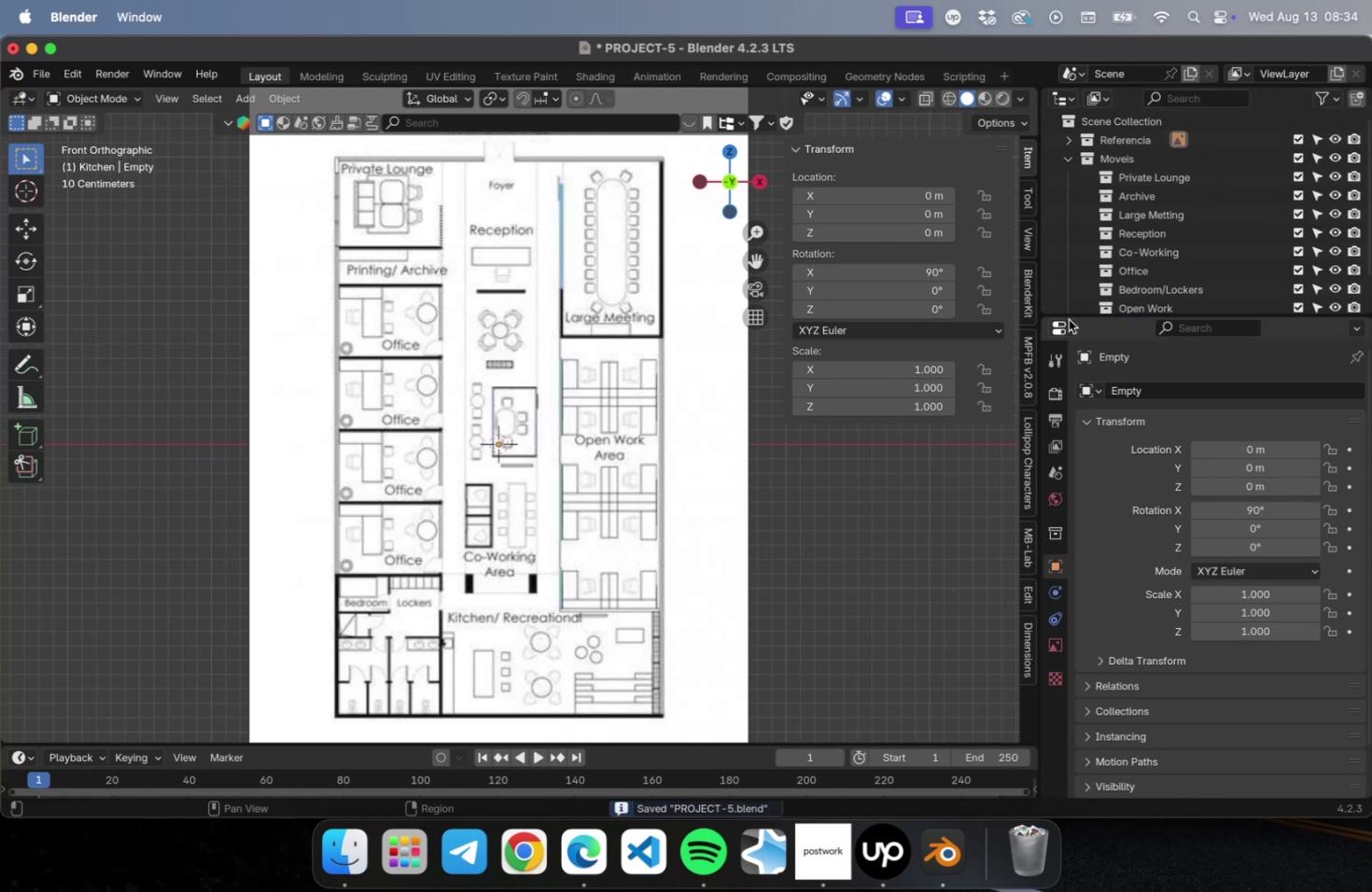 
left_click_drag(start_coordinate=[1071, 315], to_coordinate=[1068, 360])
 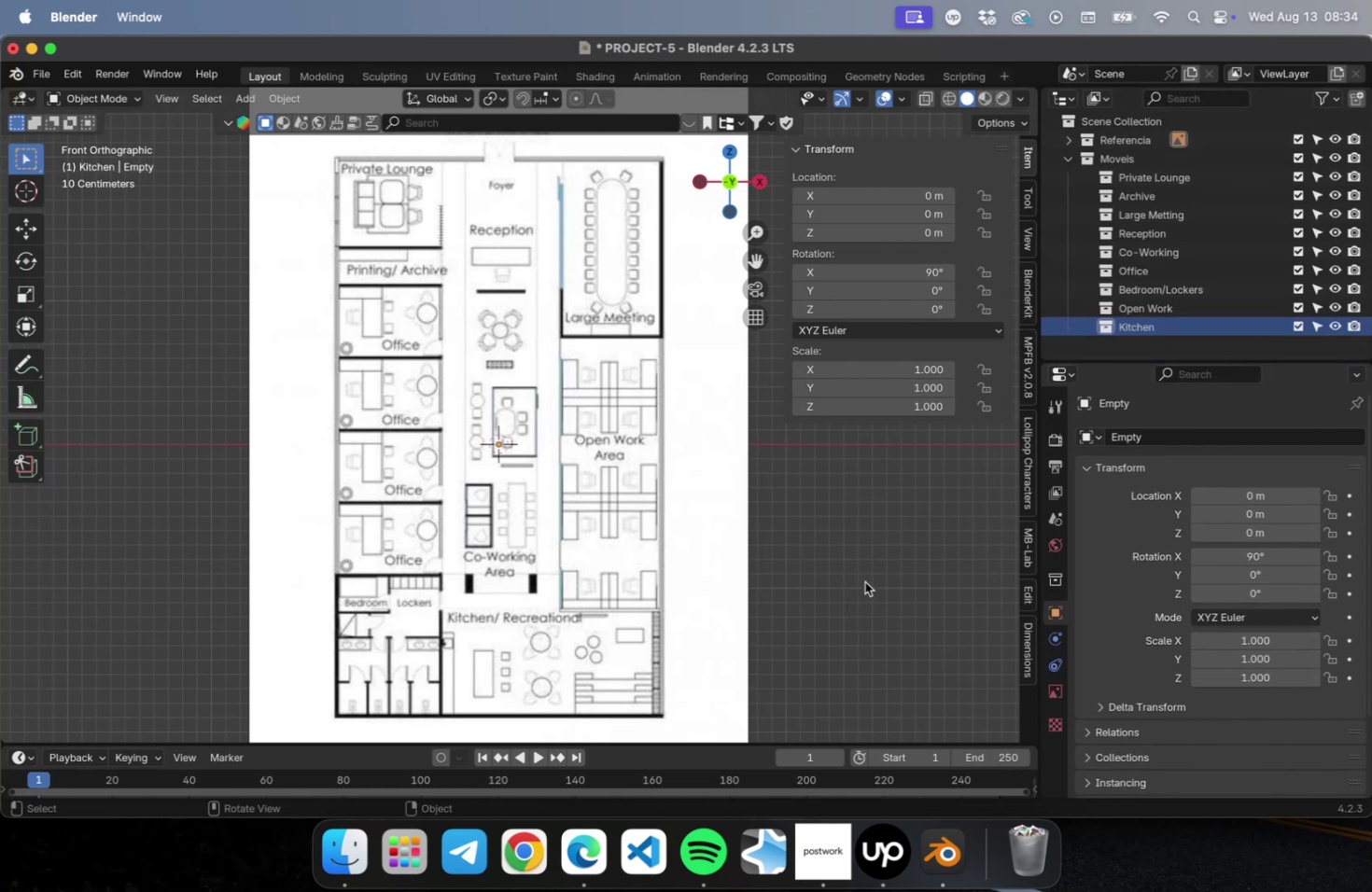 
key(Meta+CommandLeft)
 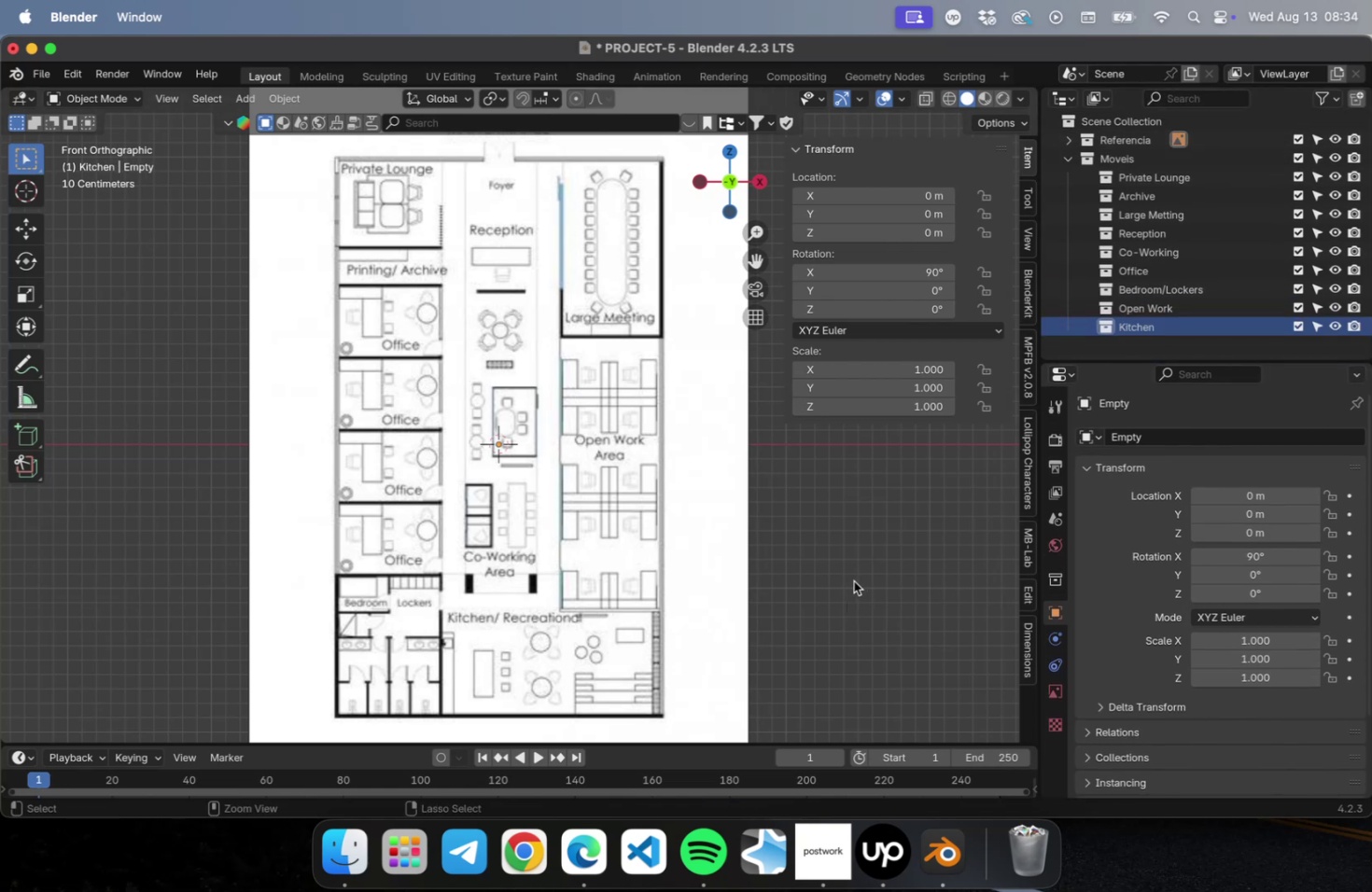 
key(Meta+S)
 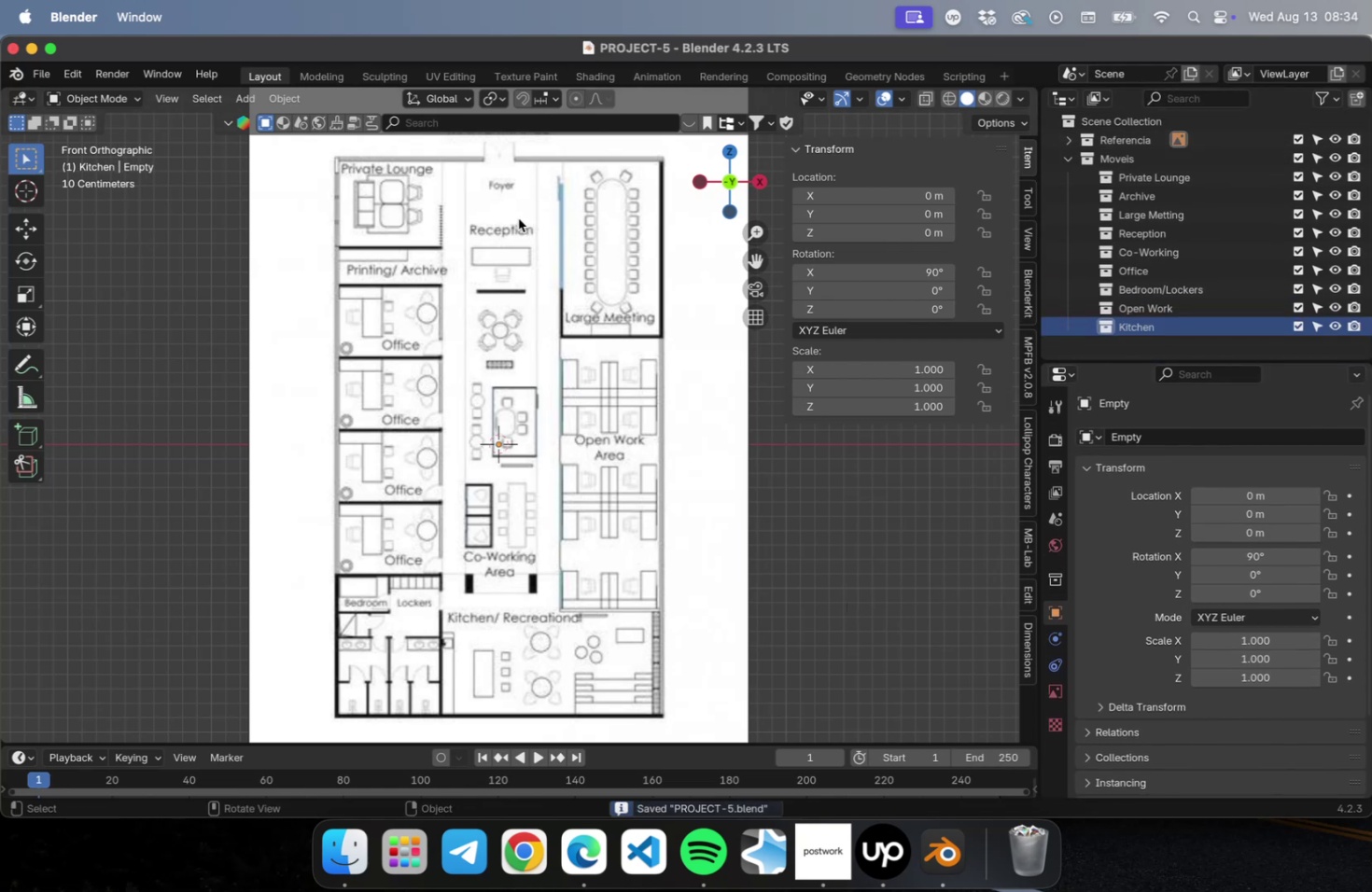 
scroll: coordinate [503, 212], scroll_direction: up, amount: 13.0
 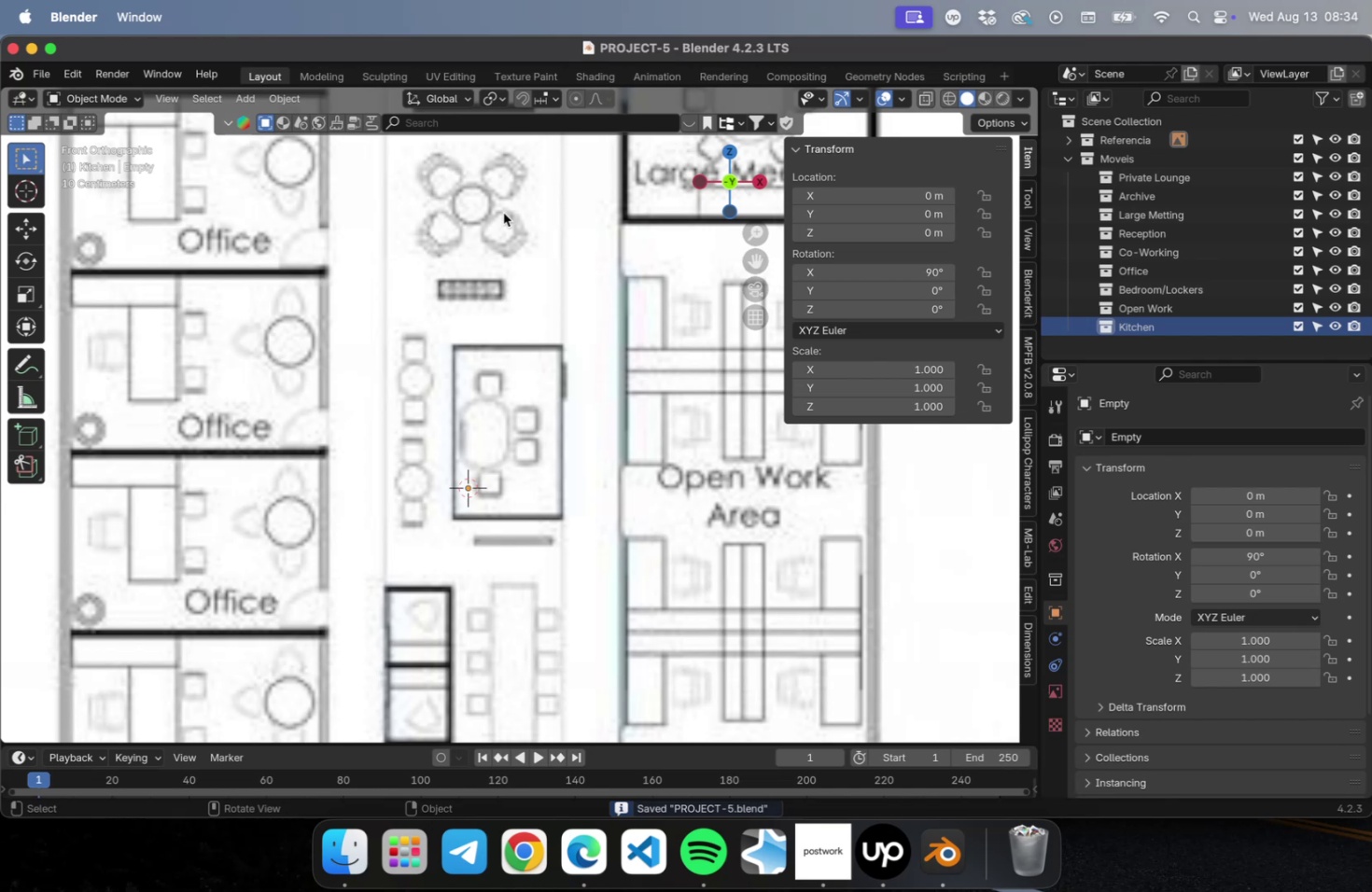 
hold_key(key=ShiftLeft, duration=0.89)
 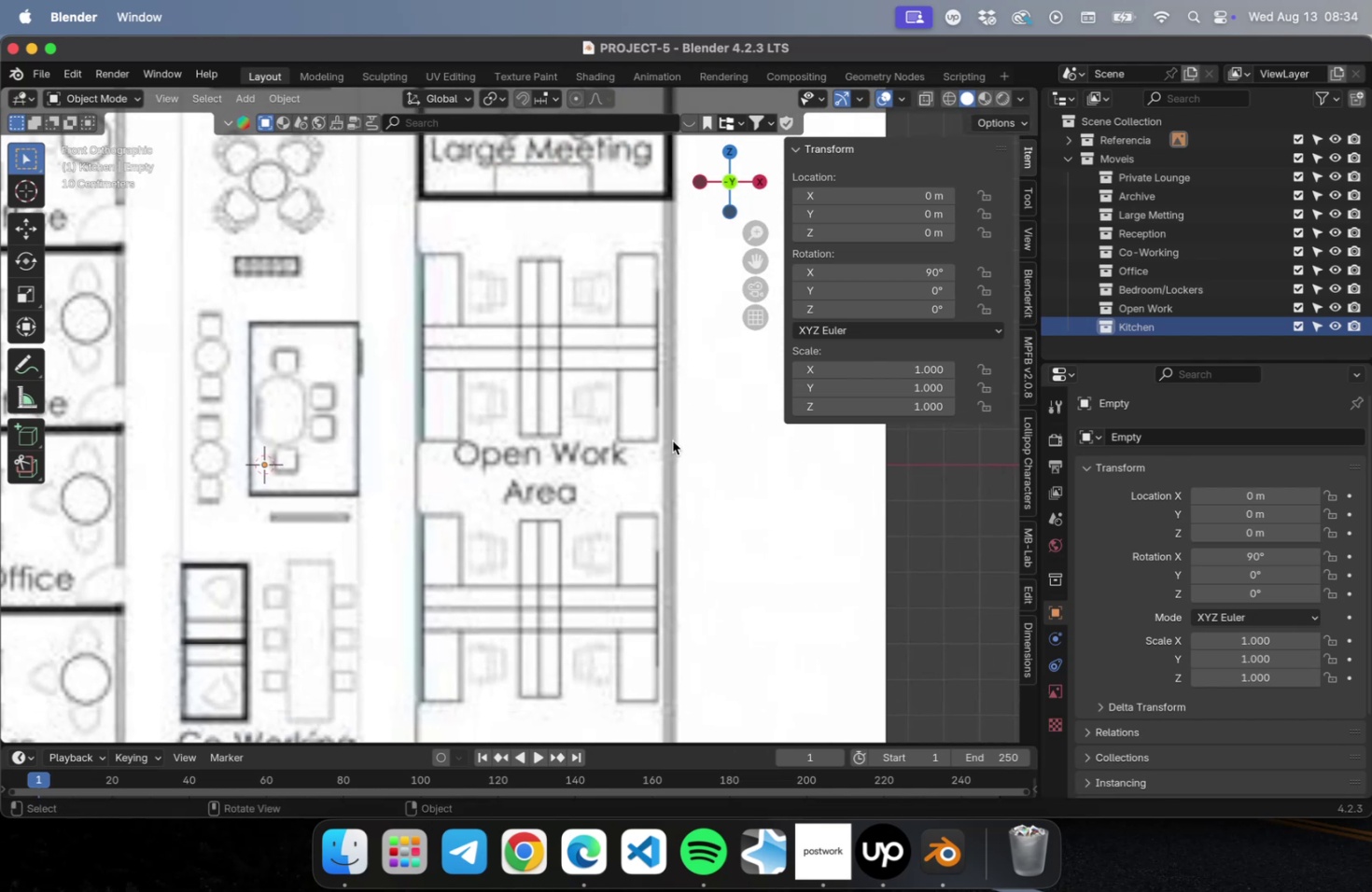 
wait(6.24)
 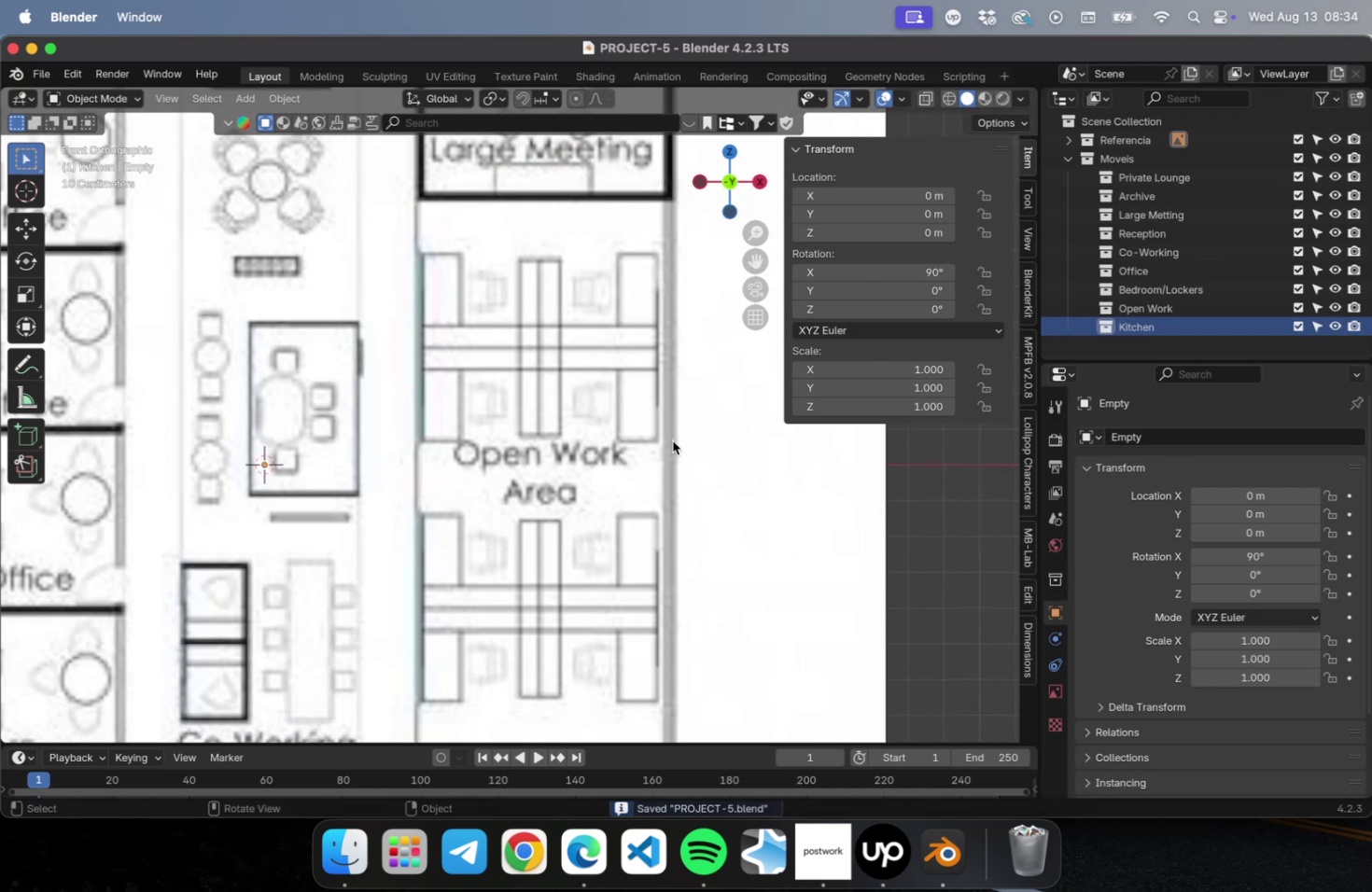 
scroll: coordinate [586, 393], scroll_direction: down, amount: 8.0
 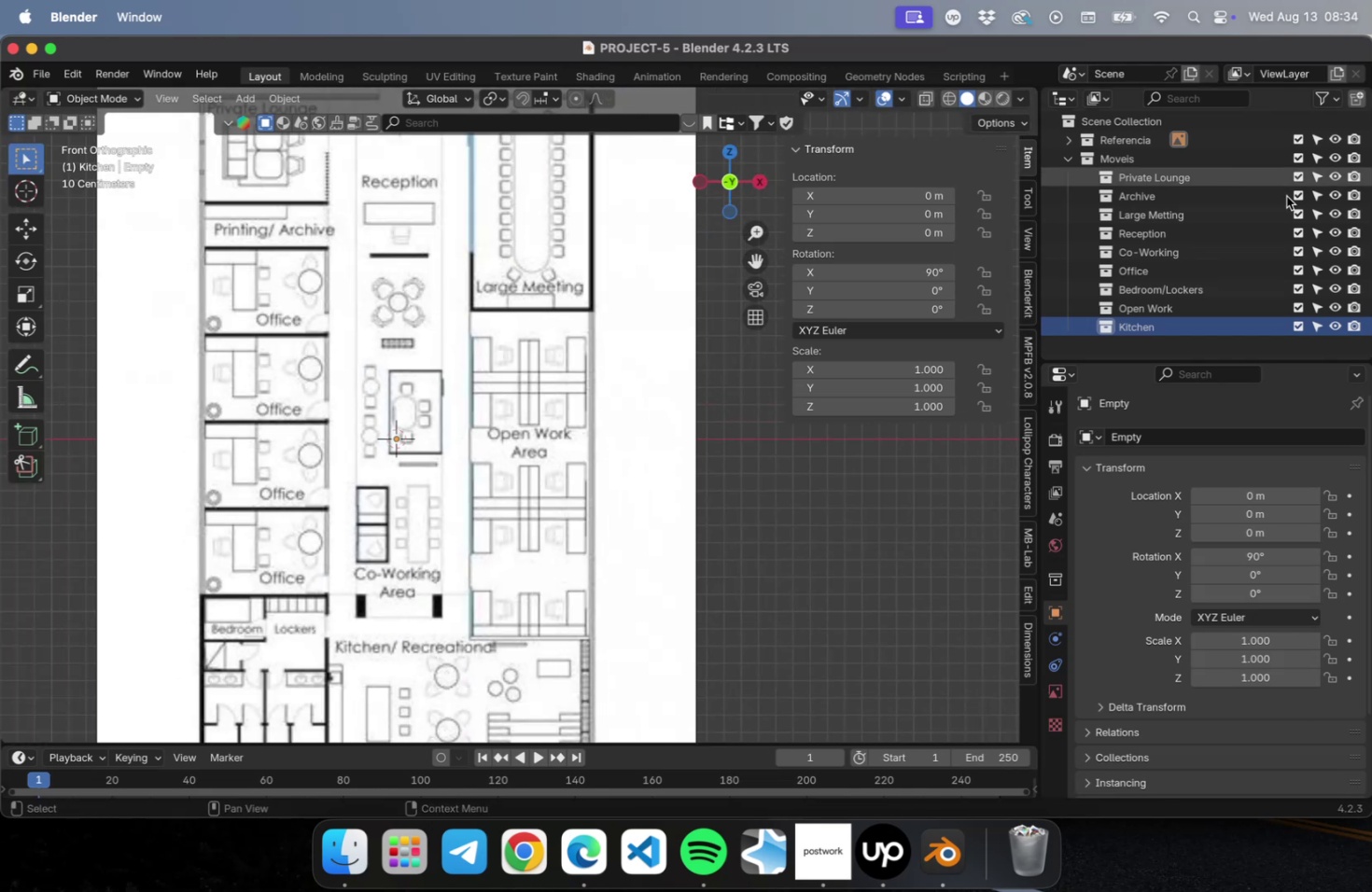 
scroll: coordinate [1162, 154], scroll_direction: up, amount: 16.0
 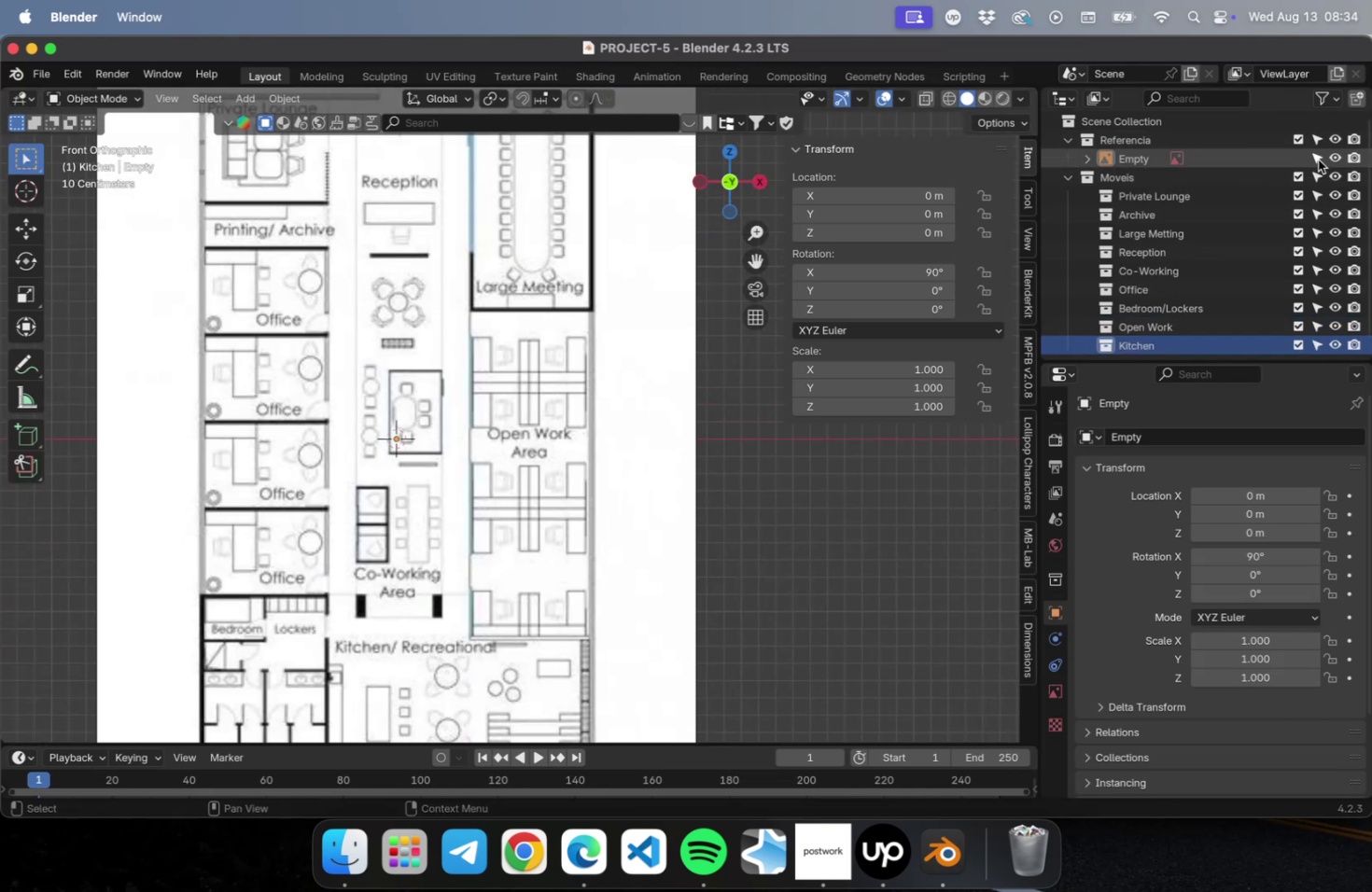 
left_click([1316, 141])
 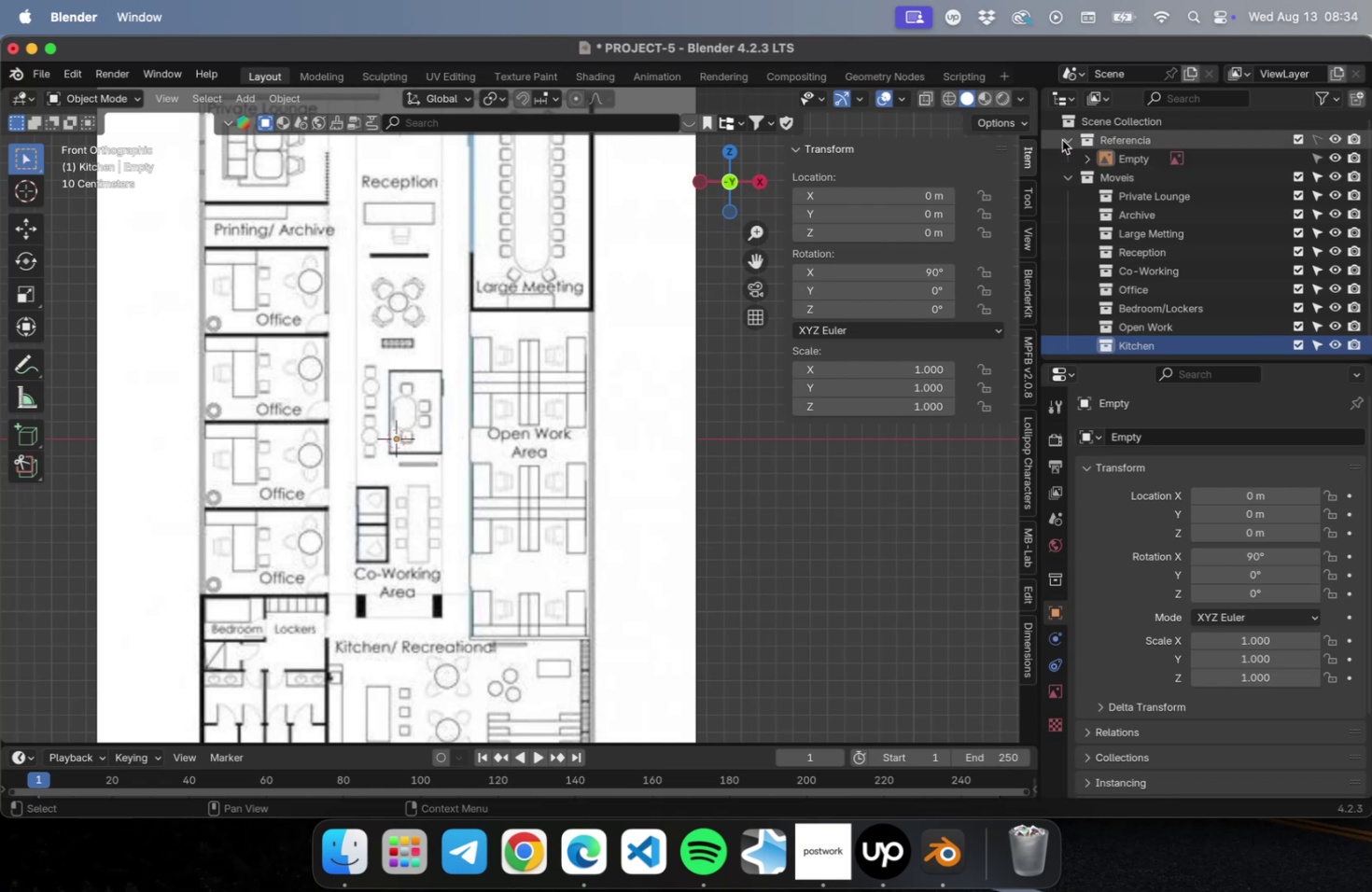 
left_click([1061, 140])
 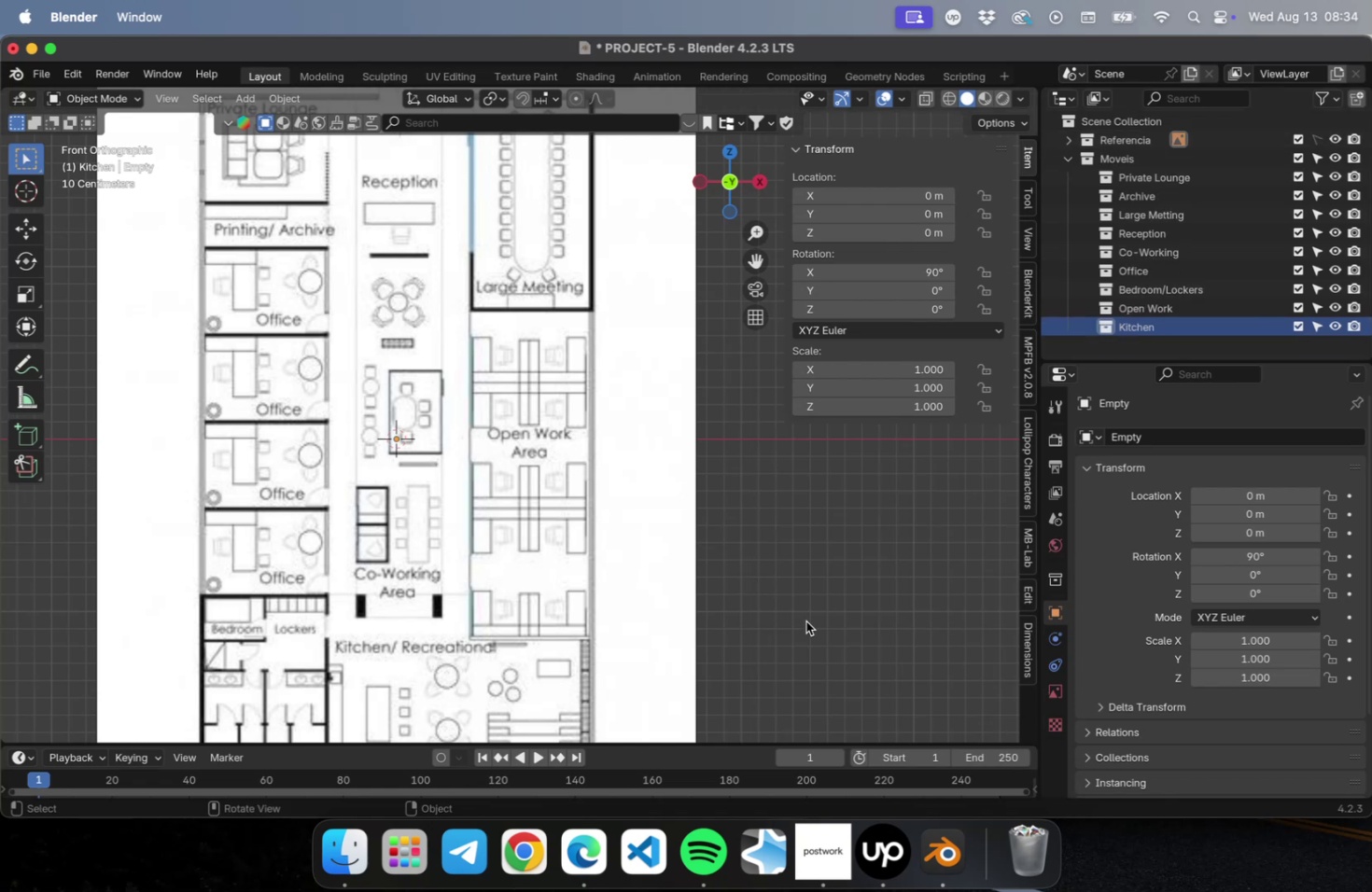 
left_click([805, 620])
 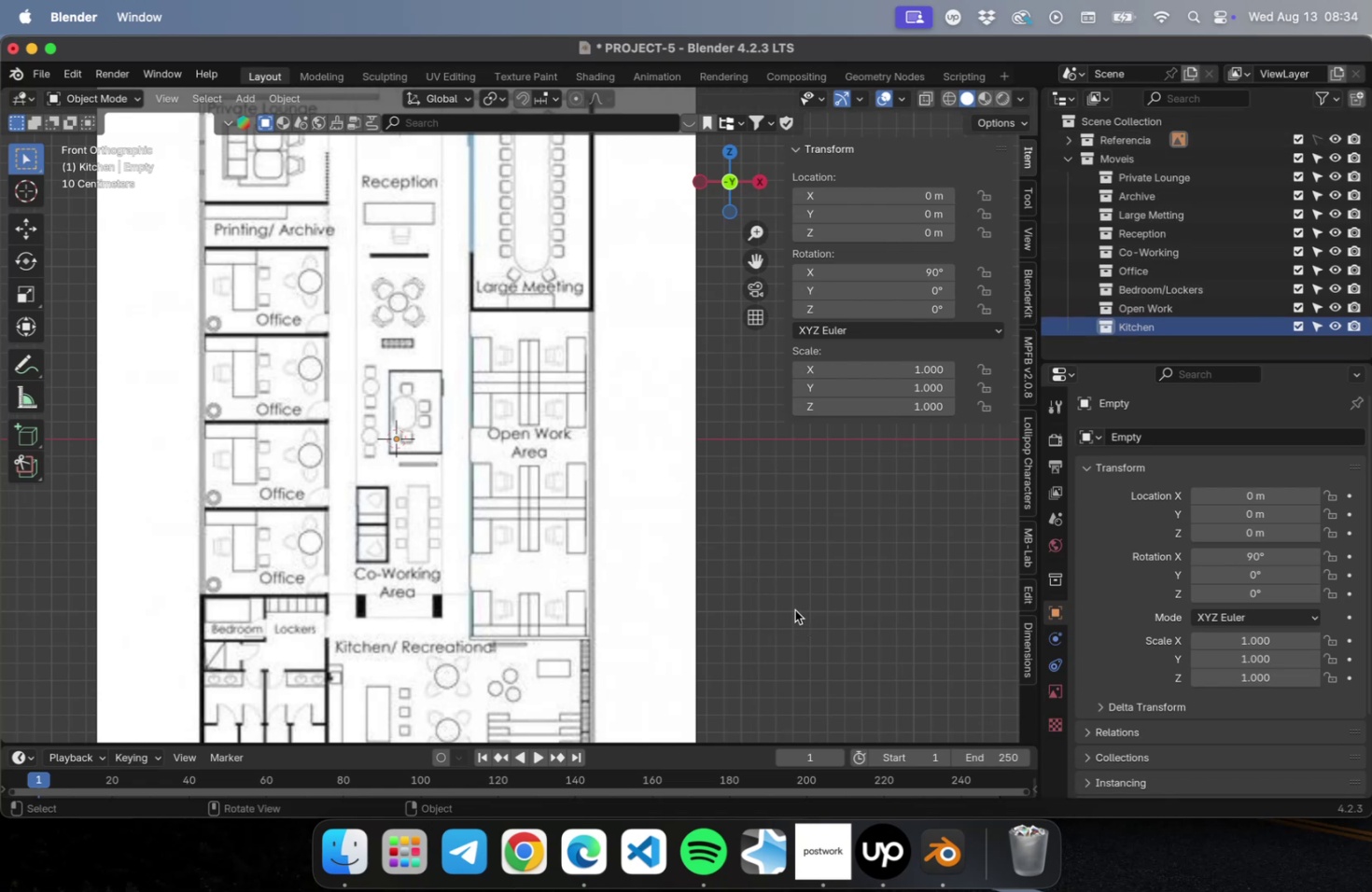 
key(Meta+CommandLeft)
 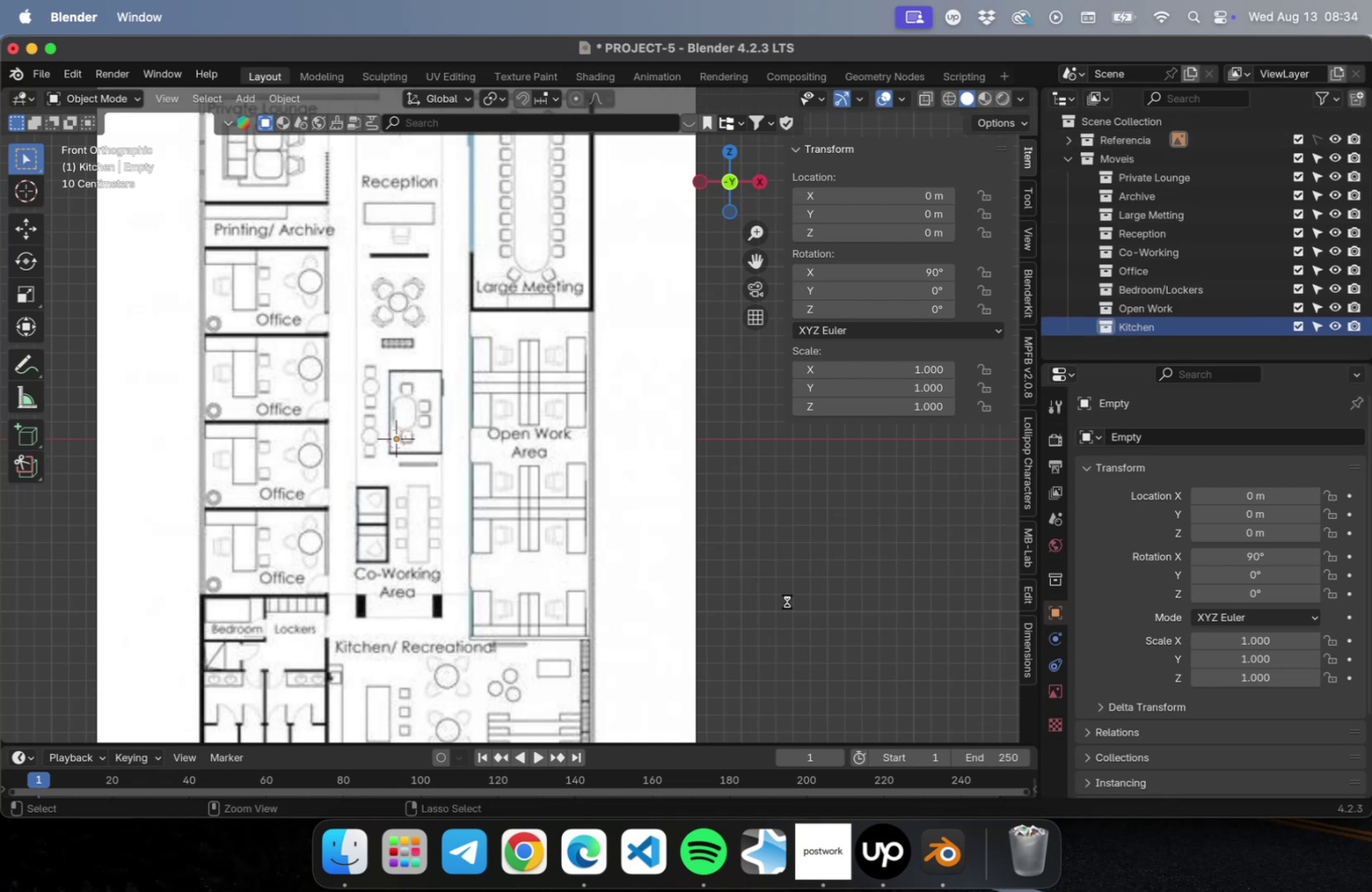 
key(Meta+S)
 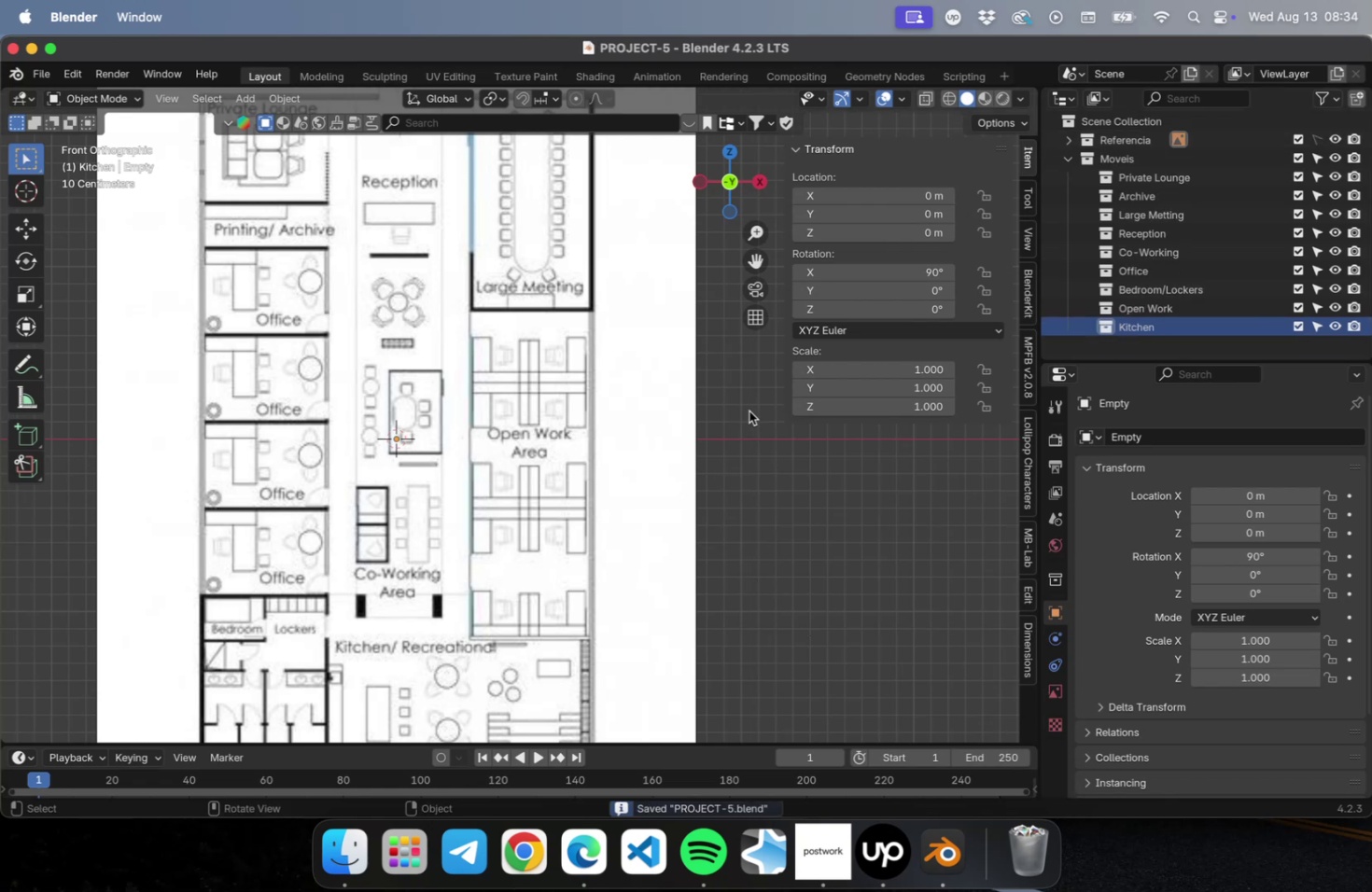 
key(N)
 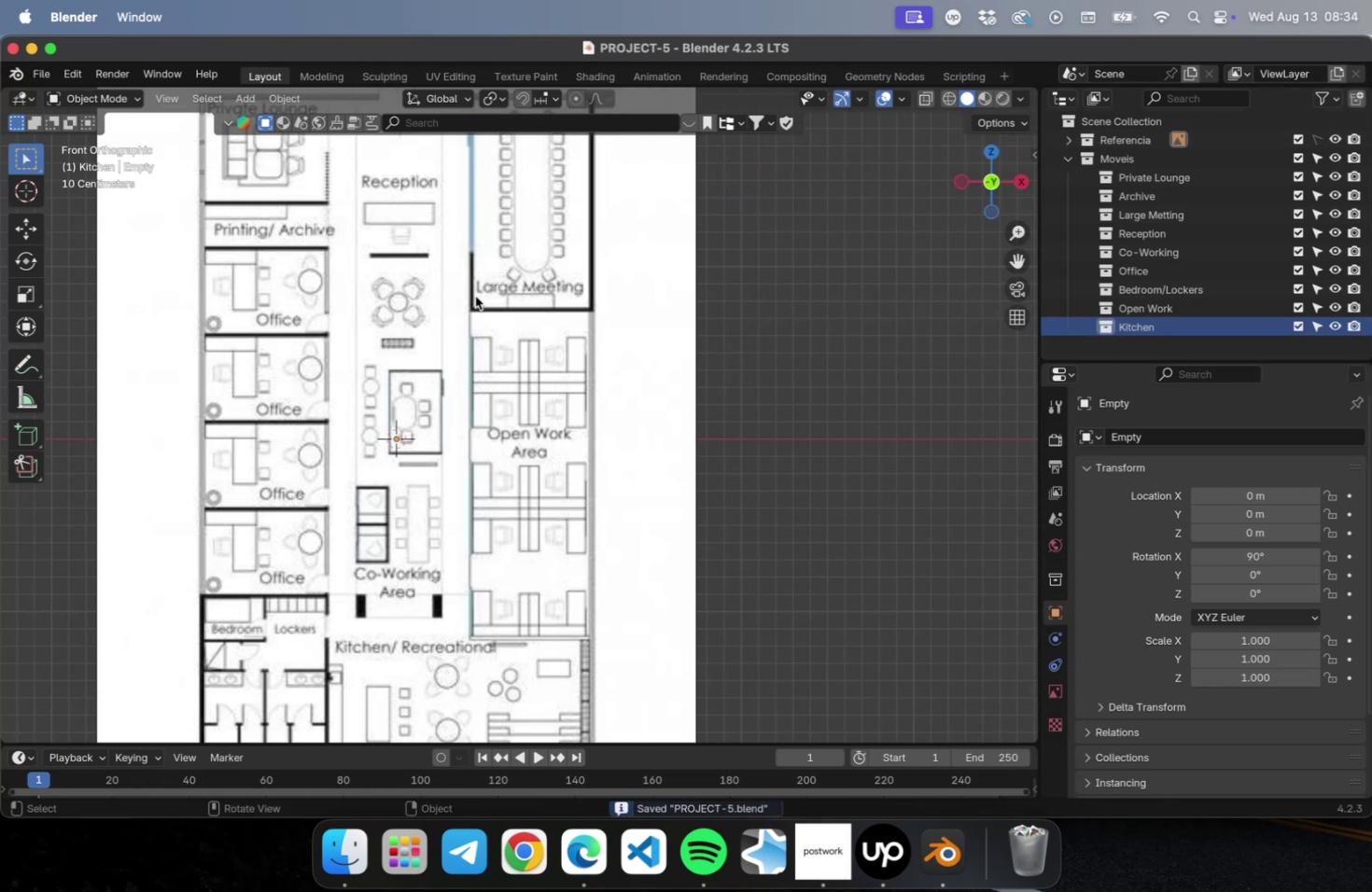 
hold_key(key=ShiftLeft, duration=0.63)
 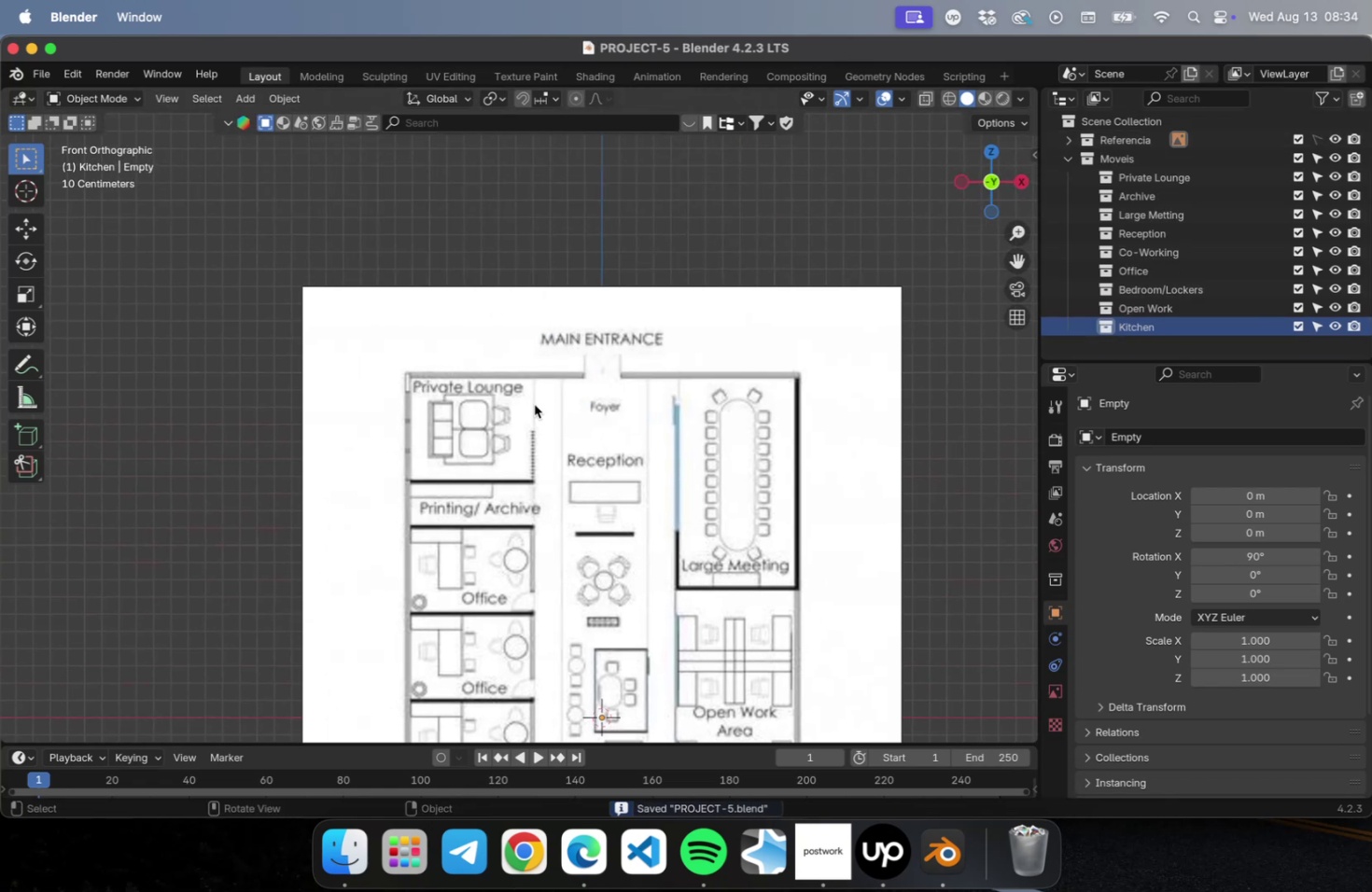 
scroll: coordinate [527, 393], scroll_direction: up, amount: 22.0
 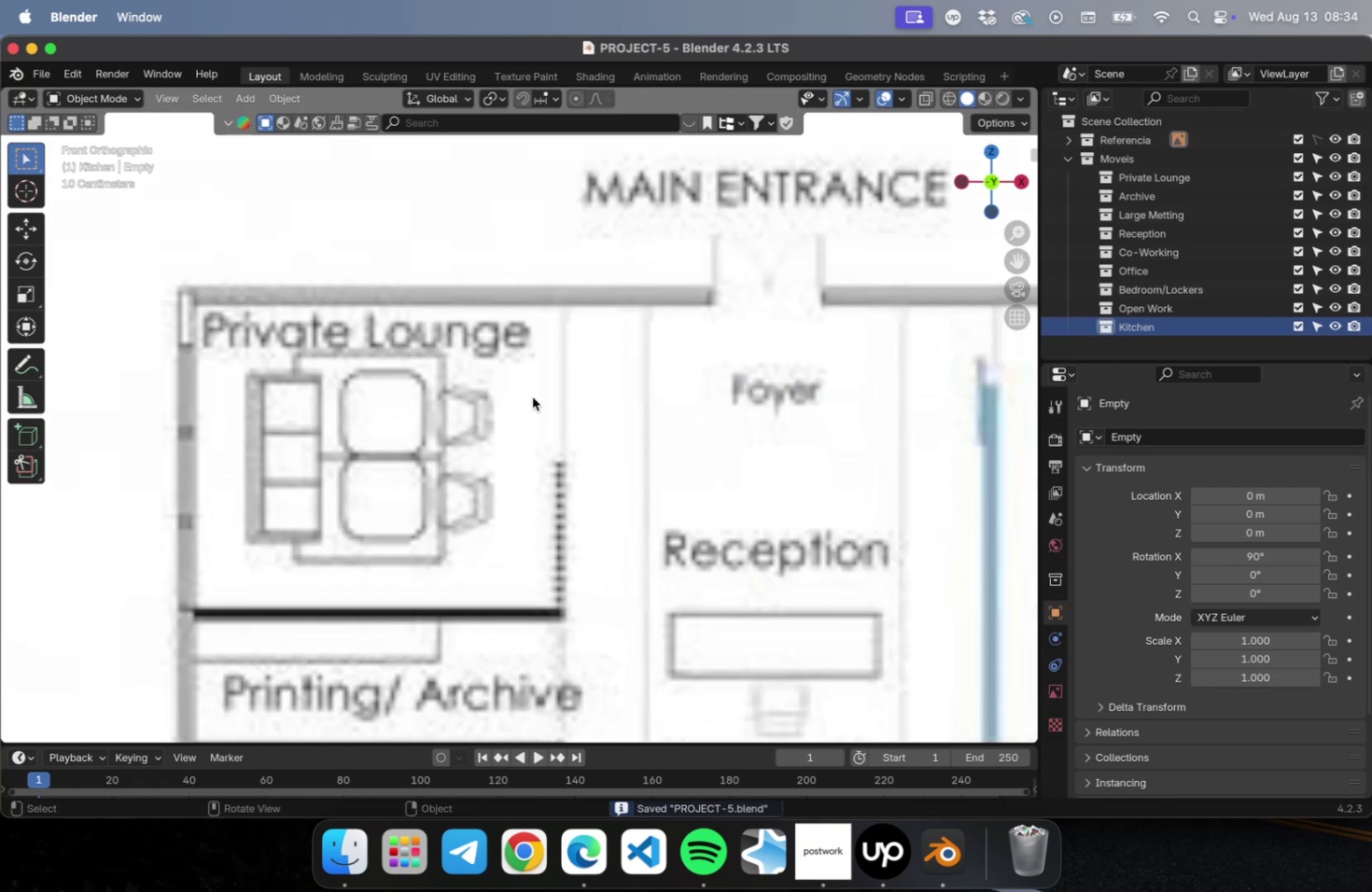 
key(Shift+ShiftLeft)
 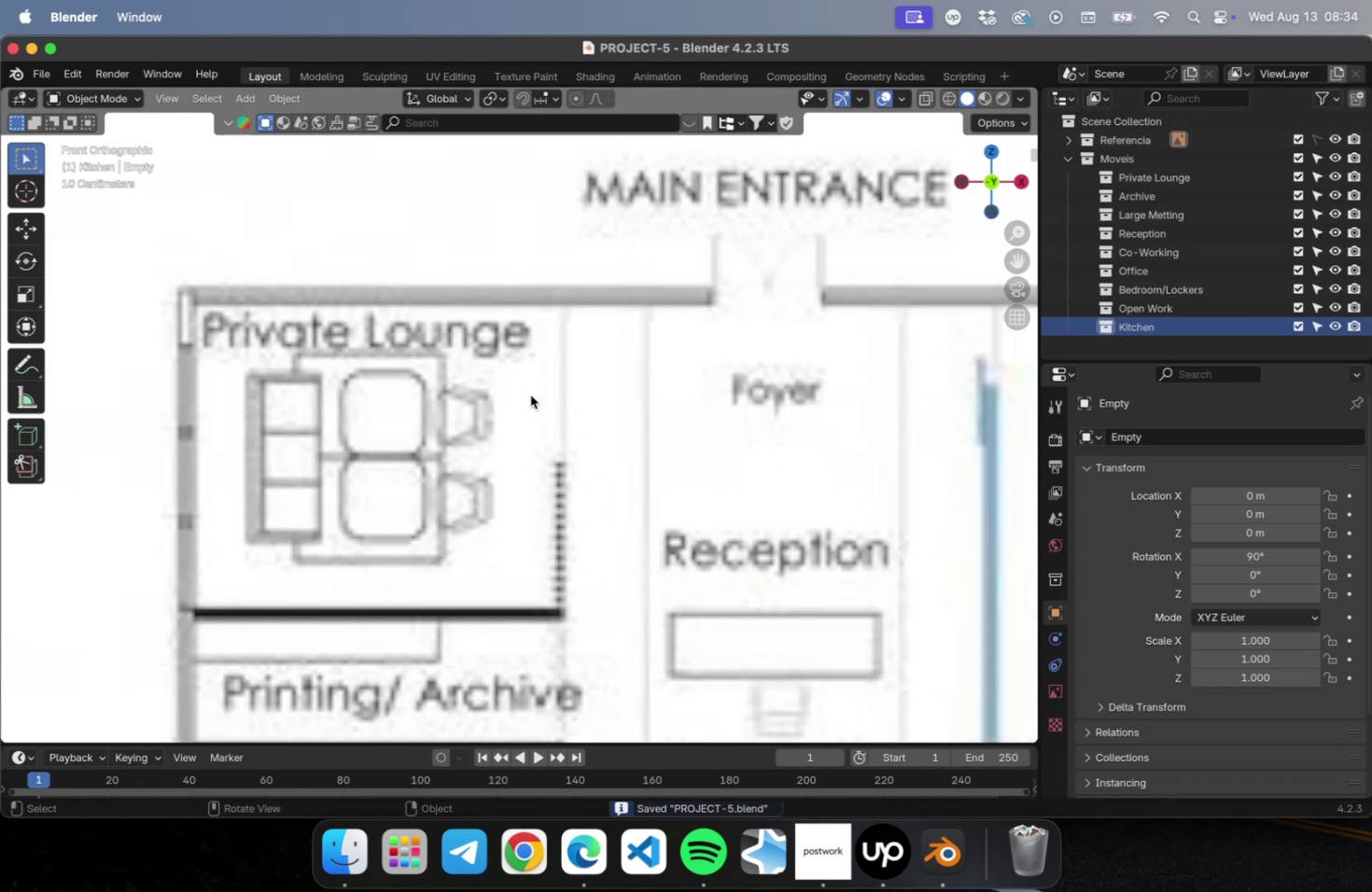 
scroll: coordinate [528, 404], scroll_direction: down, amount: 9.0
 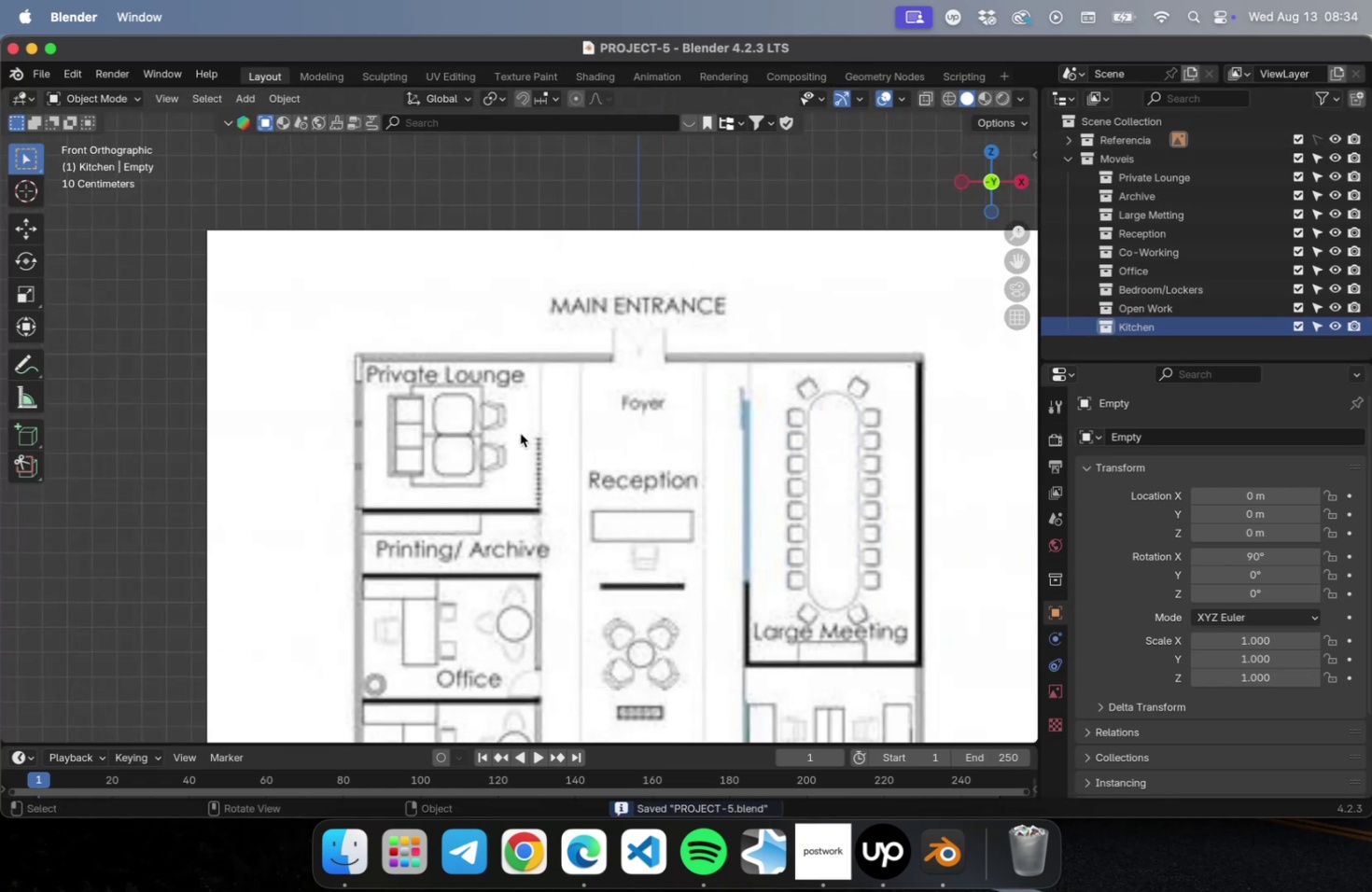 
hold_key(key=ShiftLeft, duration=0.52)
 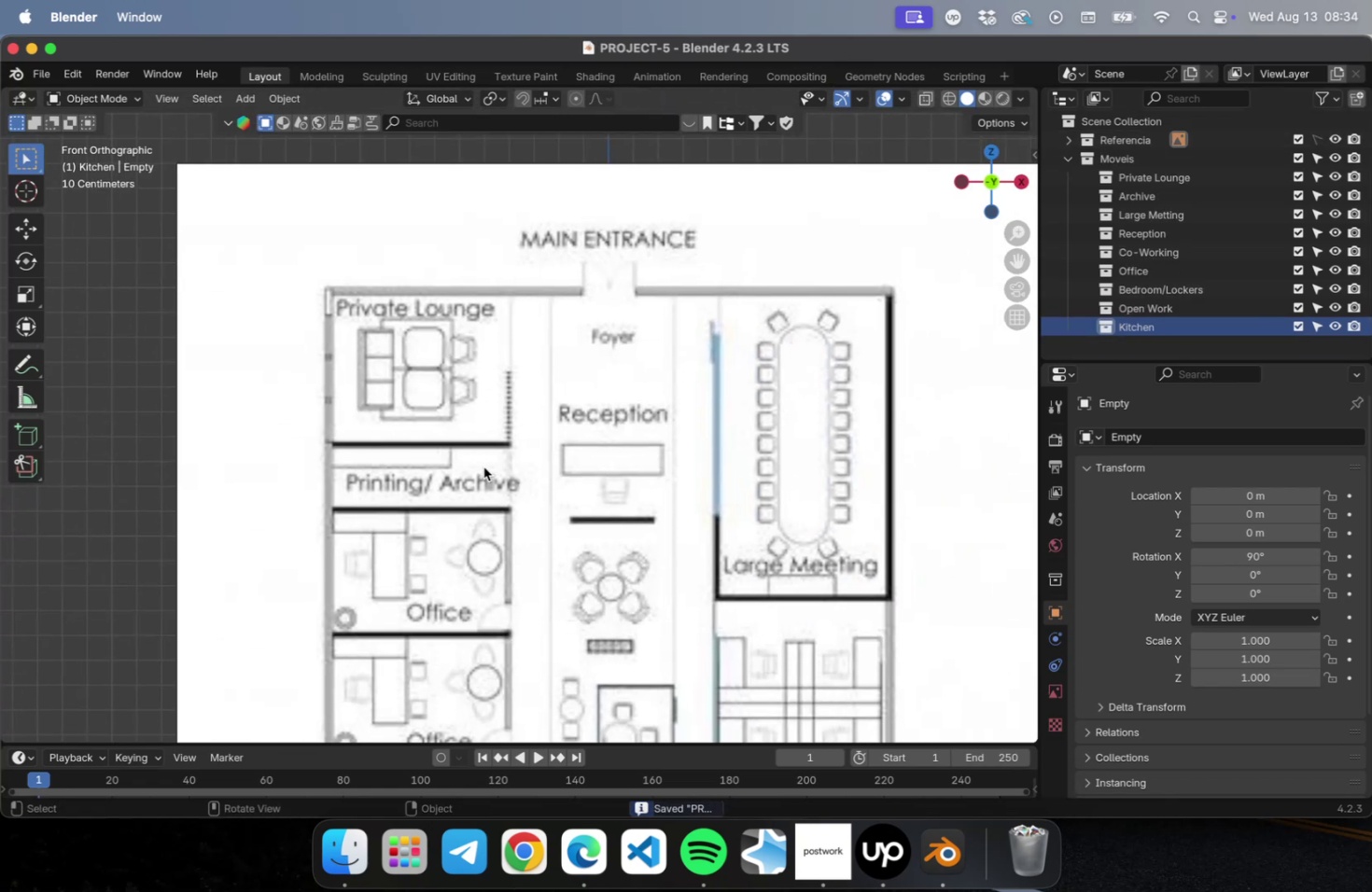 
key(Meta+CommandLeft)
 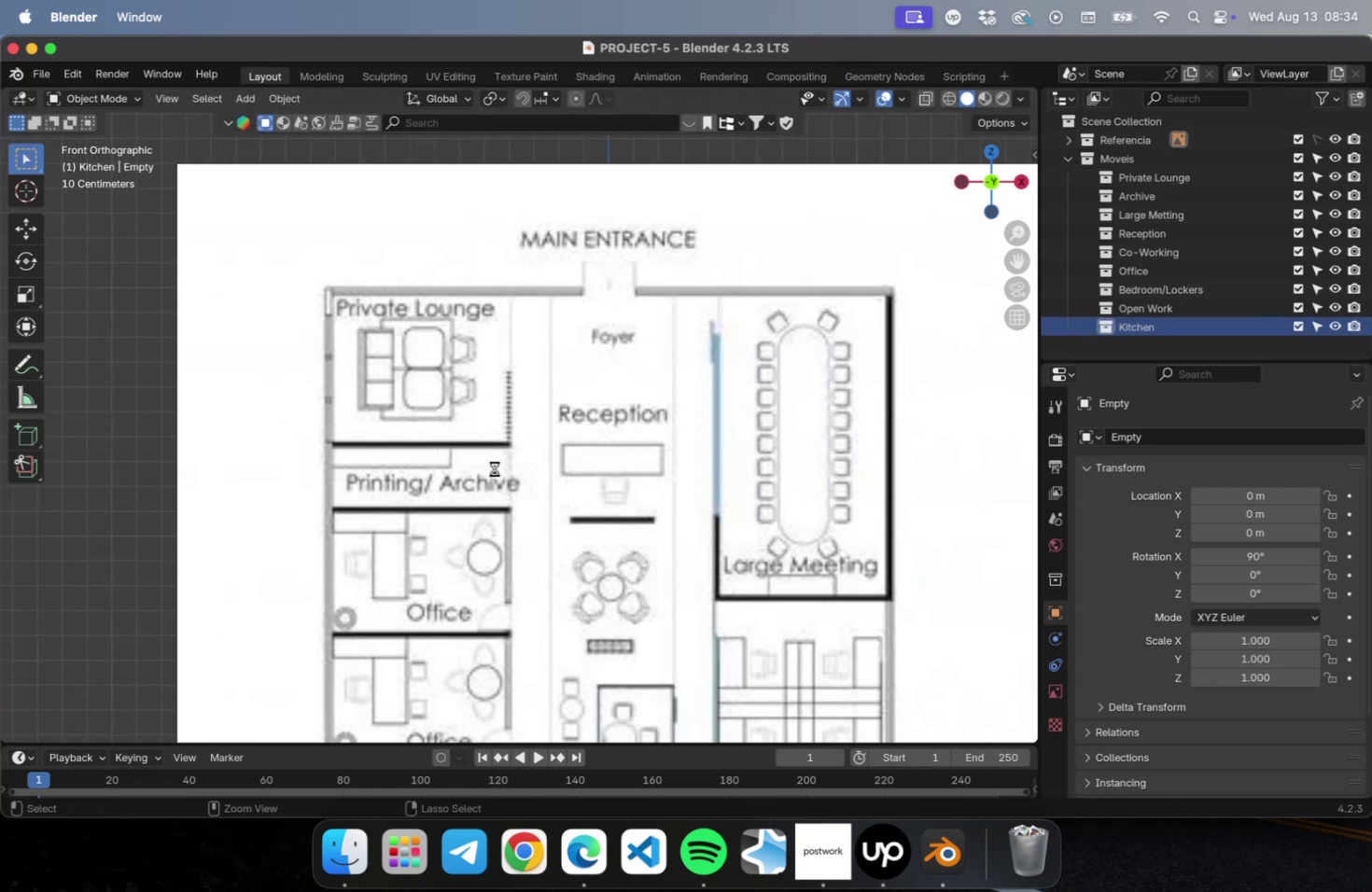 
key(Meta+S)
 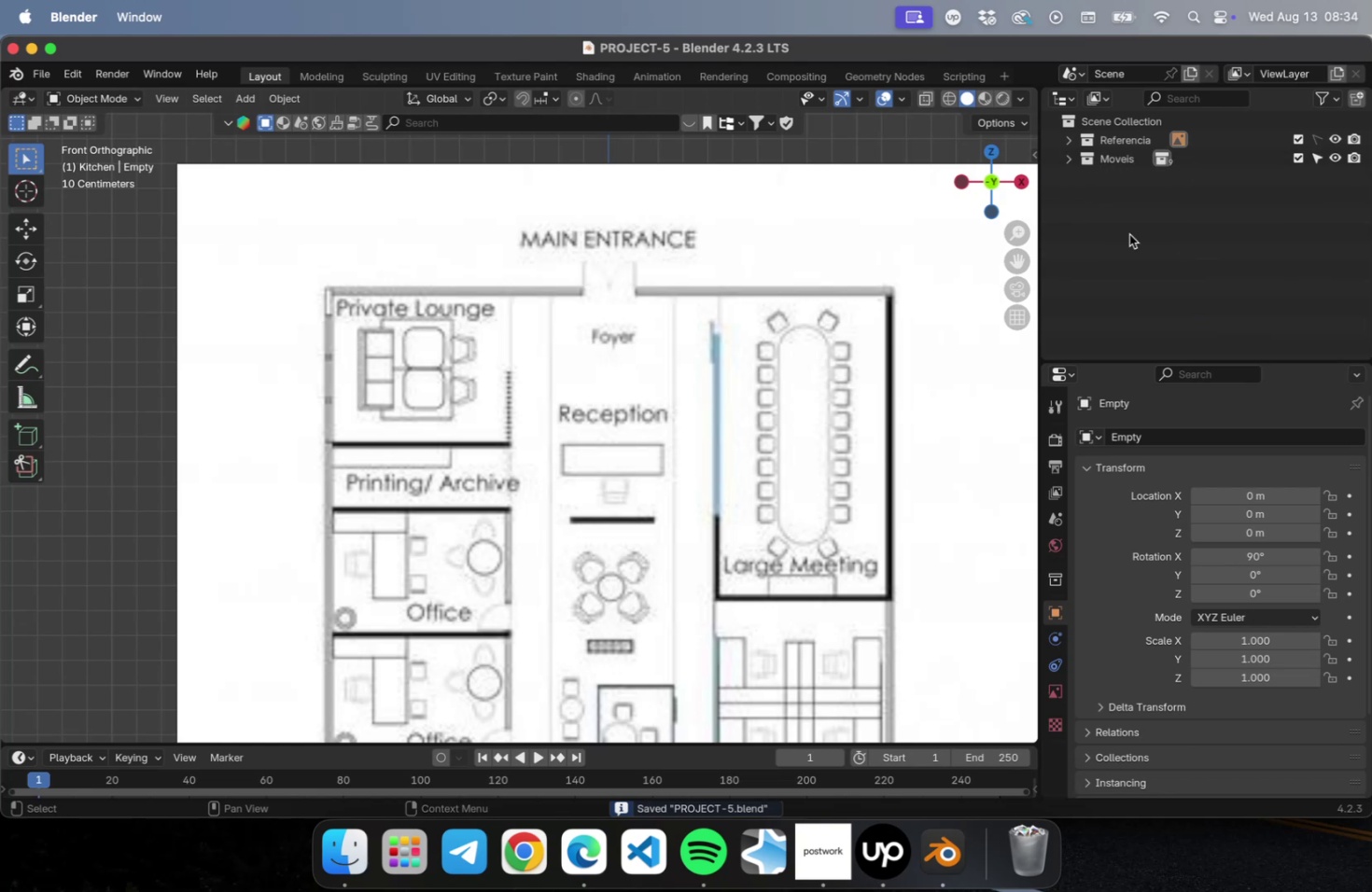 
left_click([1349, 101])
 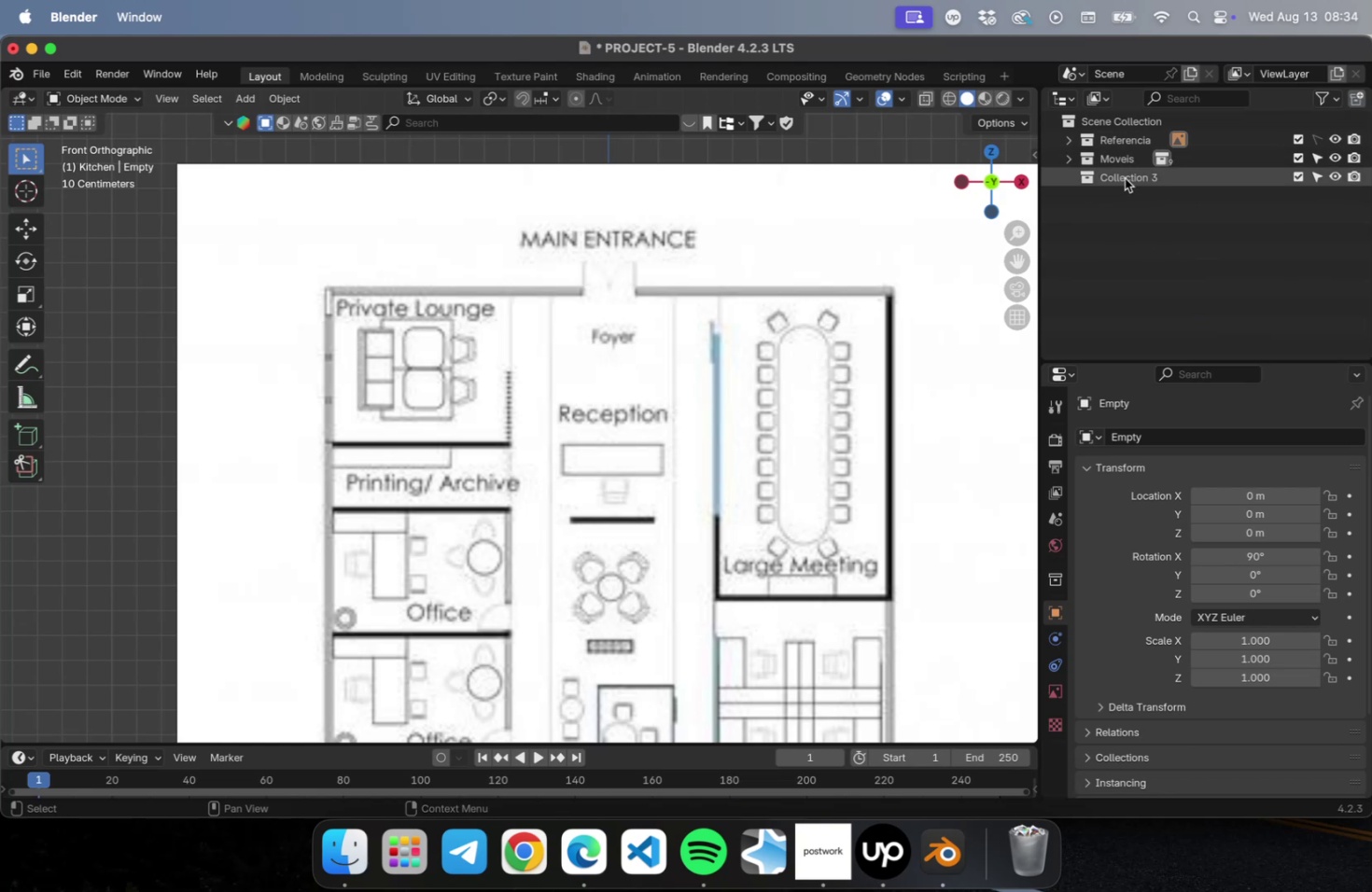 
double_click([1124, 178])
 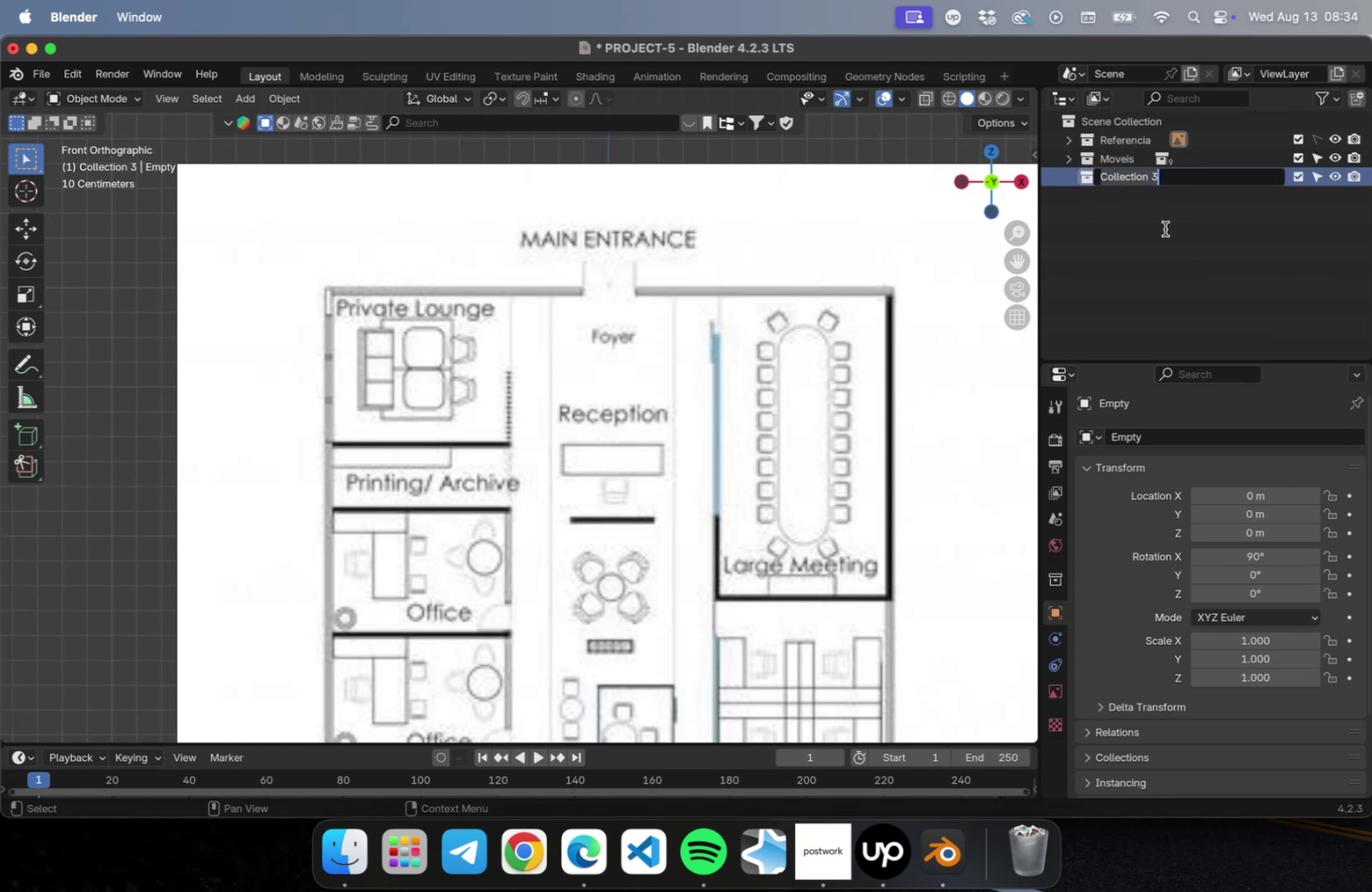 
type(Paredes)
 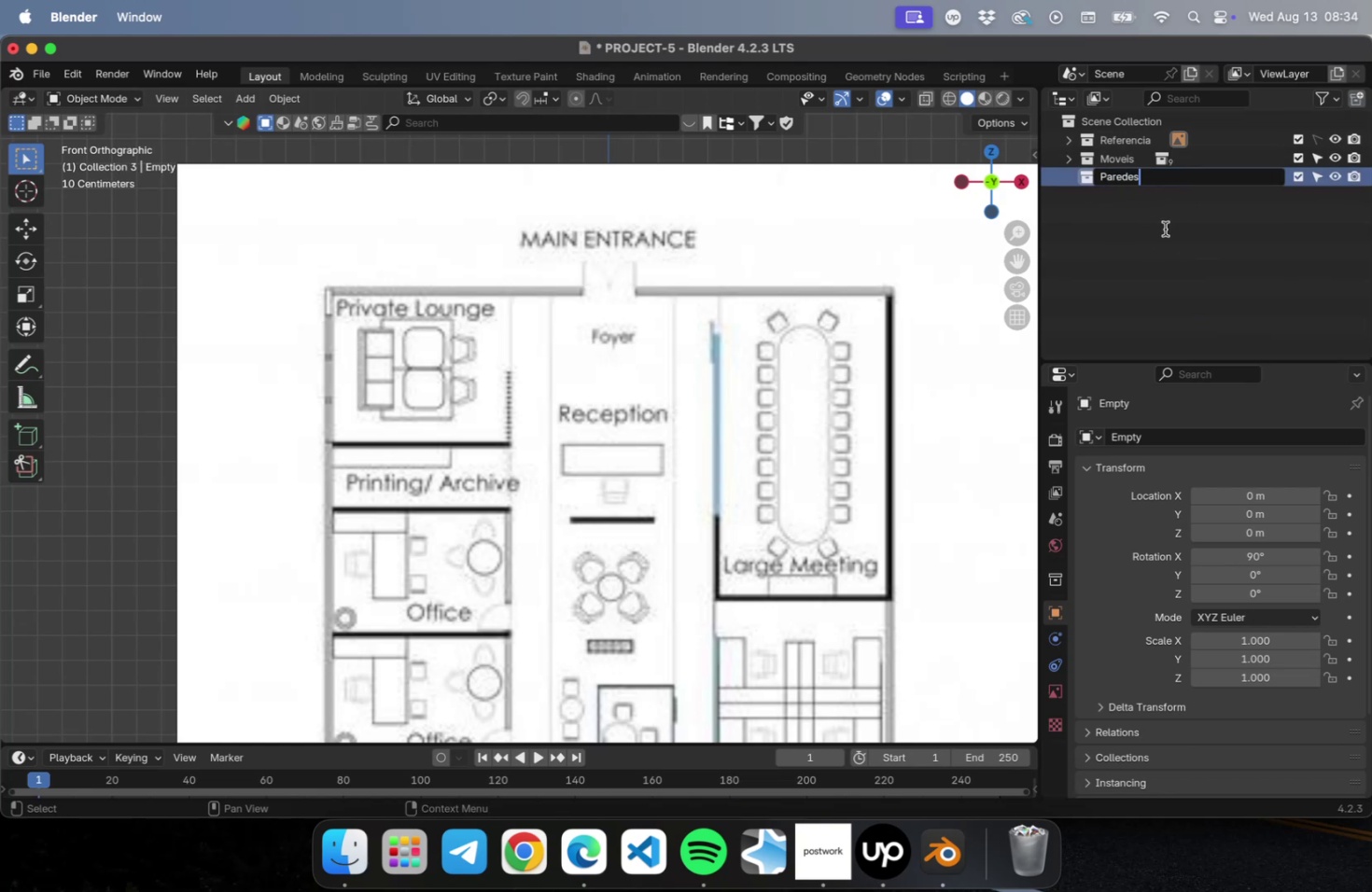 
key(Enter)
 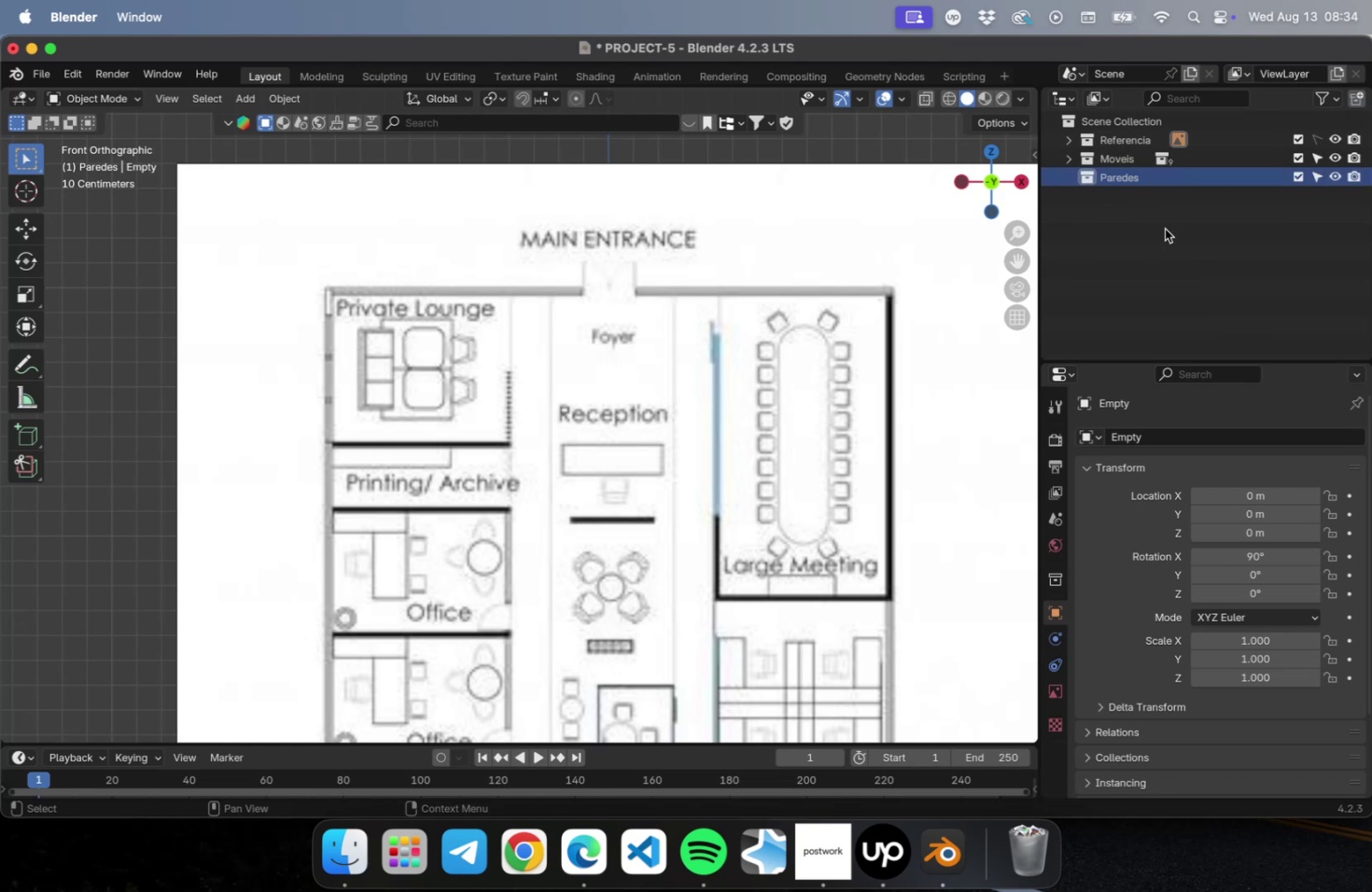 
key(Meta+CommandLeft)
 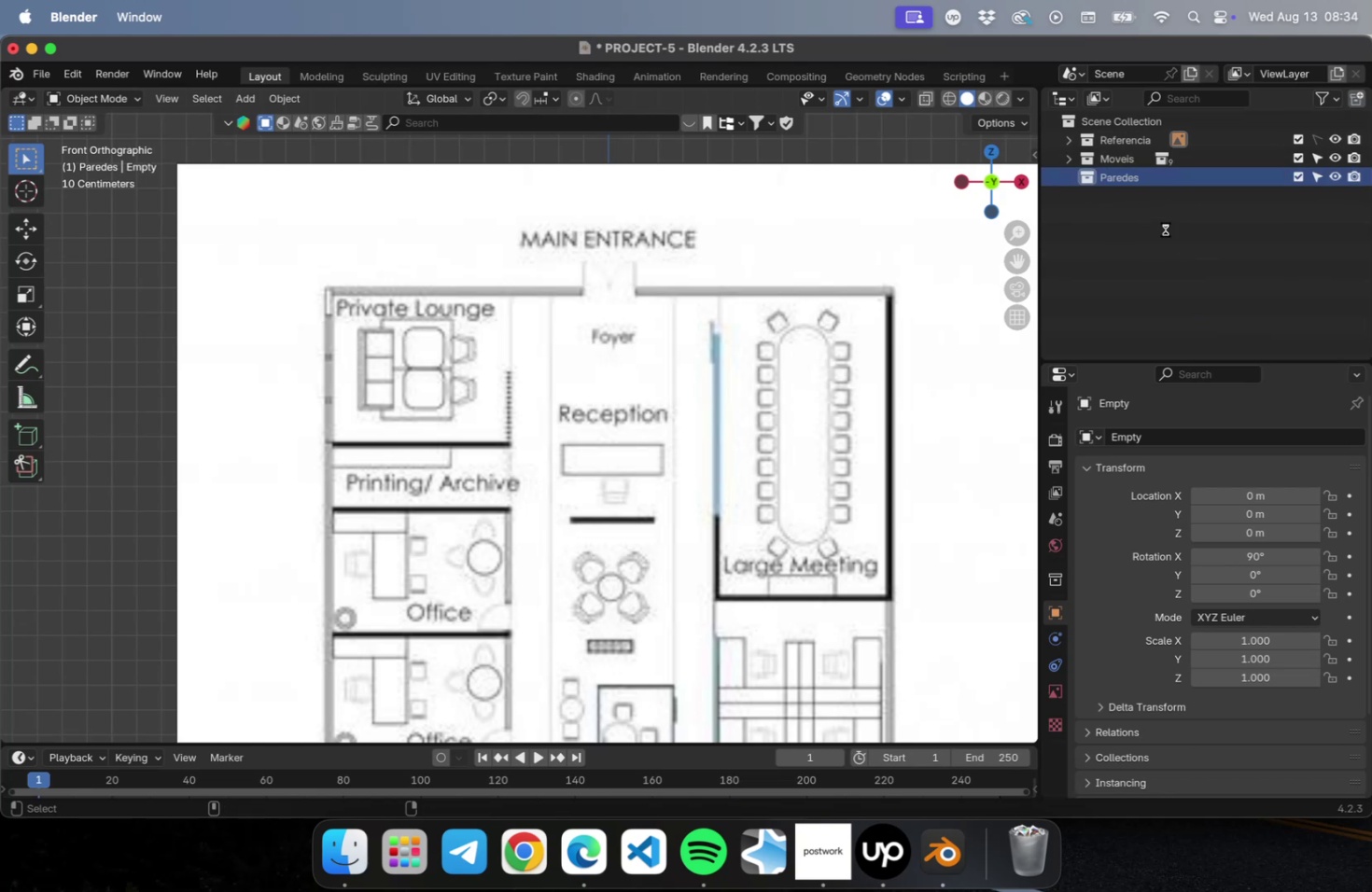 
key(Meta+S)
 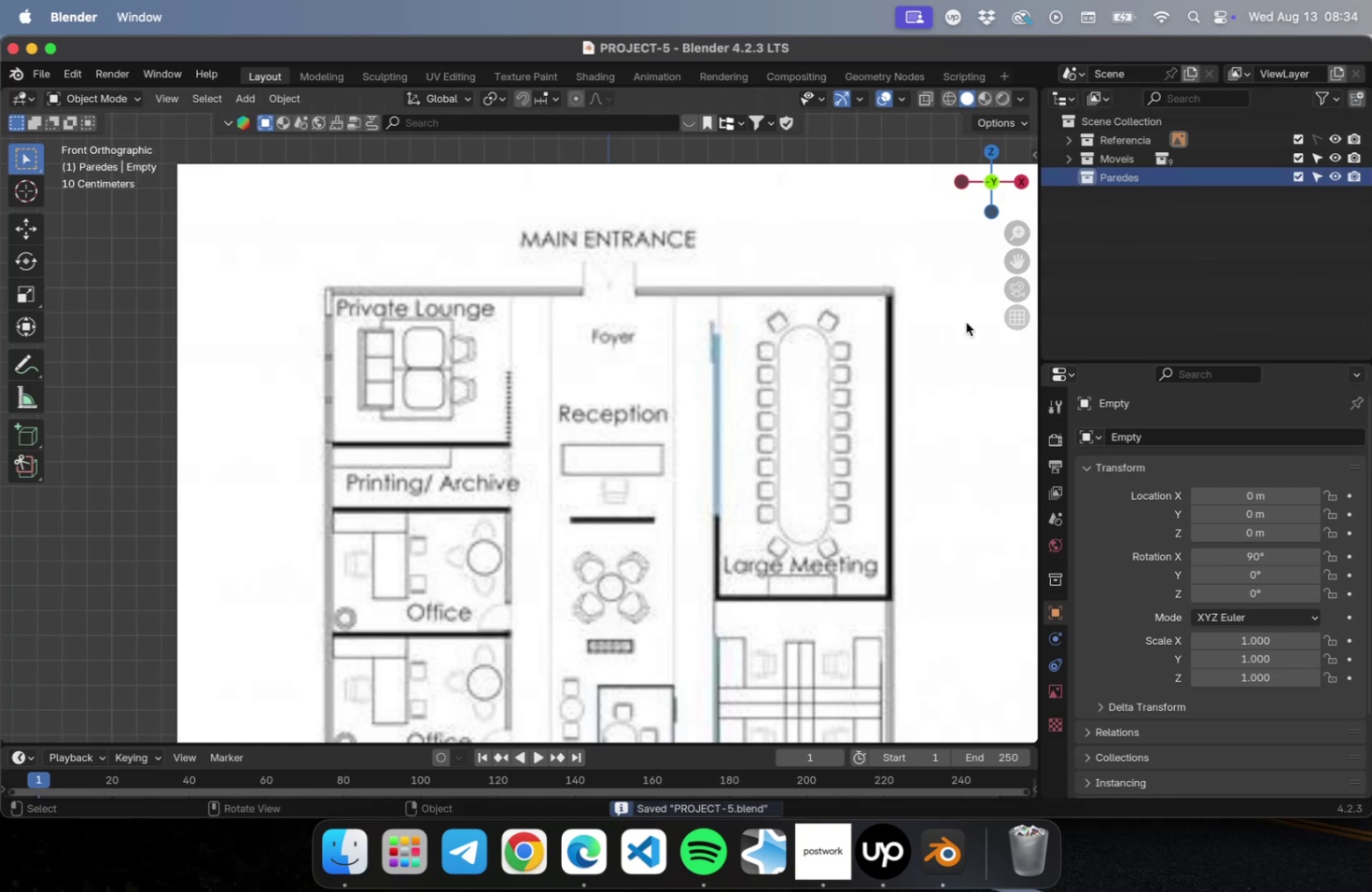 
scroll: coordinate [810, 348], scroll_direction: down, amount: 5.0
 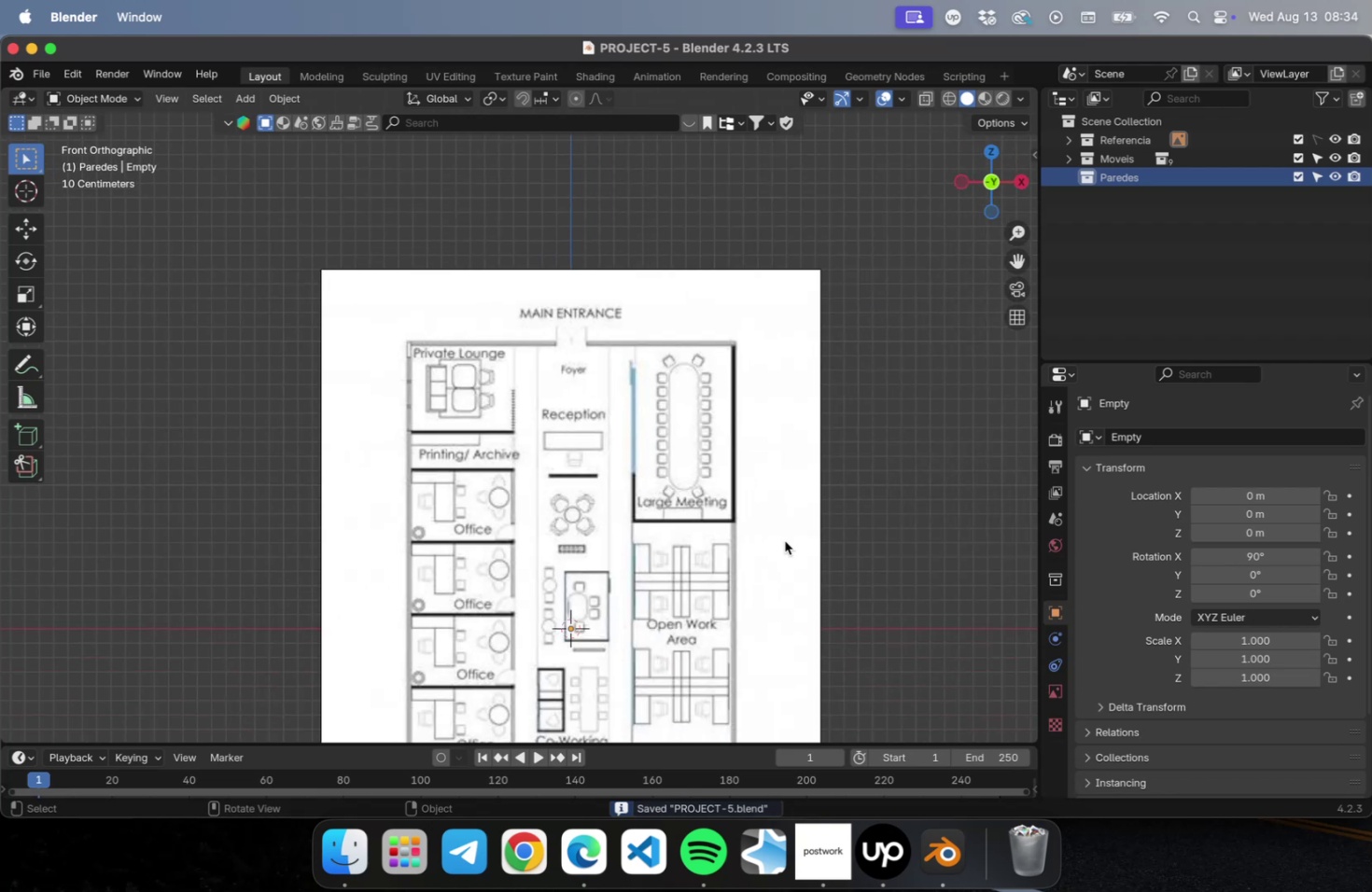 
hold_key(key=ShiftLeft, duration=2.14)
 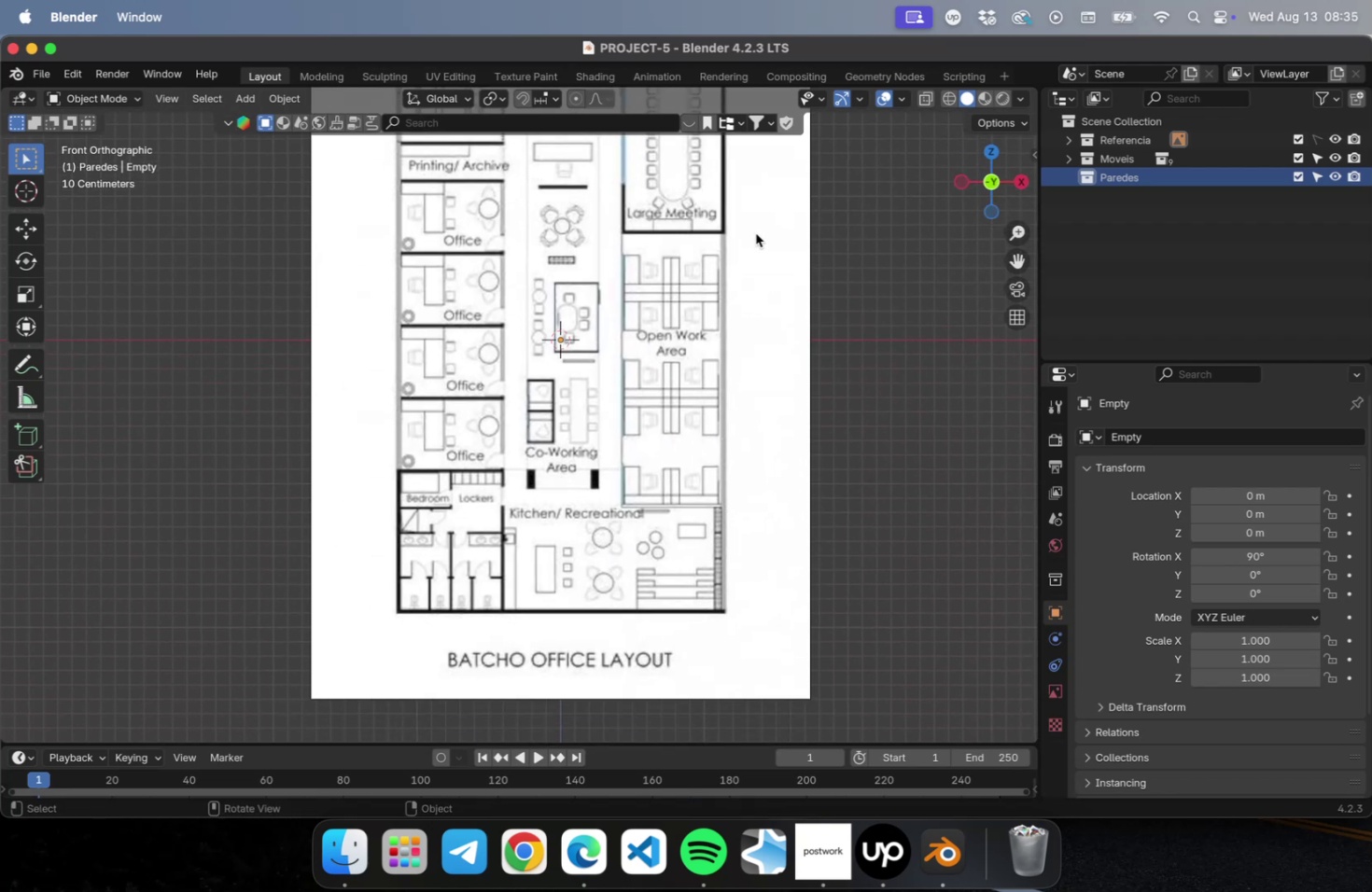 
scroll: coordinate [753, 233], scroll_direction: down, amount: 9.0
 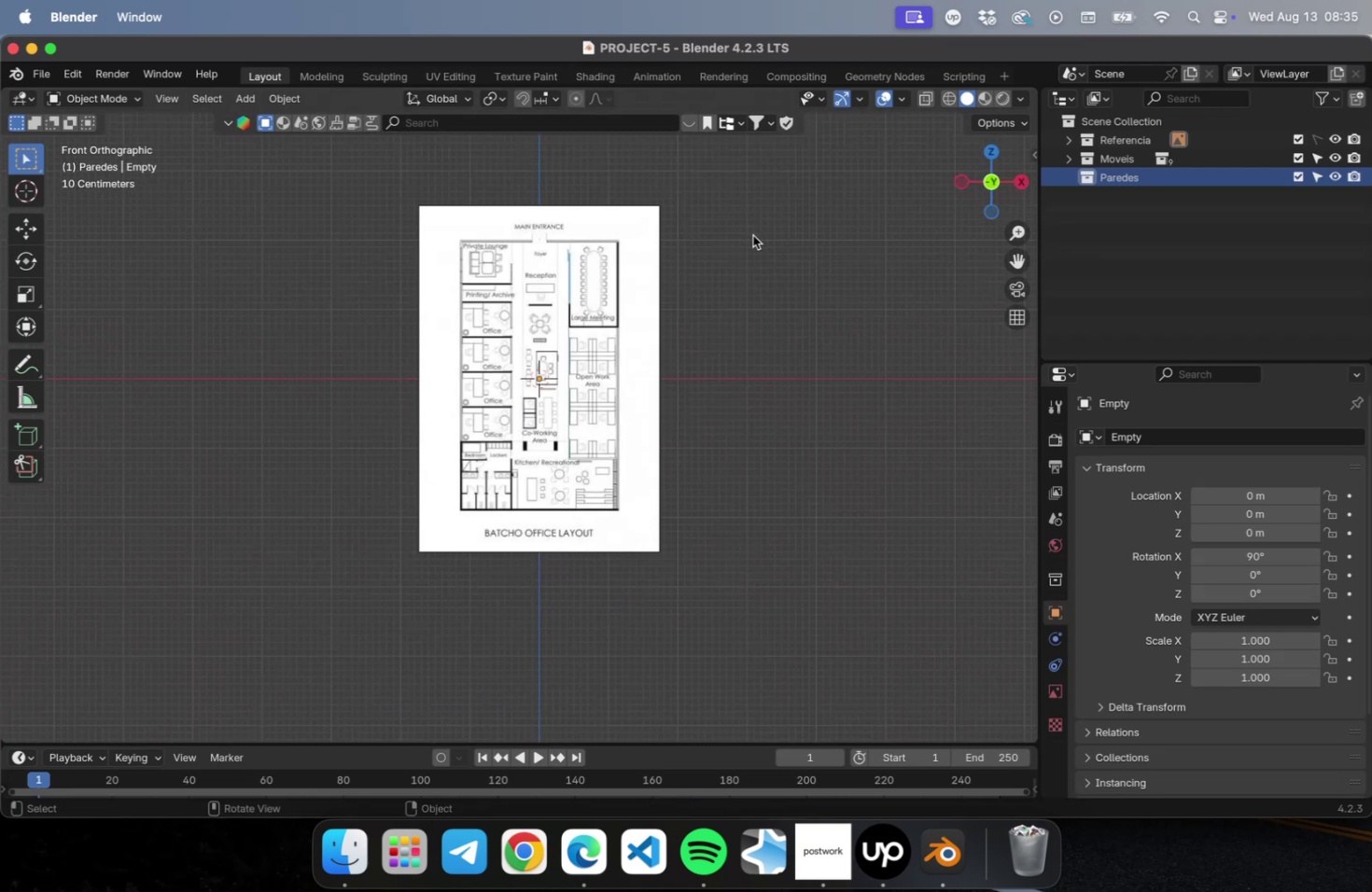 
scroll: coordinate [675, 292], scroll_direction: up, amount: 22.0
 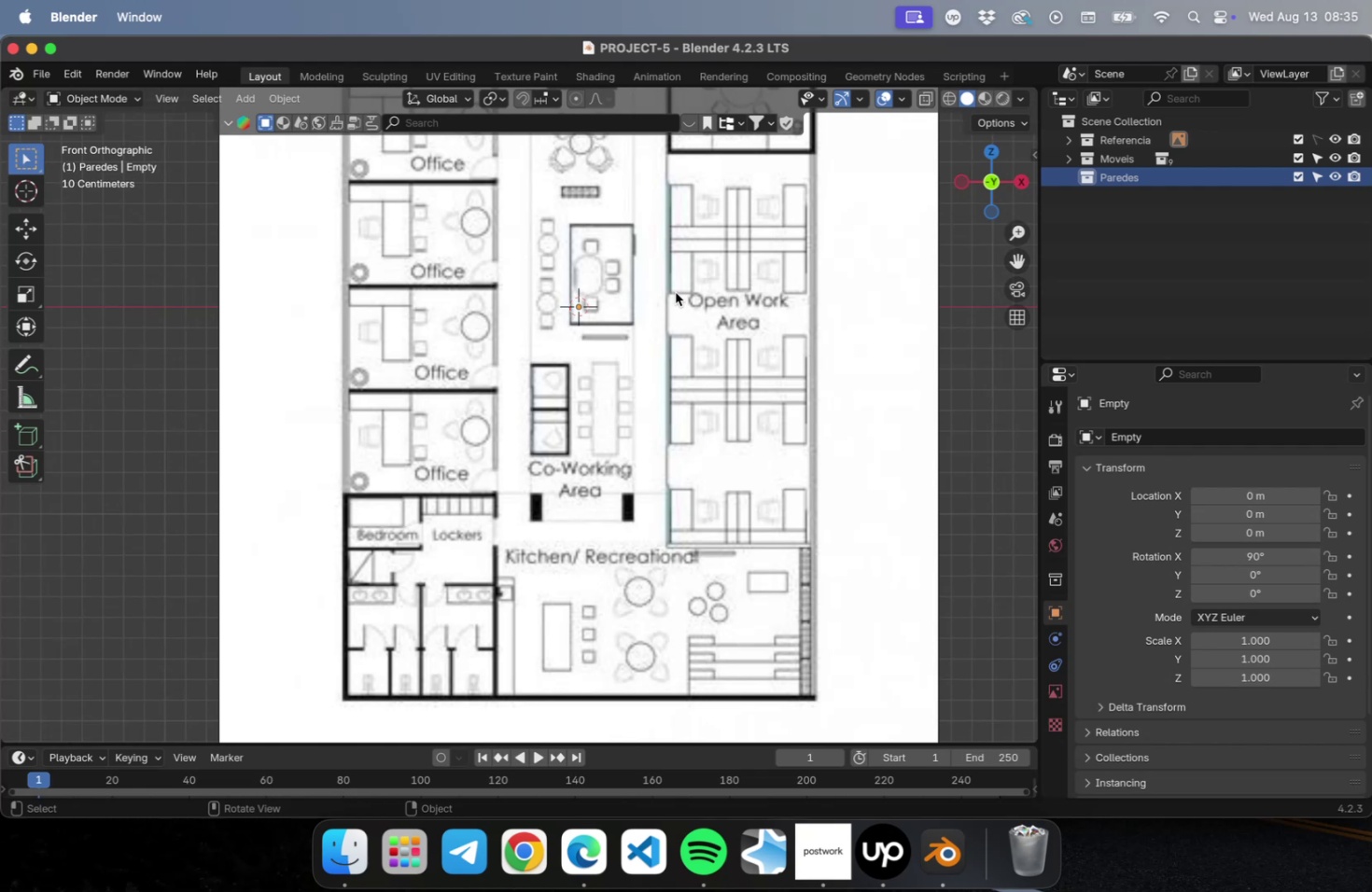 
hold_key(key=ShiftLeft, duration=1.41)
 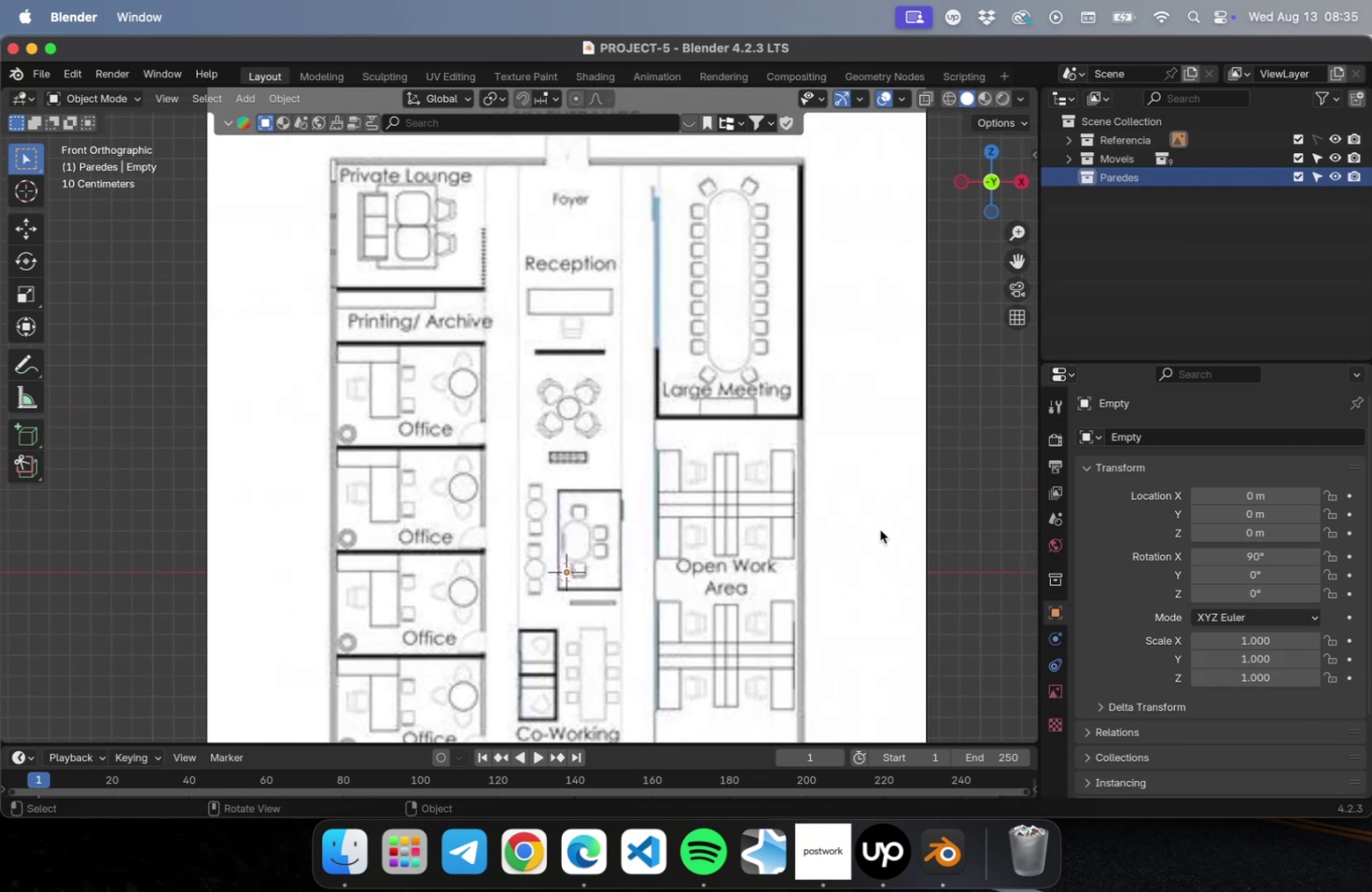 
wait(8.12)
 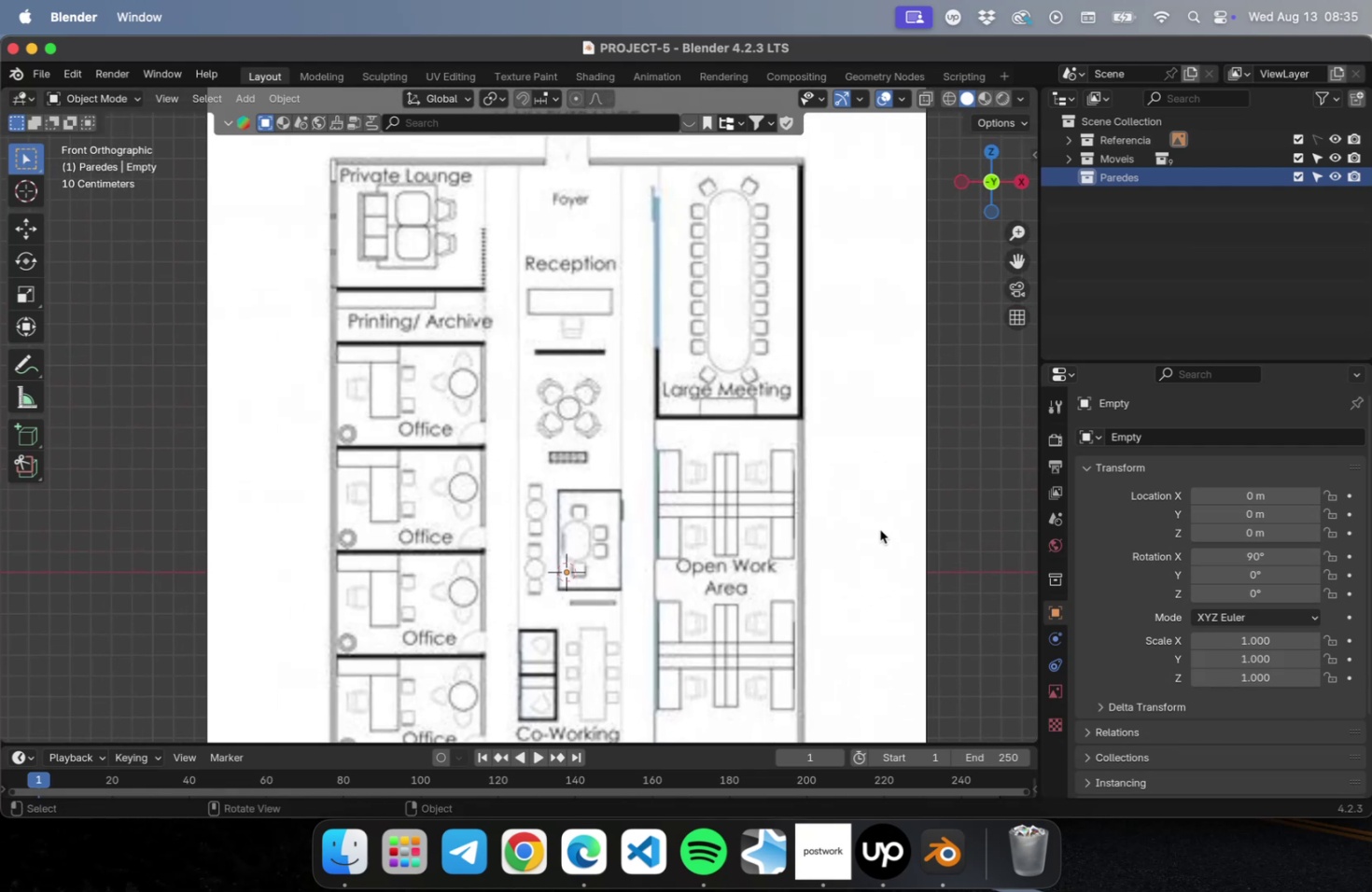 
hold_key(key=ShiftLeft, duration=0.66)
 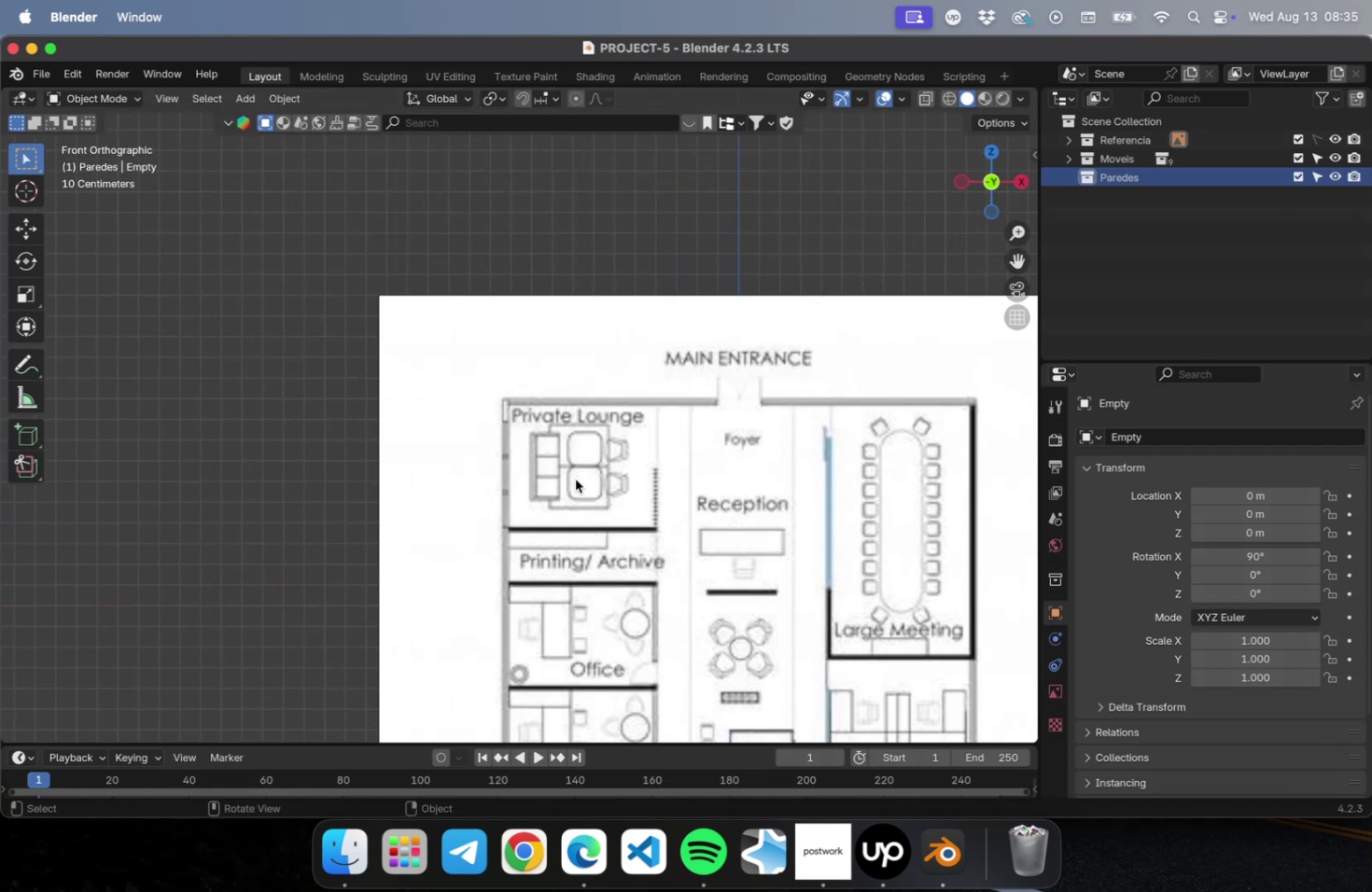 
scroll: coordinate [575, 480], scroll_direction: up, amount: 22.0
 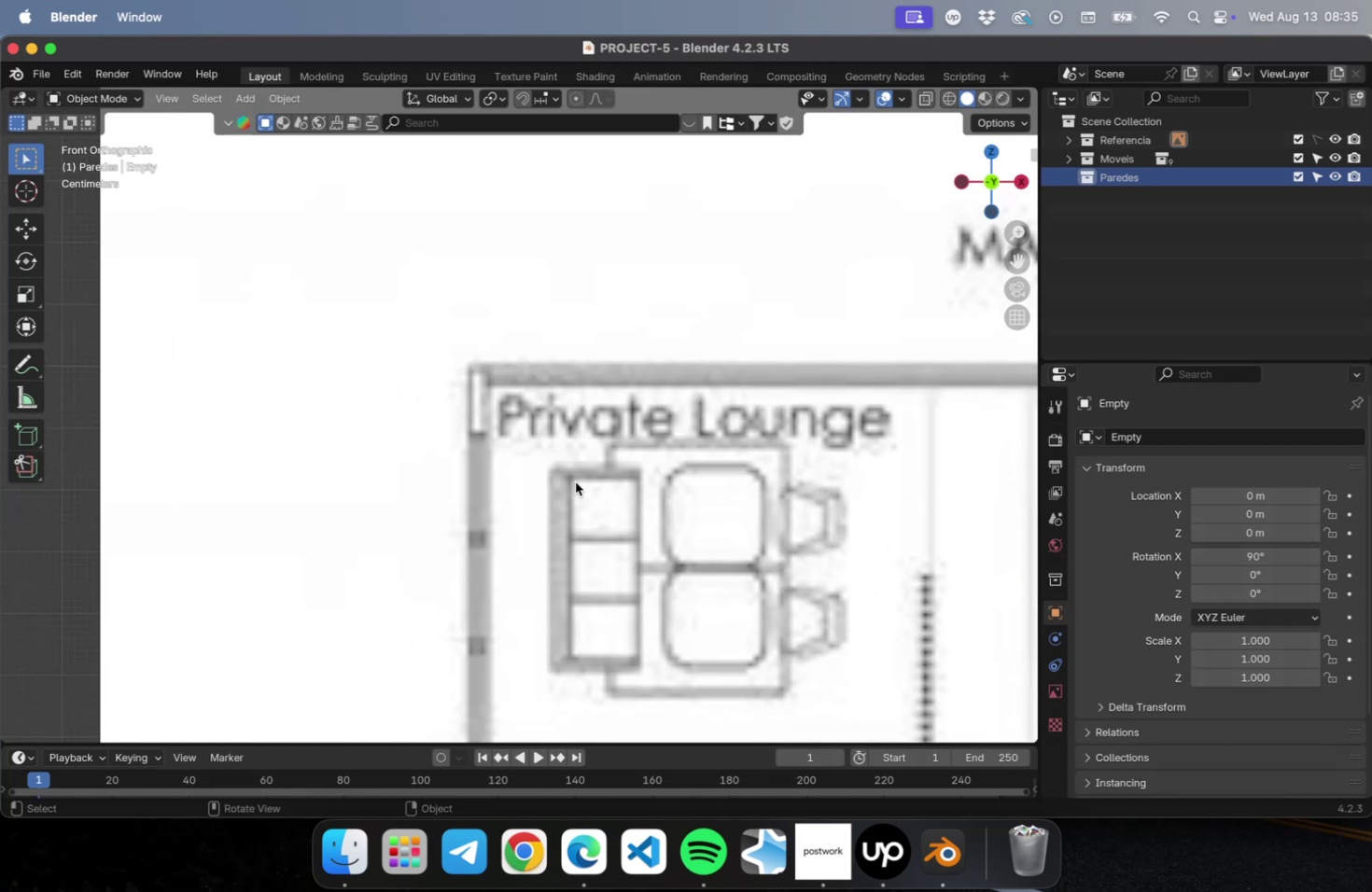 
hold_key(key=ShiftLeft, duration=0.69)
 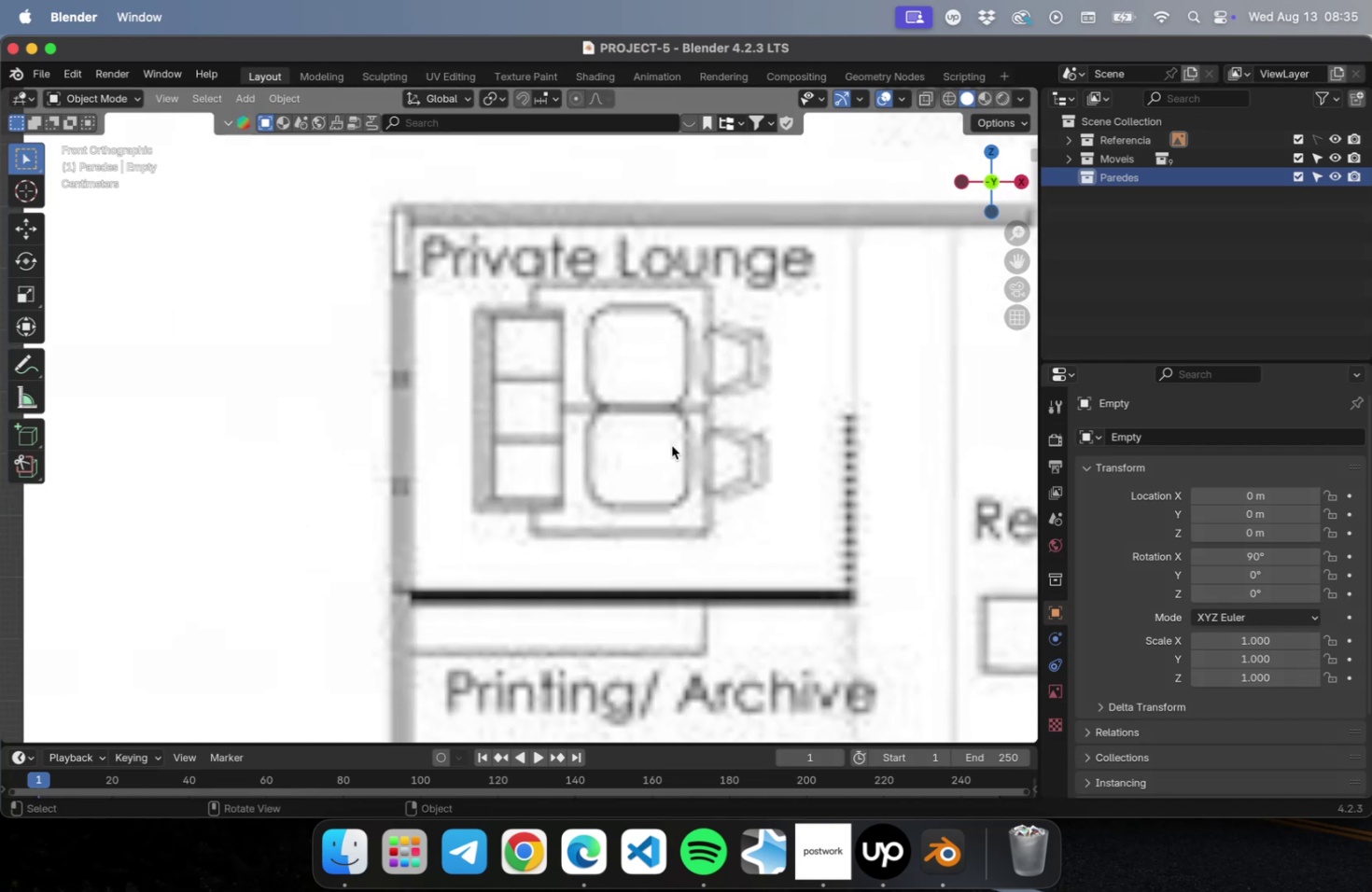 
key(Shift+ShiftLeft)
 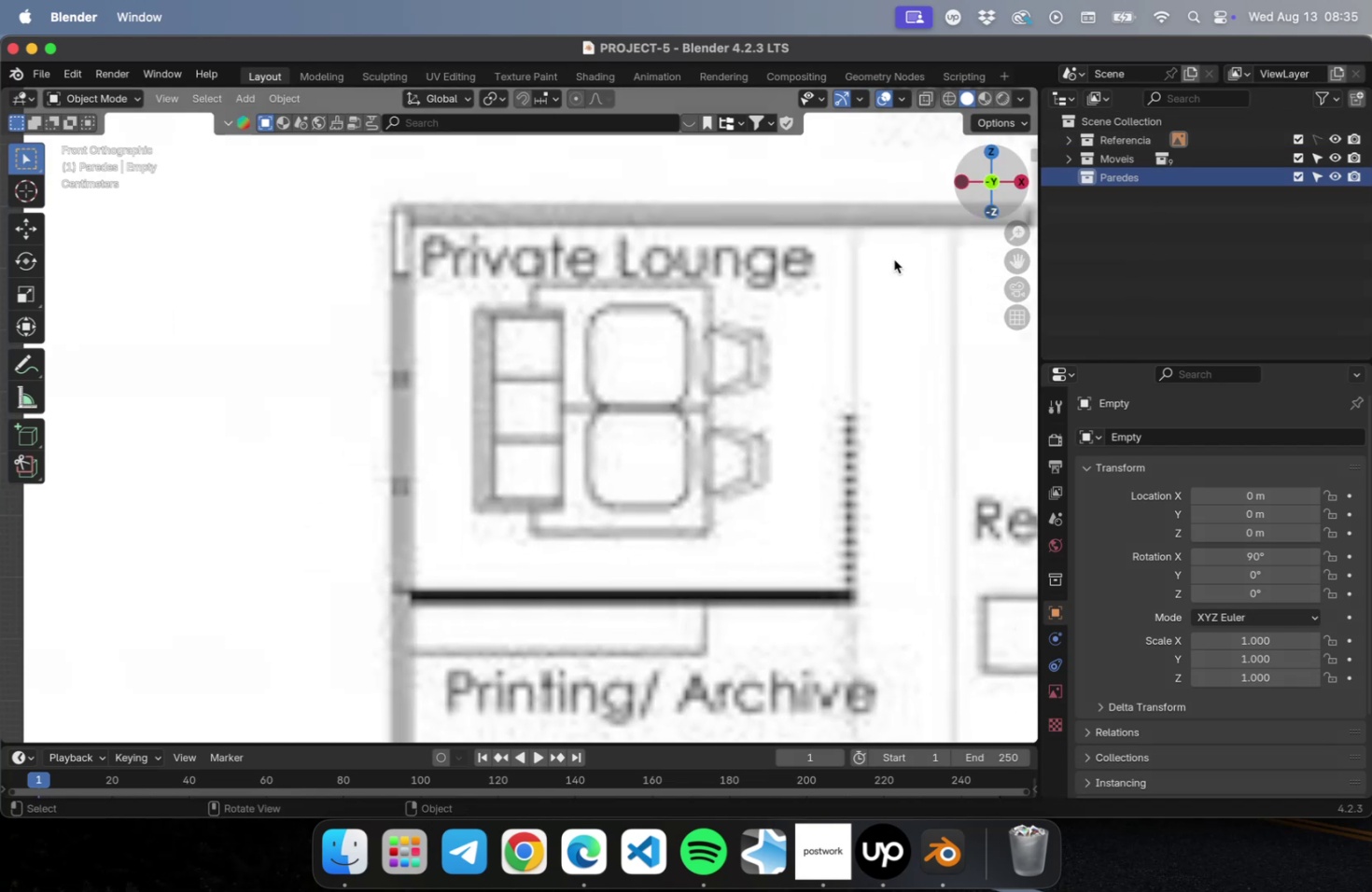 
wait(6.35)
 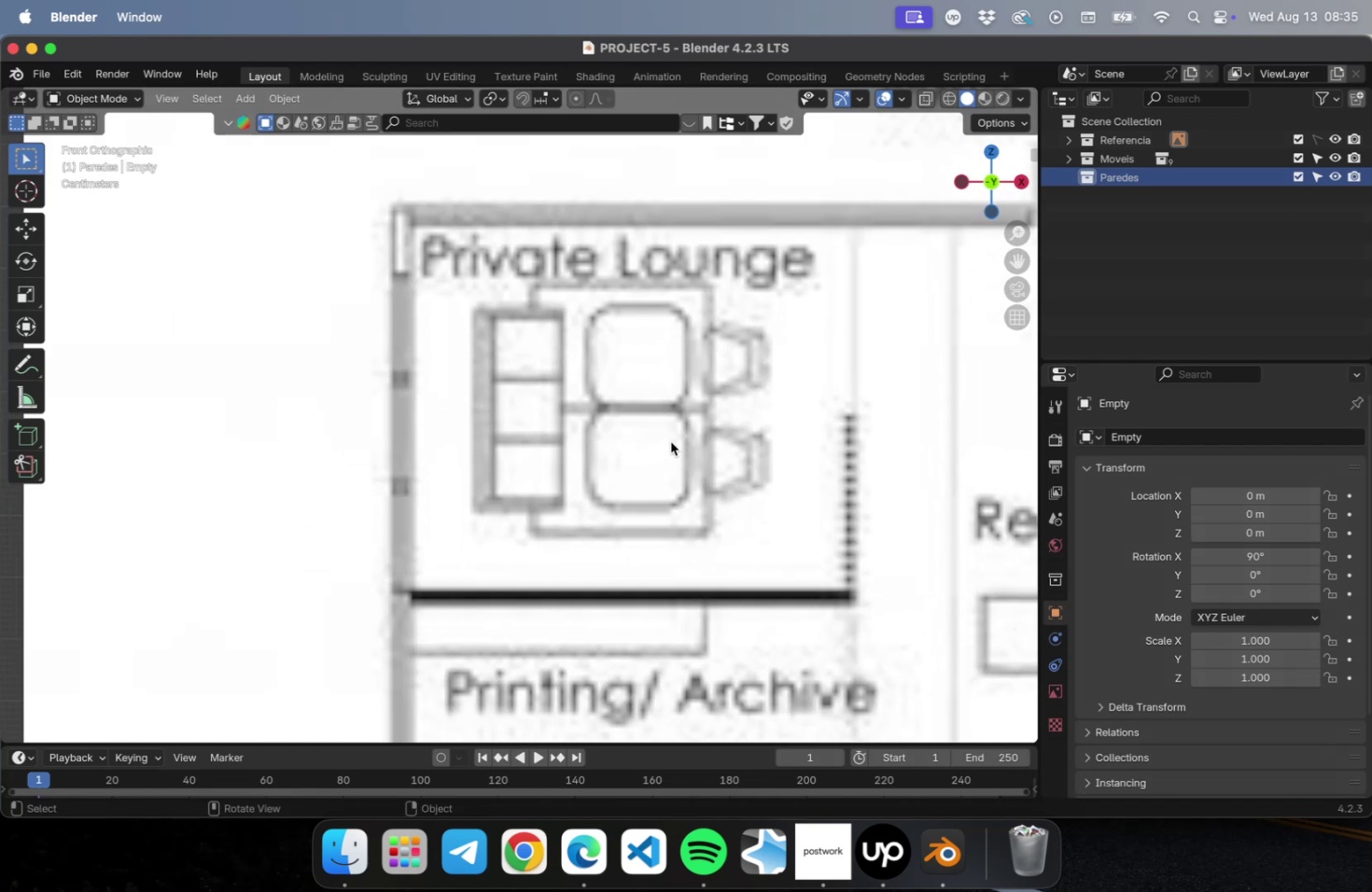 
left_click([14, 362])
 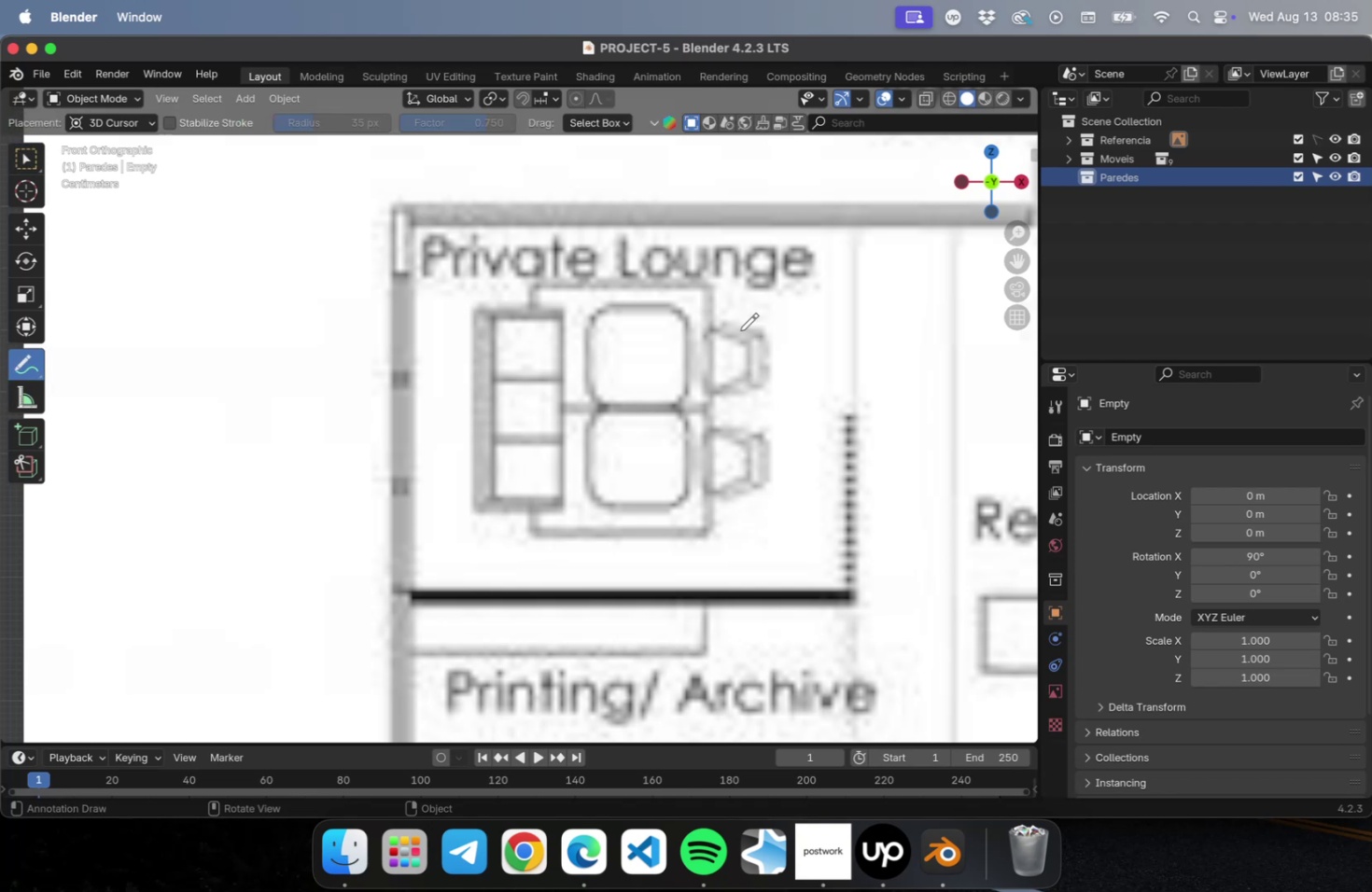 
left_click_drag(start_coordinate=[740, 330], to_coordinate=[741, 383])
 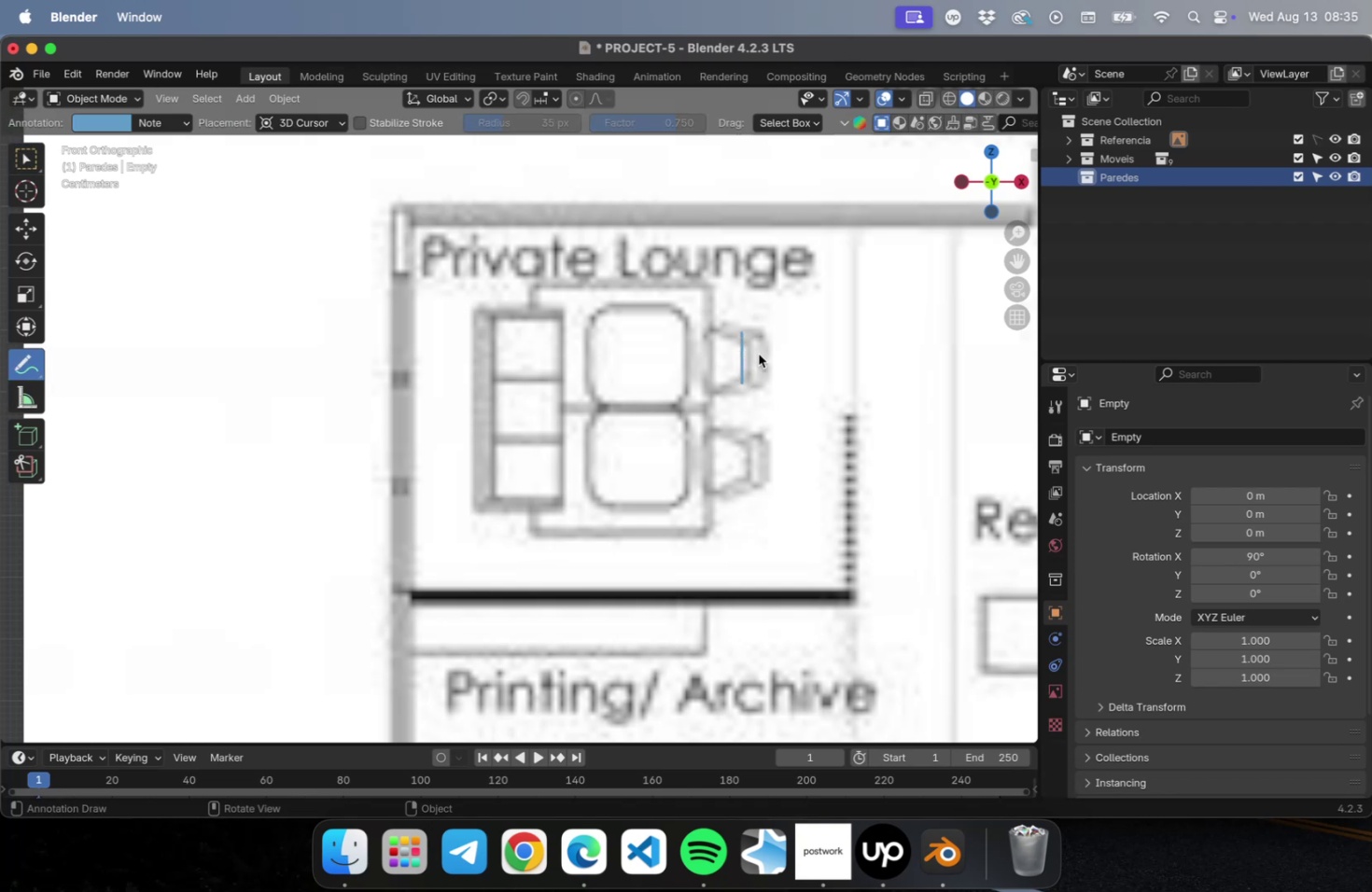 
left_click_drag(start_coordinate=[758, 351], to_coordinate=[770, 383])
 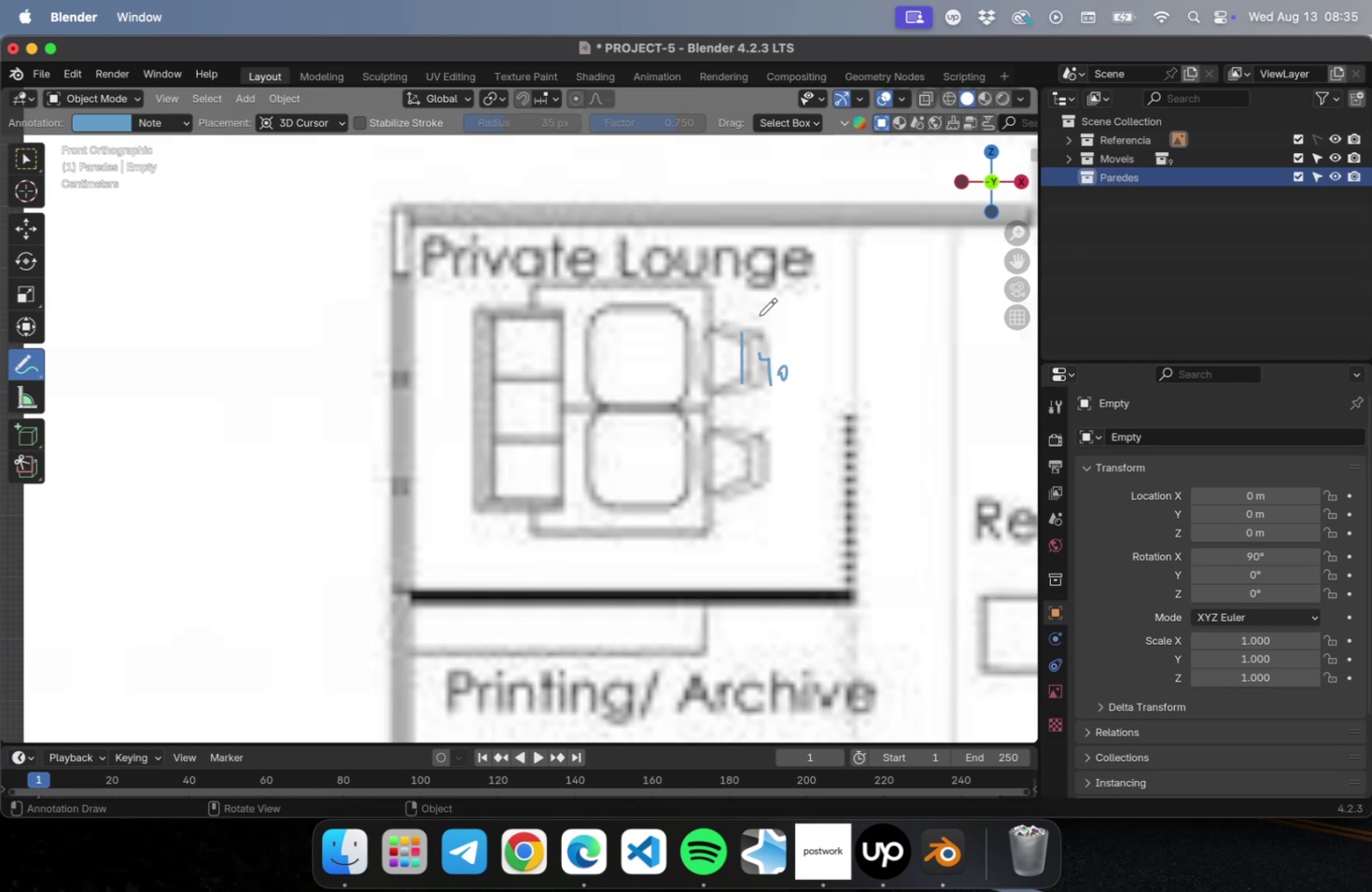 
left_click_drag(start_coordinate=[721, 329], to_coordinate=[755, 329])
 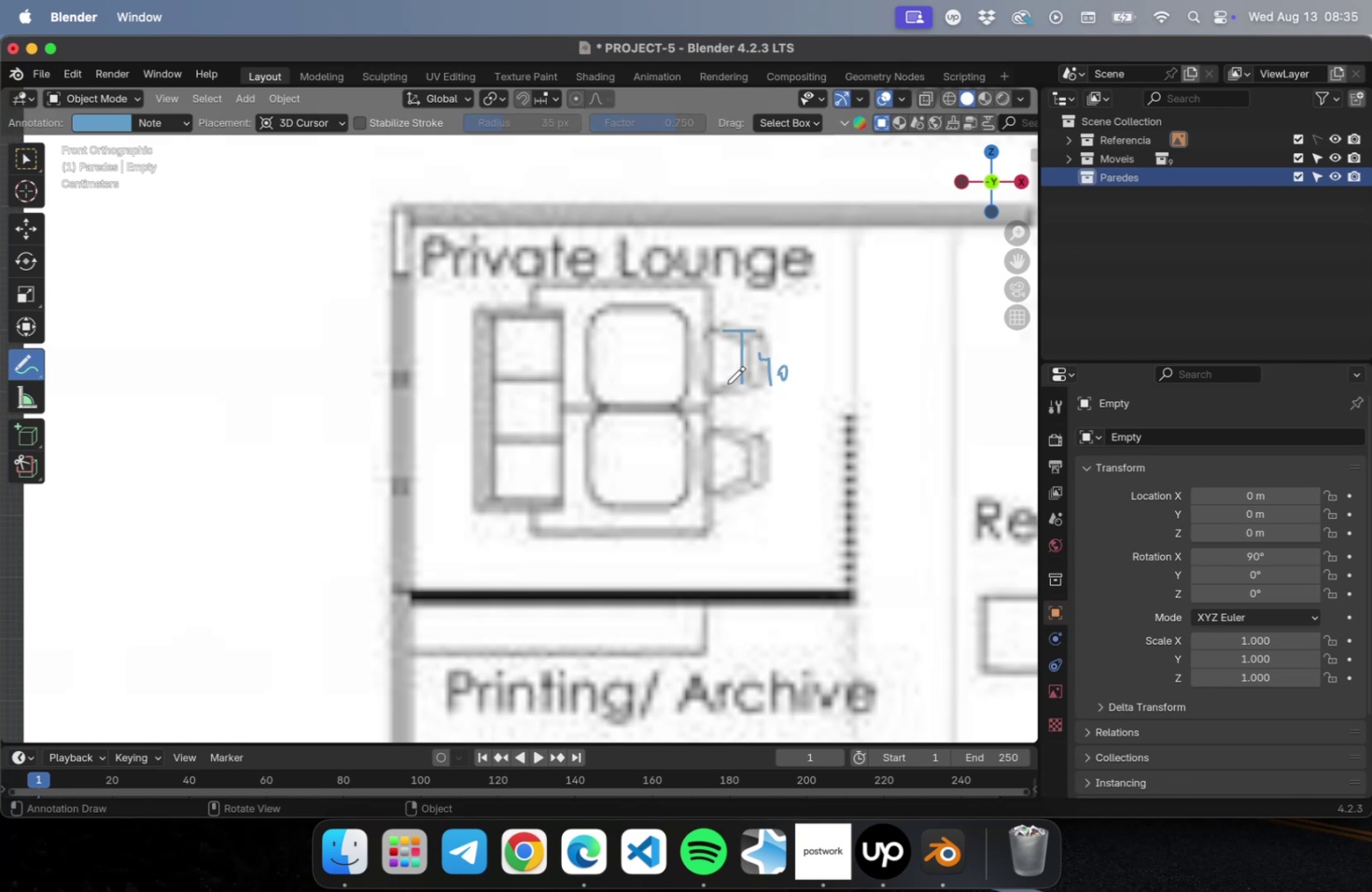 
left_click_drag(start_coordinate=[726, 383], to_coordinate=[749, 382])
 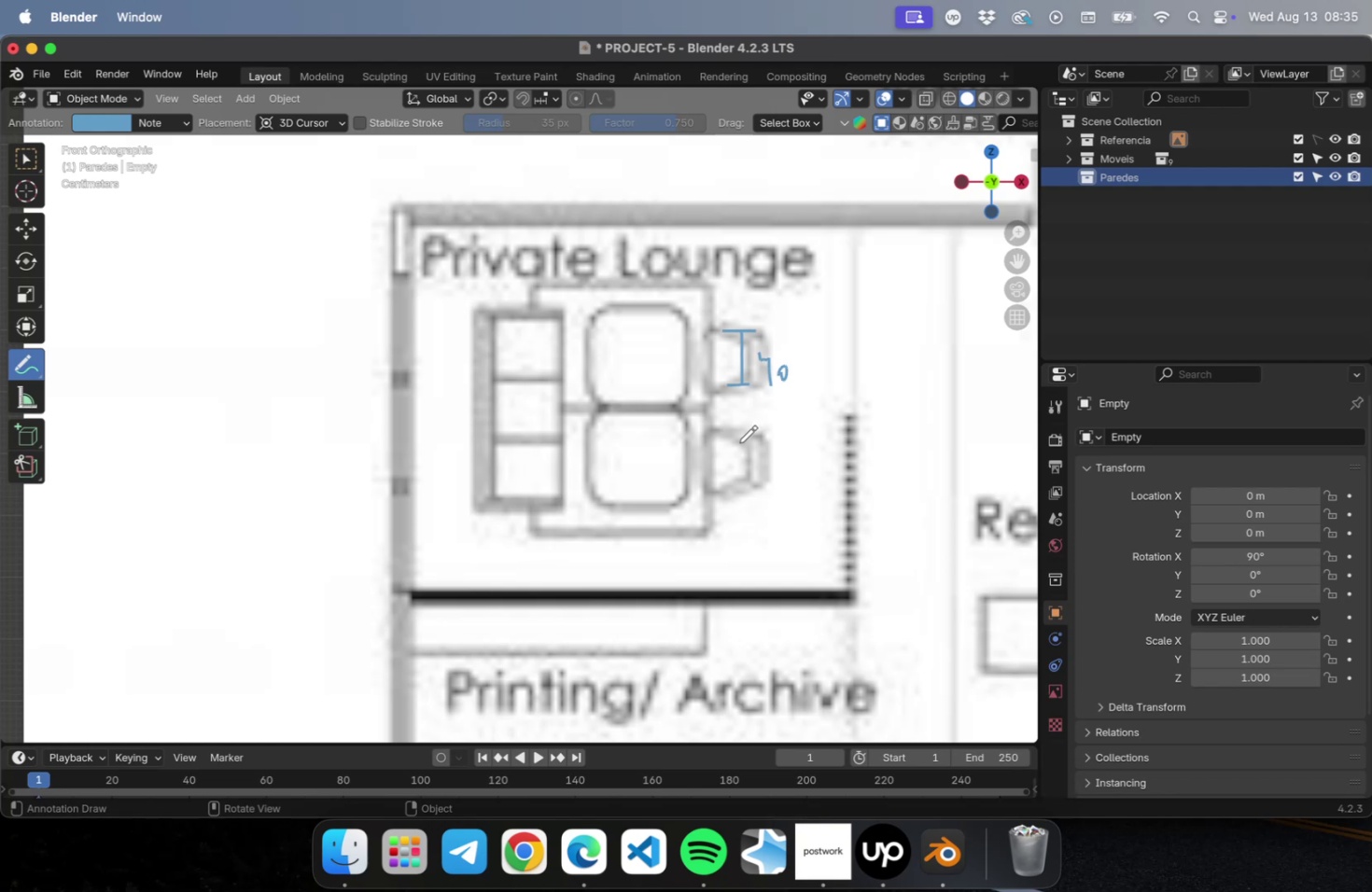 
left_click_drag(start_coordinate=[738, 445], to_coordinate=[737, 478])
 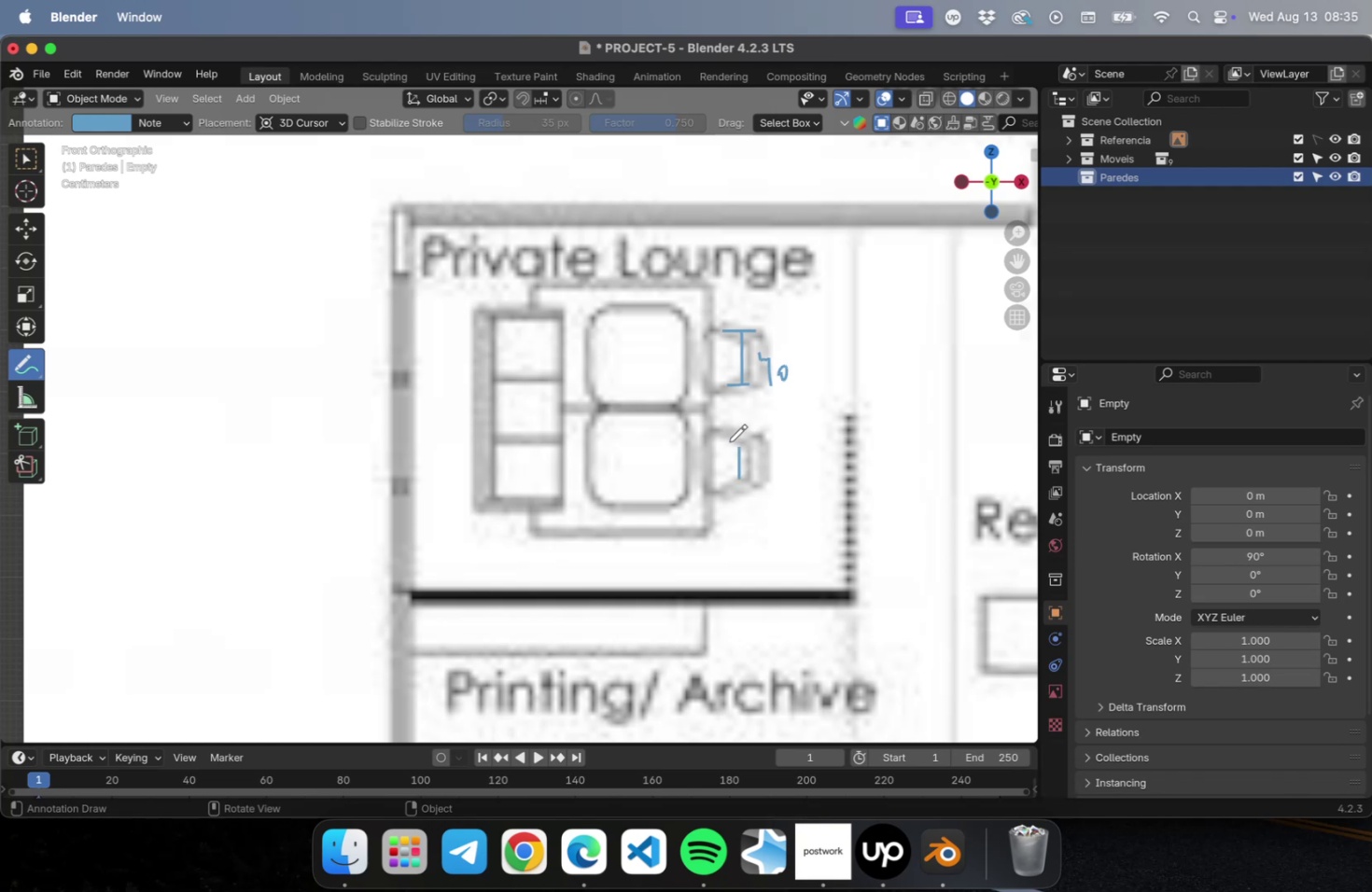 
left_click_drag(start_coordinate=[727, 443], to_coordinate=[760, 445])
 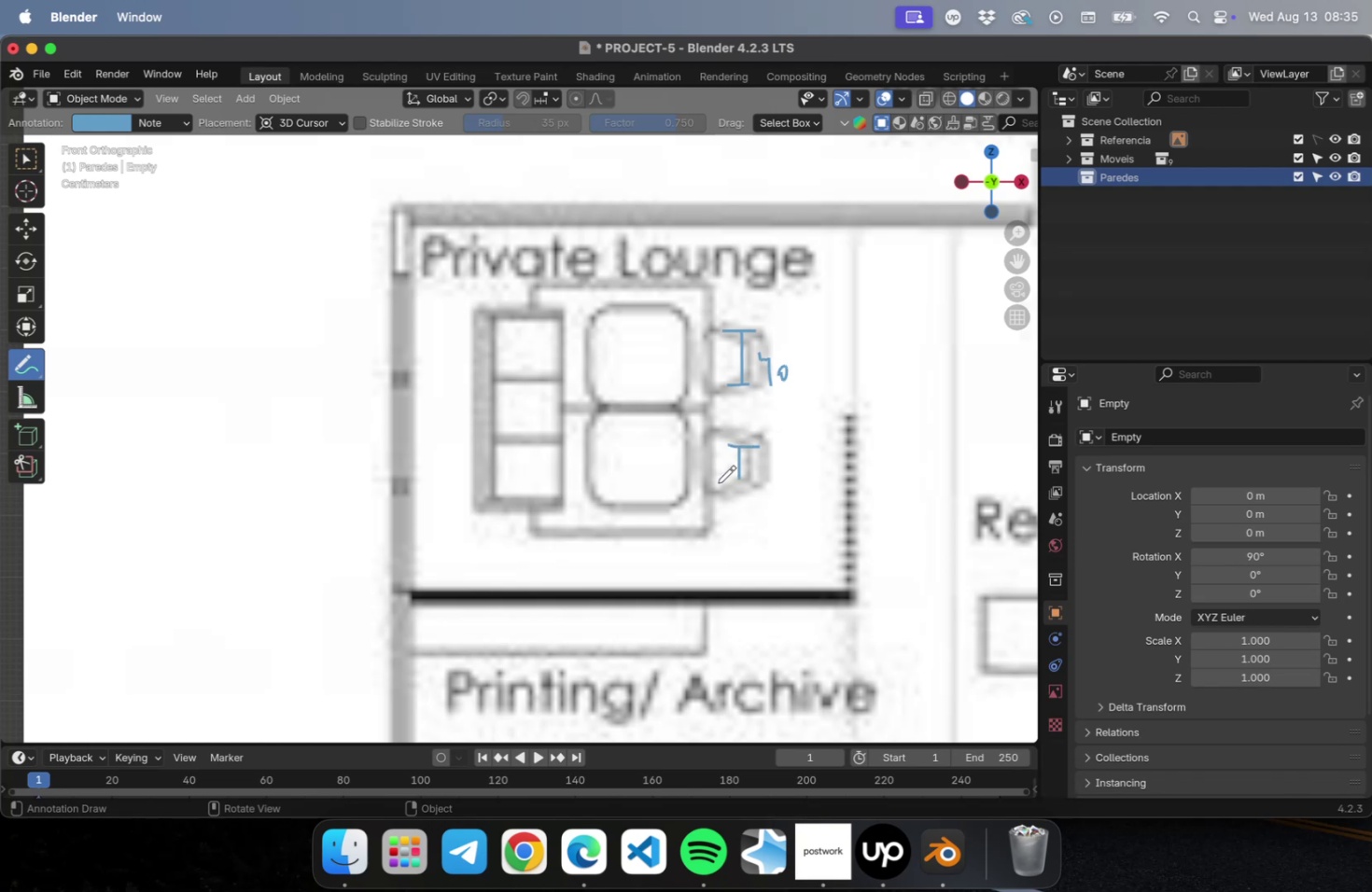 
left_click_drag(start_coordinate=[720, 482], to_coordinate=[777, 478])
 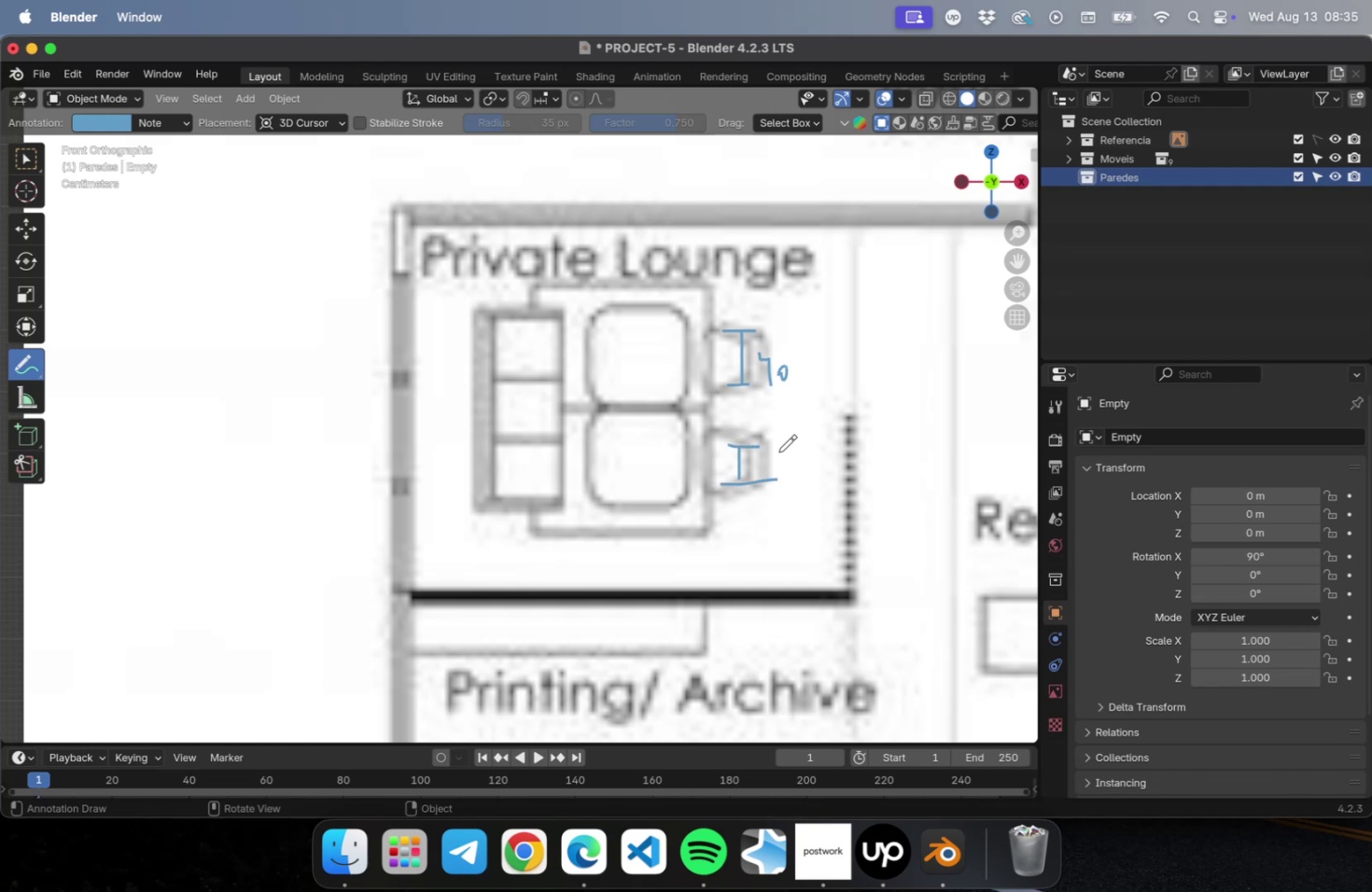 
left_click_drag(start_coordinate=[777, 450], to_coordinate=[786, 463])
 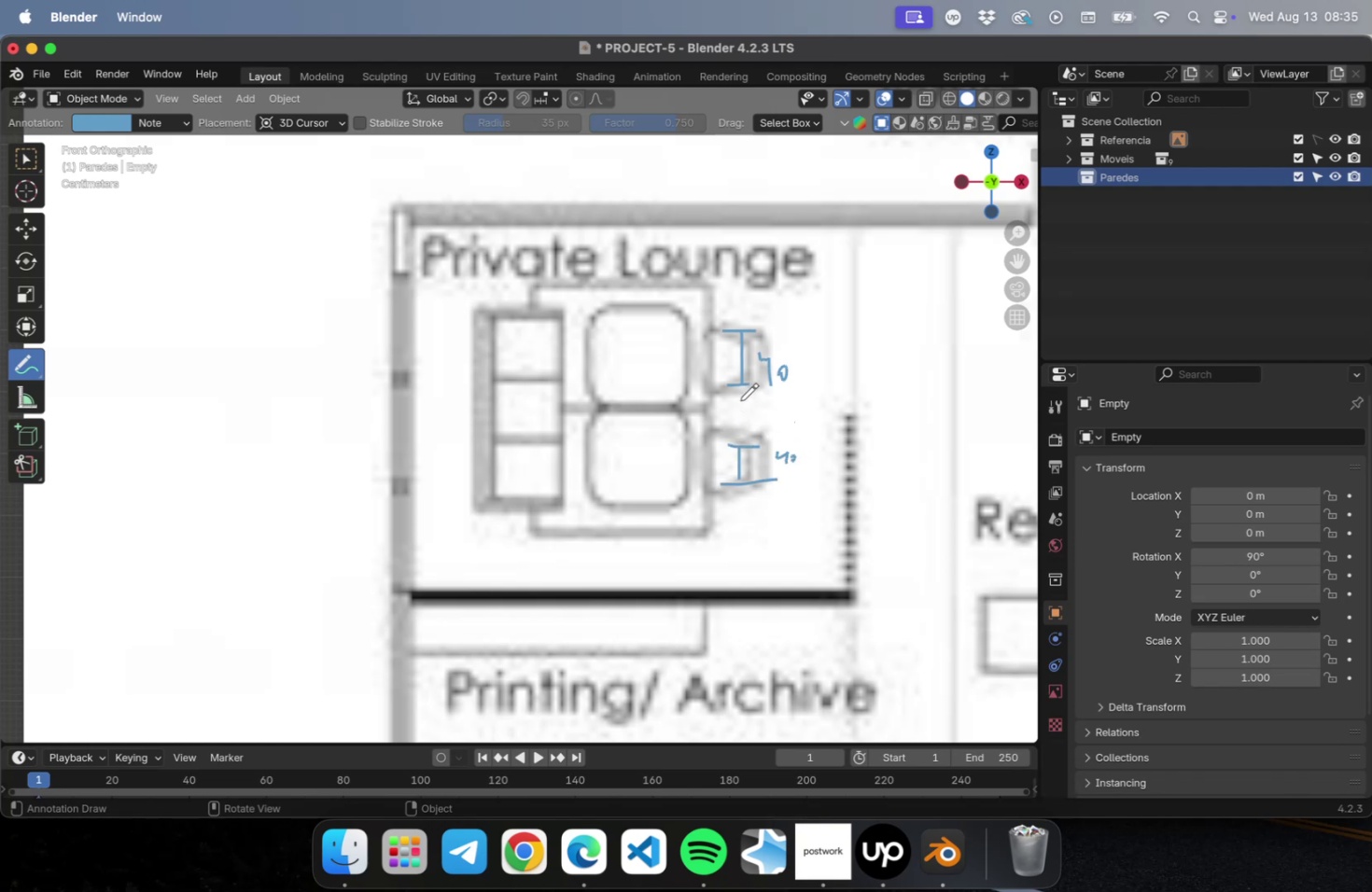 
left_click_drag(start_coordinate=[766, 404], to_coordinate=[780, 423])
 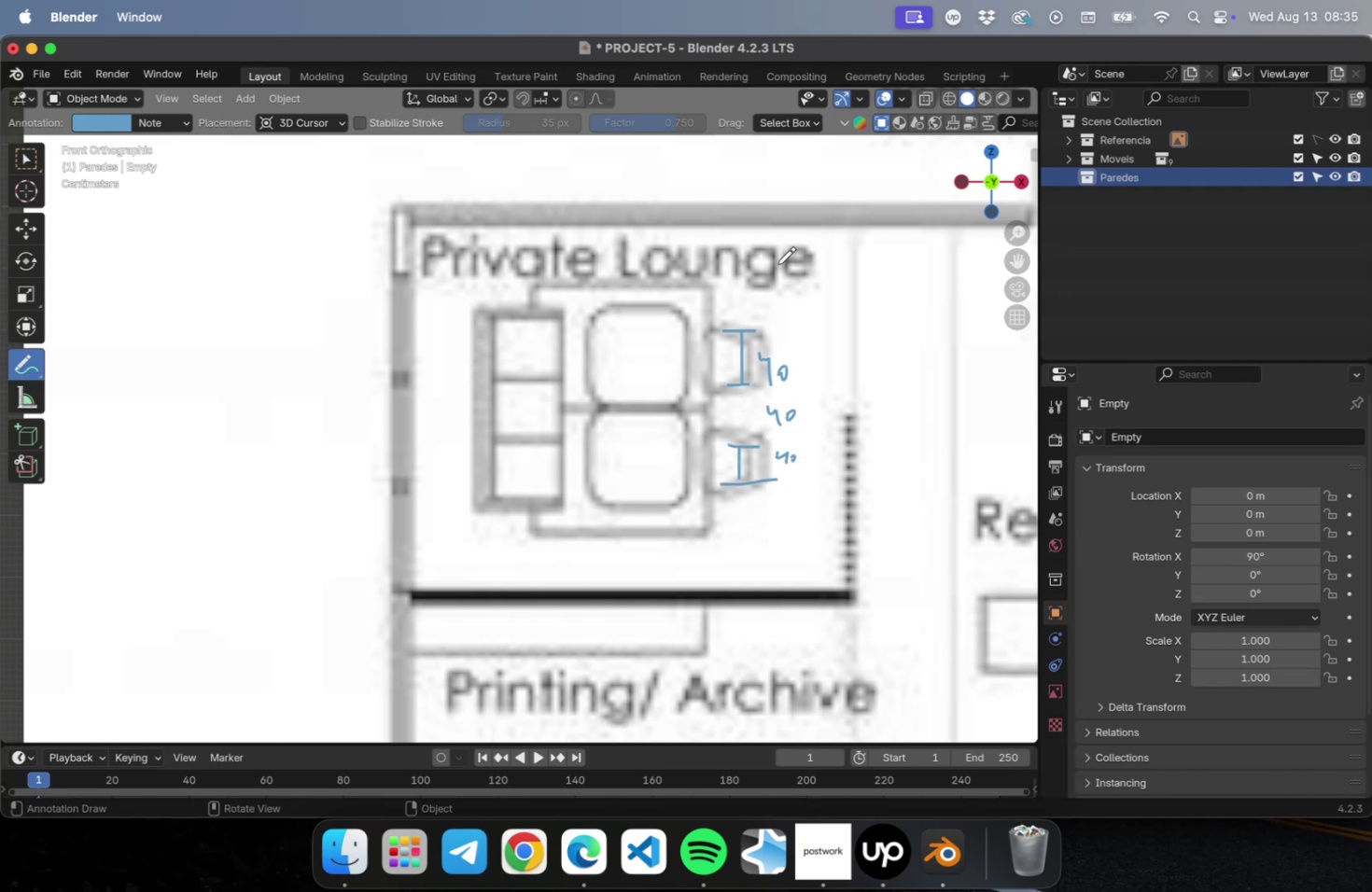 
left_click_drag(start_coordinate=[765, 260], to_coordinate=[778, 287])
 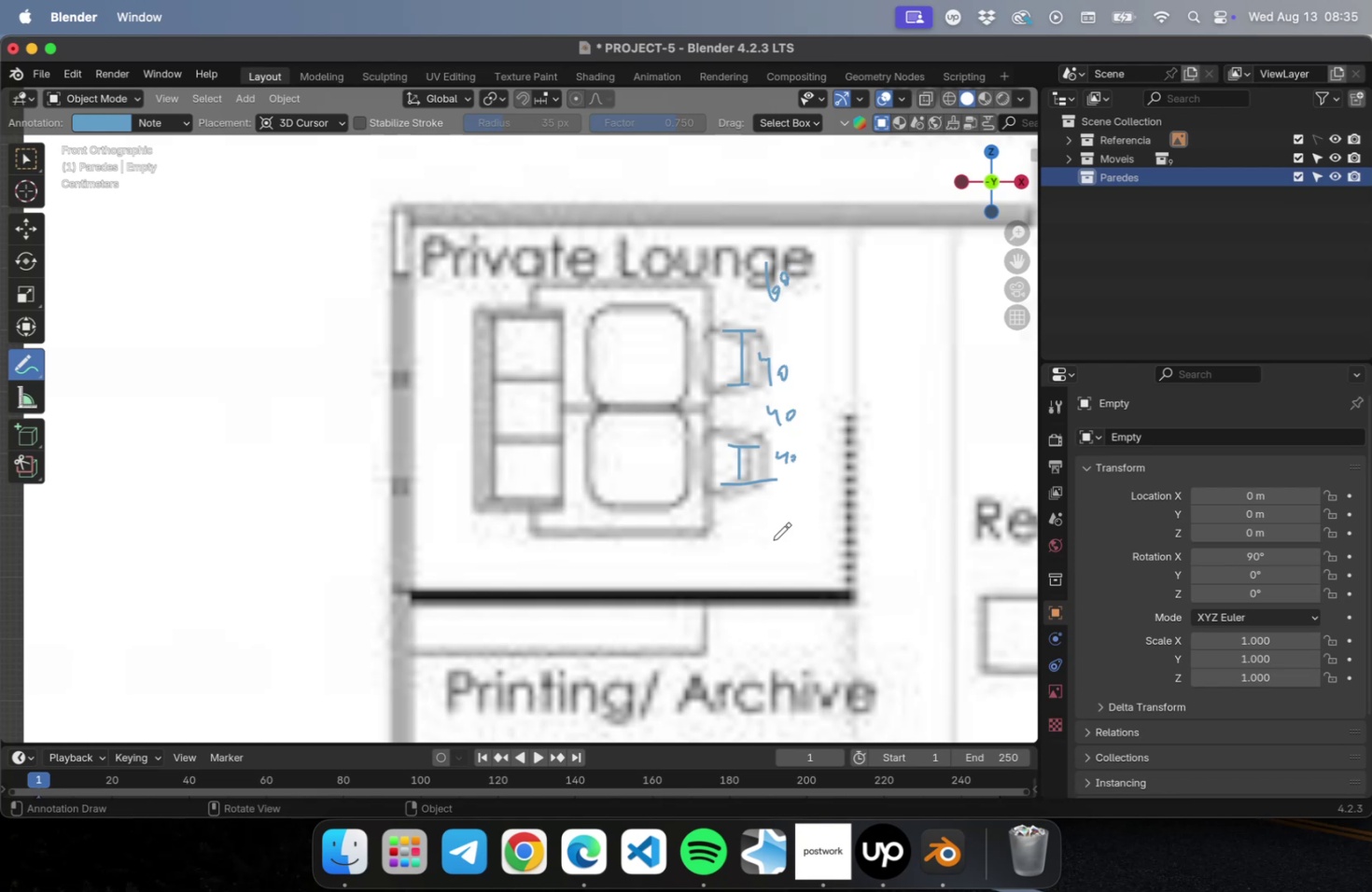 
left_click_drag(start_coordinate=[780, 535], to_coordinate=[787, 551])
 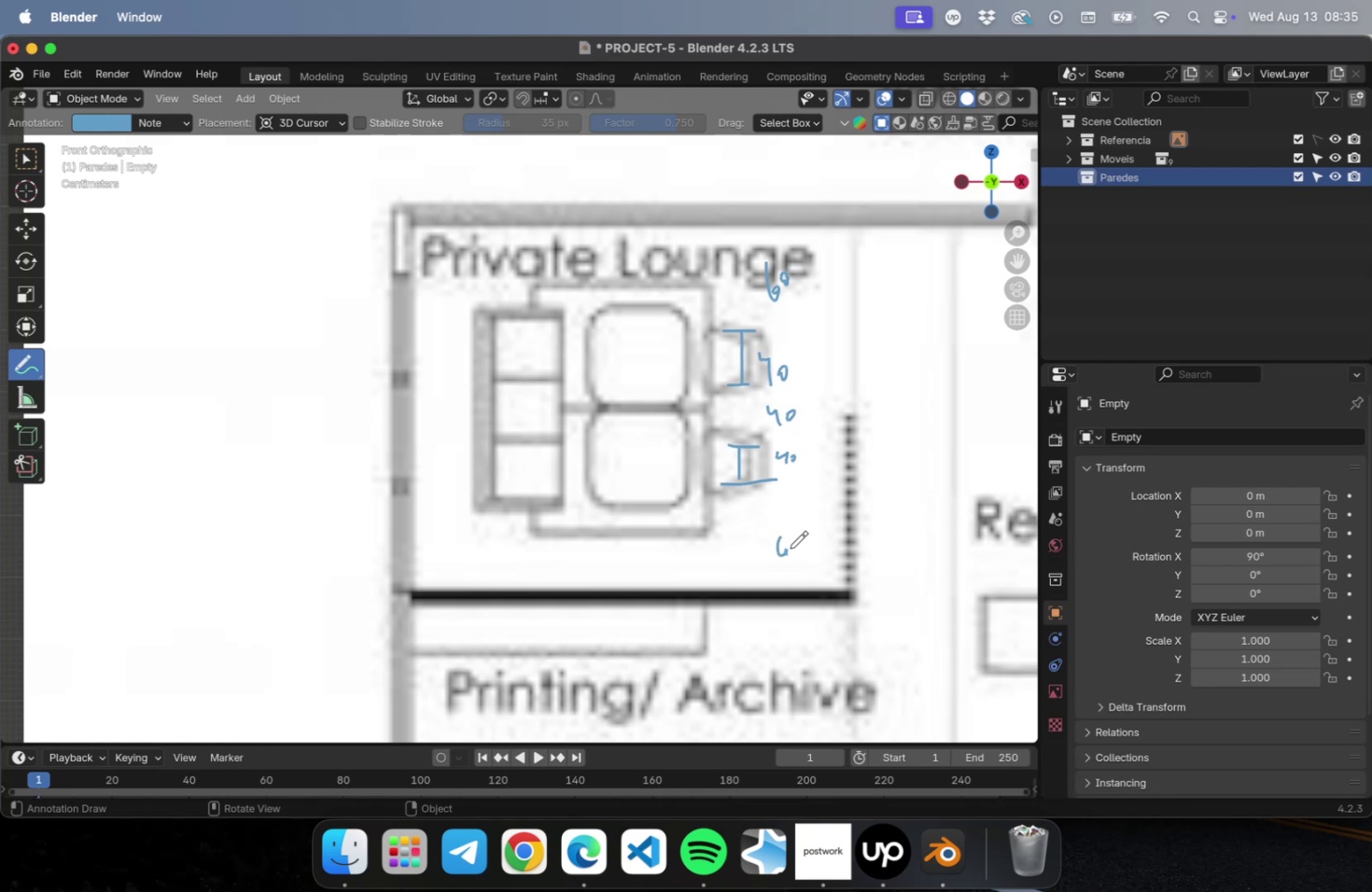 
left_click_drag(start_coordinate=[790, 549], to_coordinate=[800, 550])
 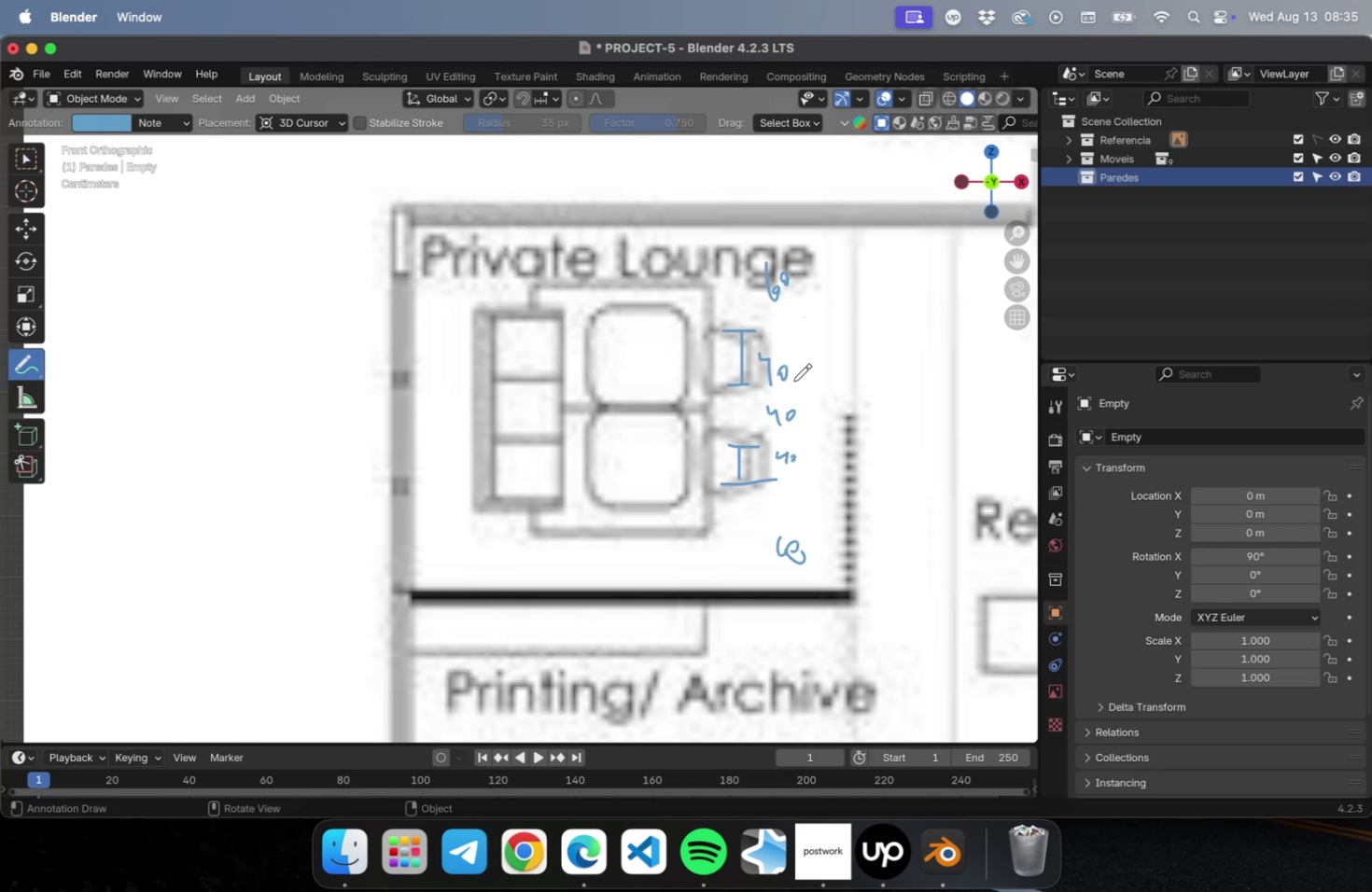 
wait(12.18)
 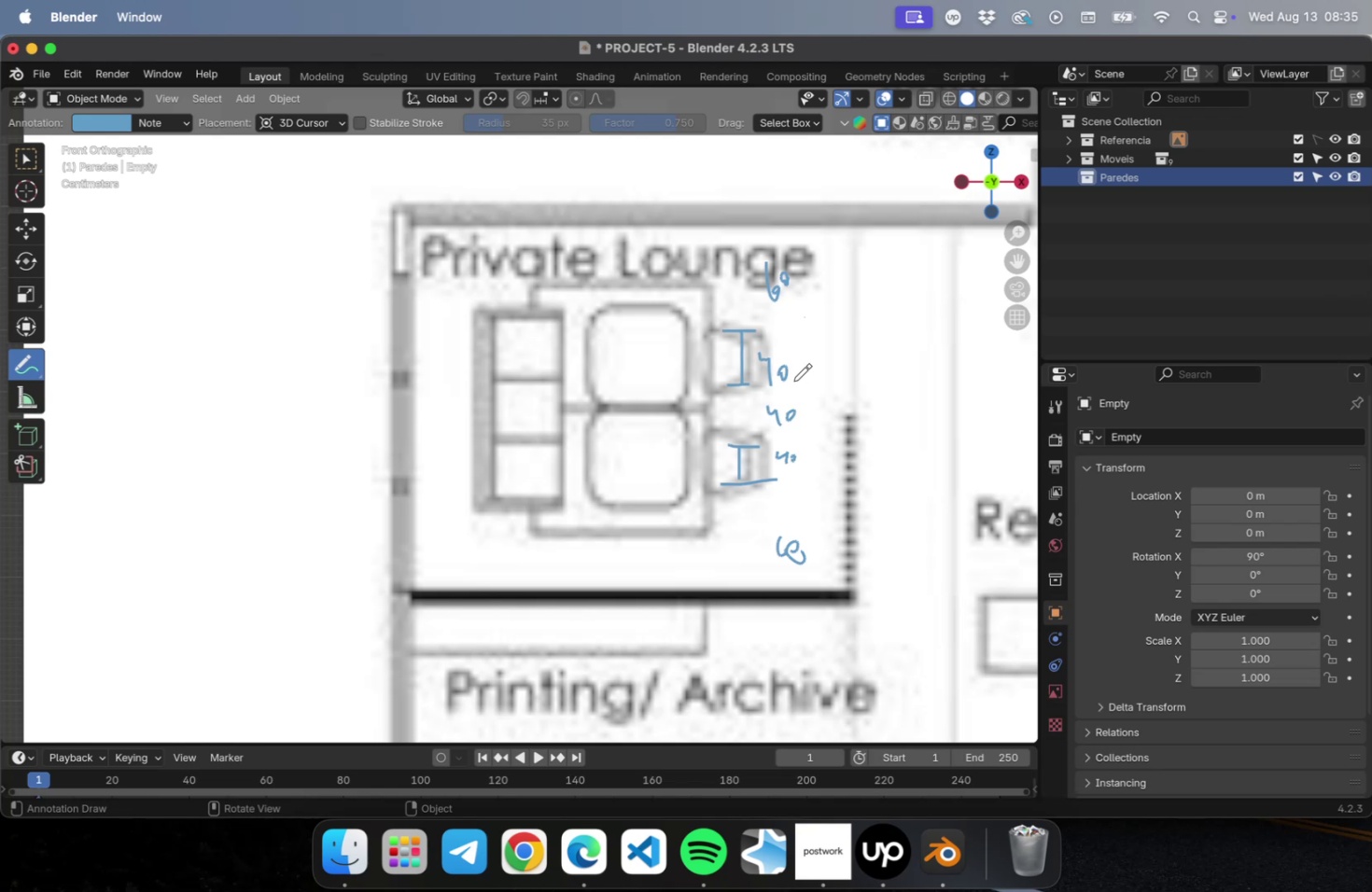 
left_click_drag(start_coordinate=[456, 255], to_coordinate=[456, 567])
 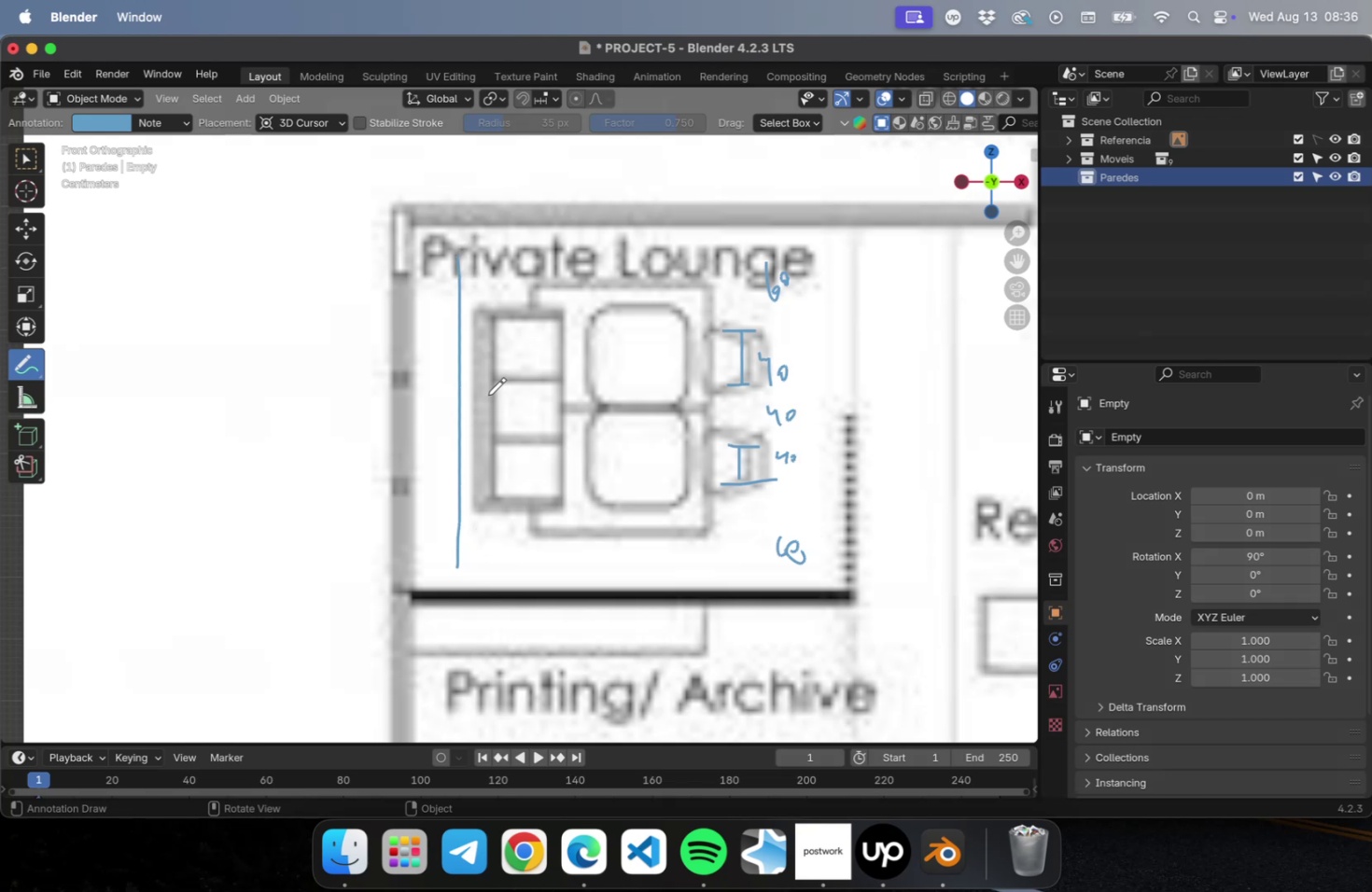 
left_click_drag(start_coordinate=[488, 395], to_coordinate=[509, 399])
 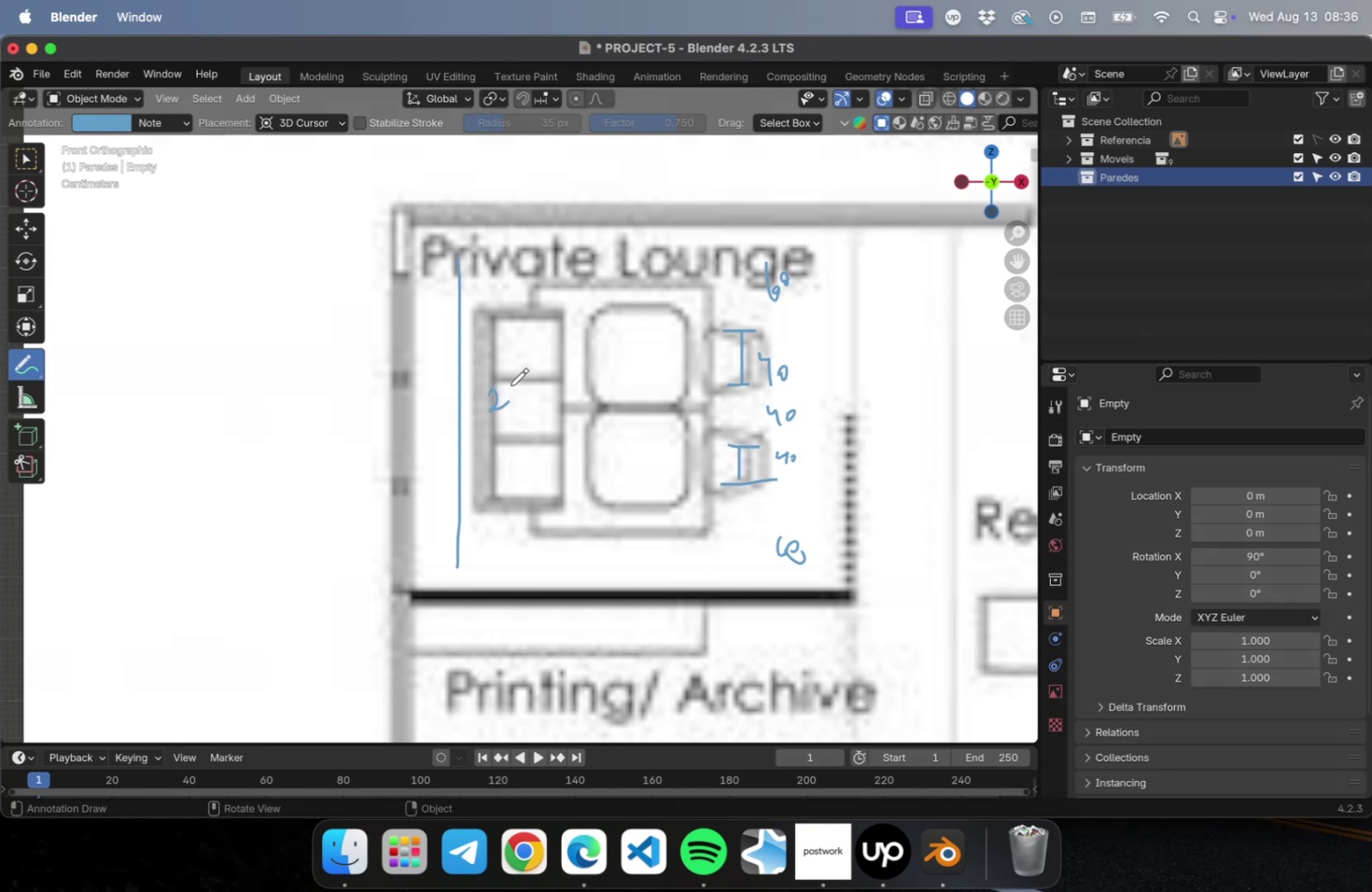 
left_click_drag(start_coordinate=[511, 385], to_coordinate=[525, 406])
 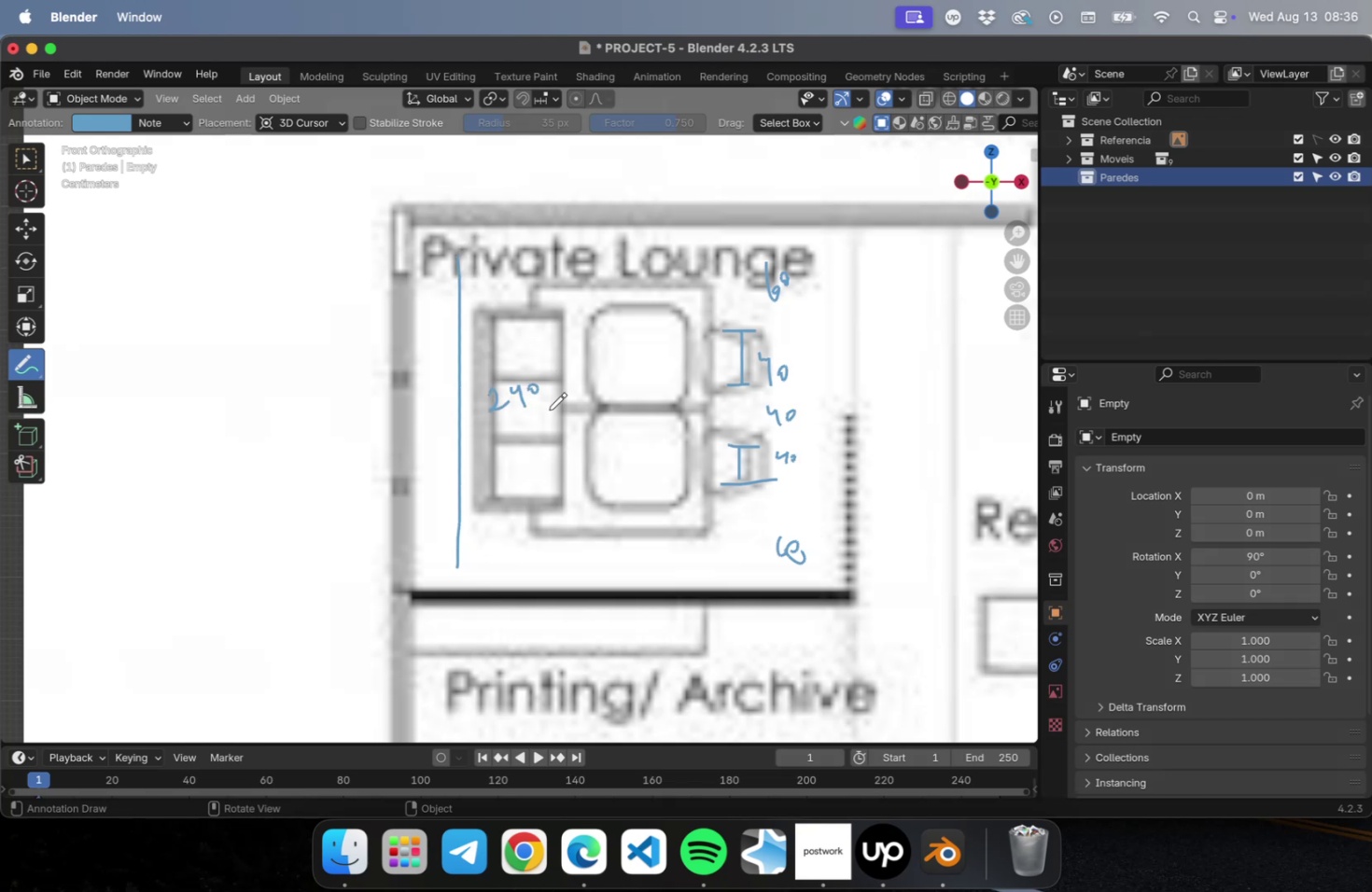 
scroll: coordinate [578, 427], scroll_direction: down, amount: 1.0
 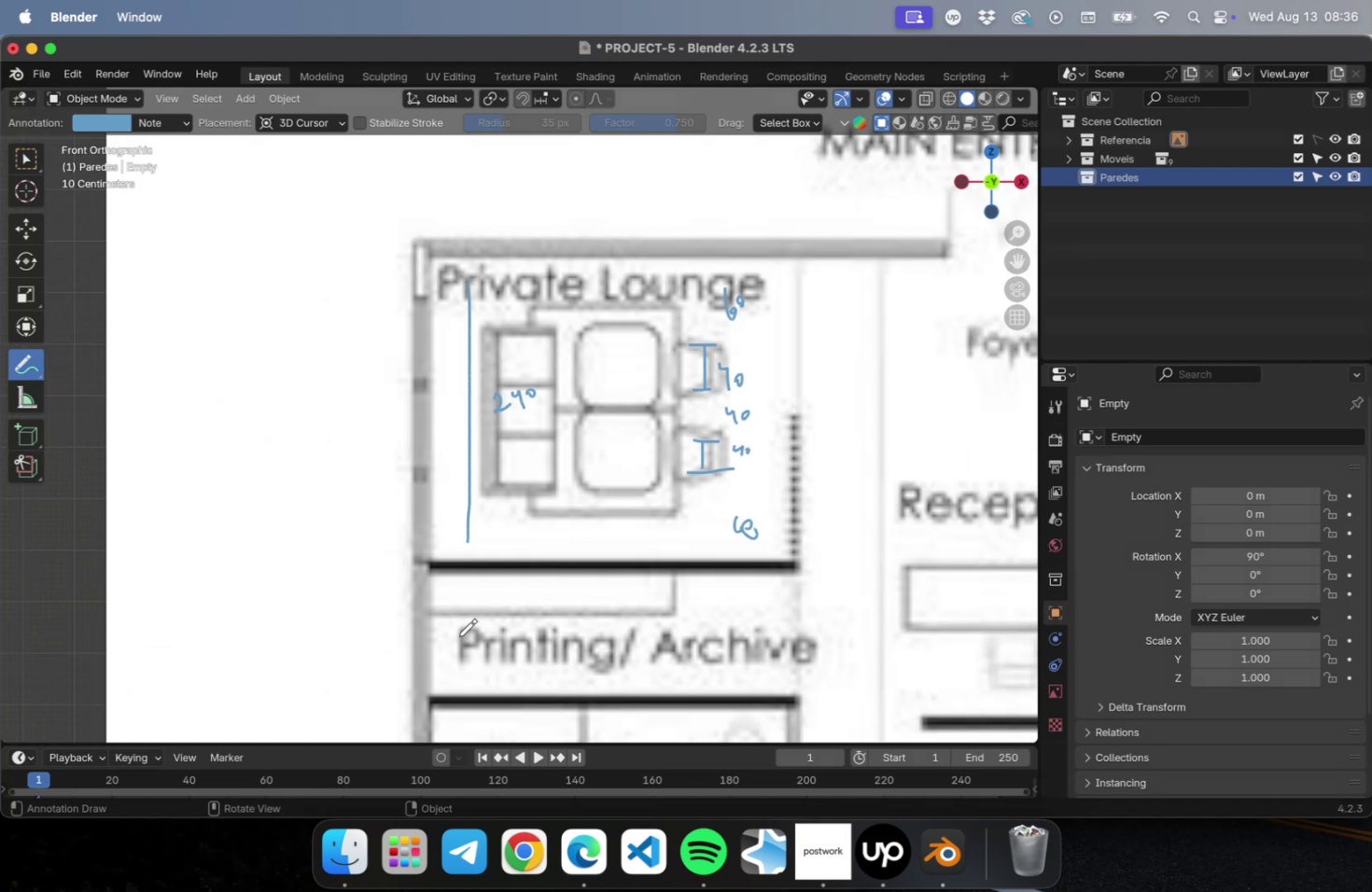 
left_click_drag(start_coordinate=[462, 596], to_coordinate=[460, 648])
 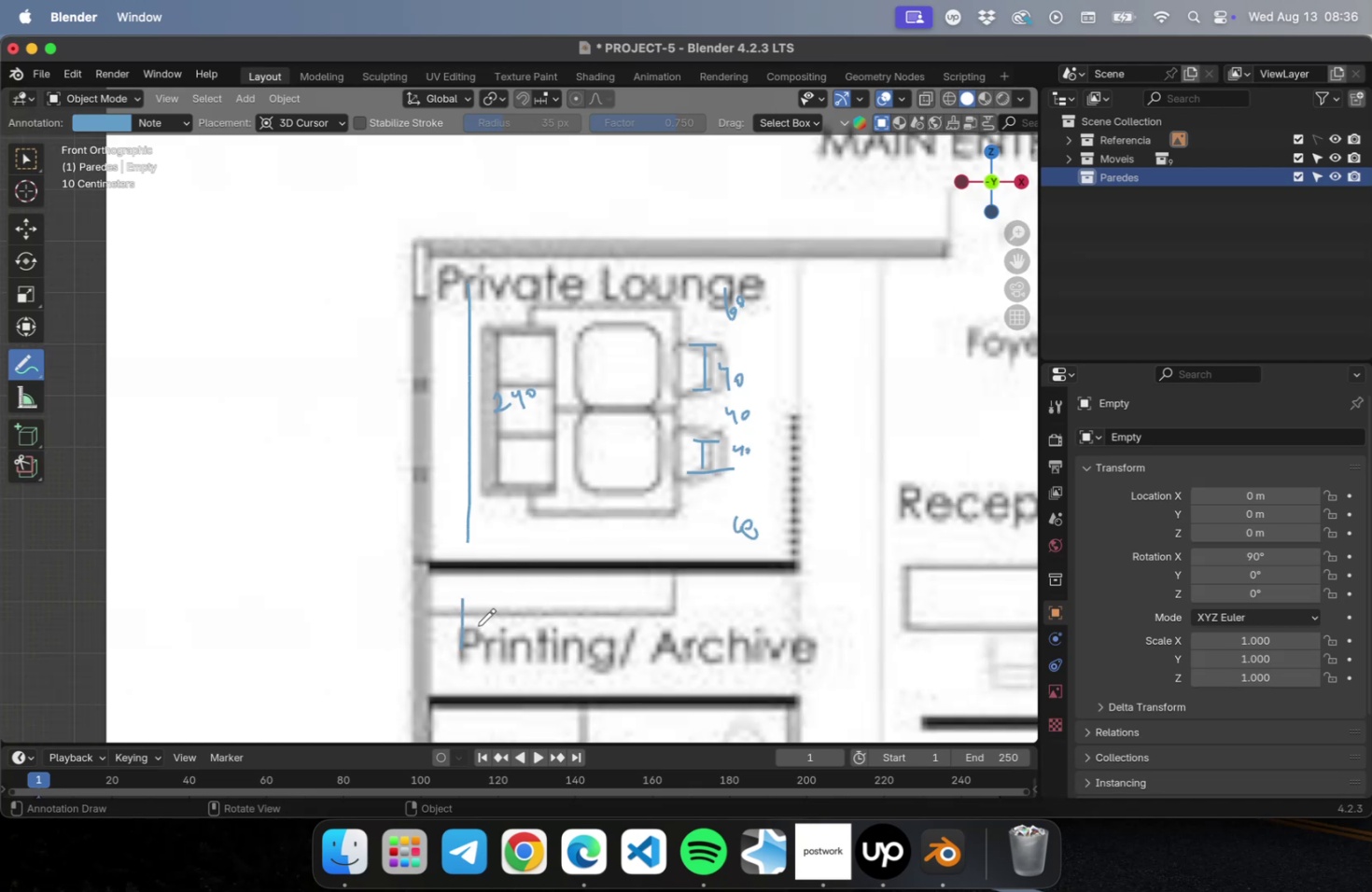 
left_click_drag(start_coordinate=[477, 625], to_coordinate=[488, 645])
 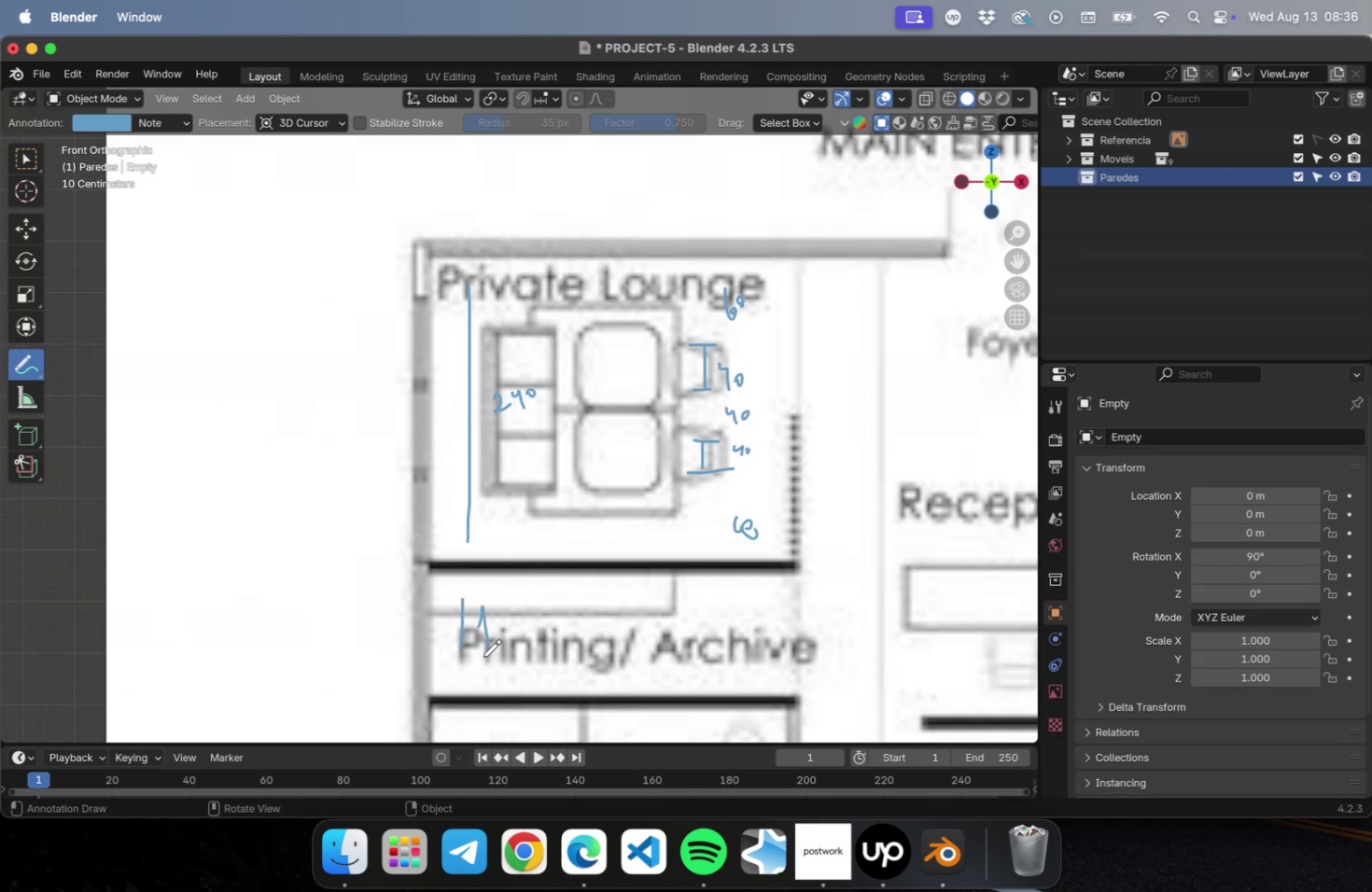 
left_click_drag(start_coordinate=[483, 657], to_coordinate=[495, 648])
 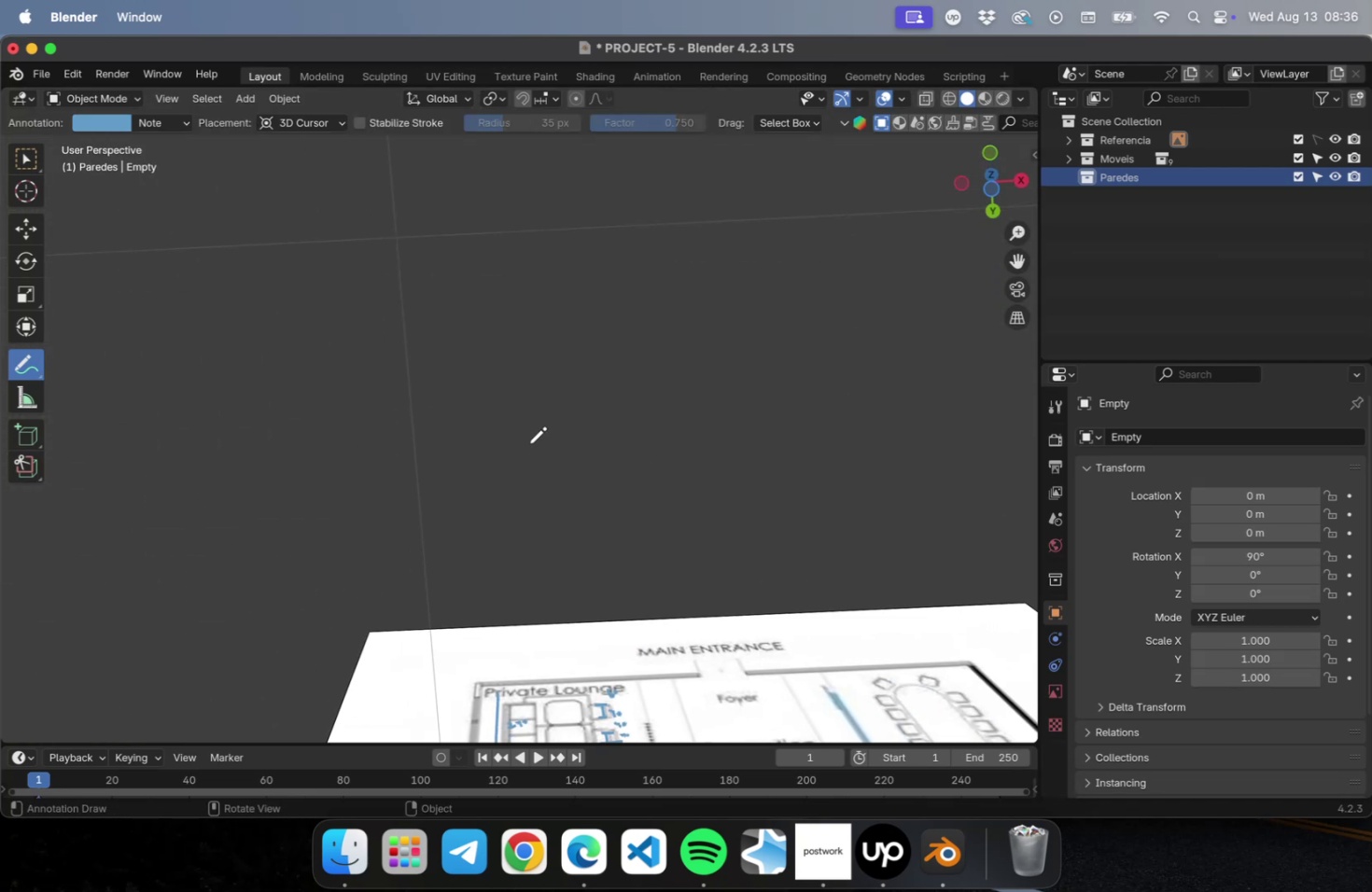 
key(NumLock)
 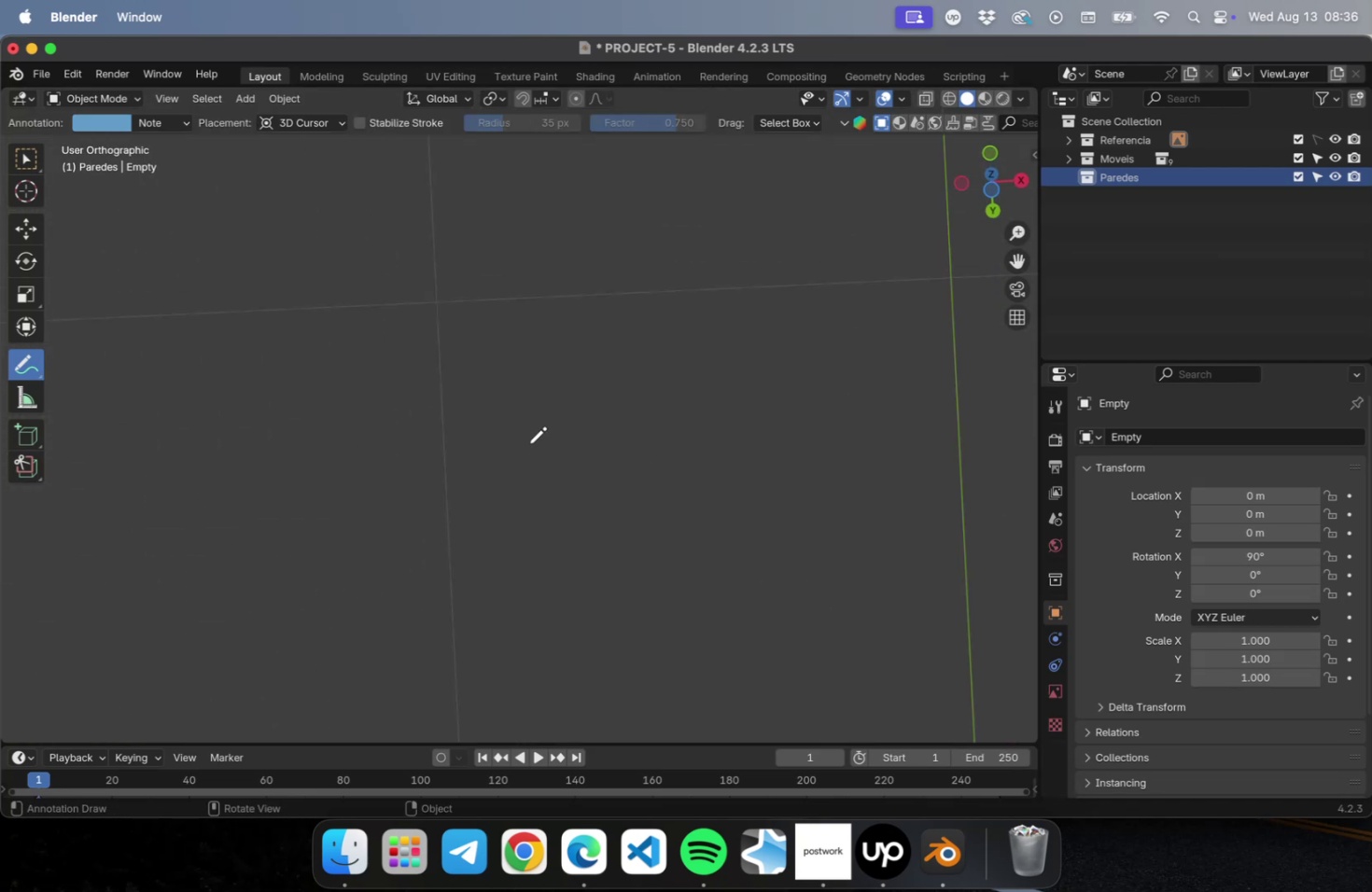 
key(Numpad7)
 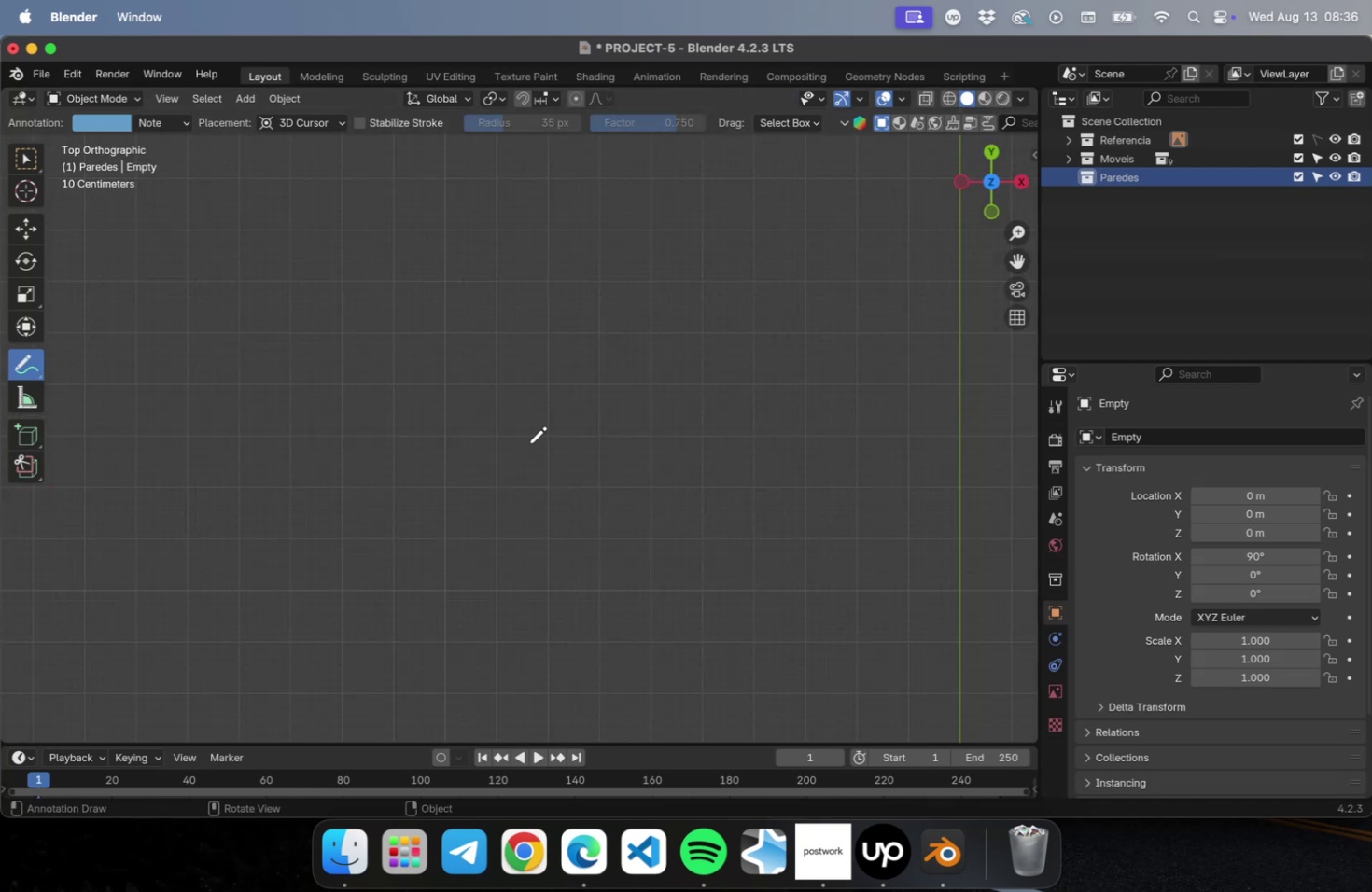 
key(NumLock)
 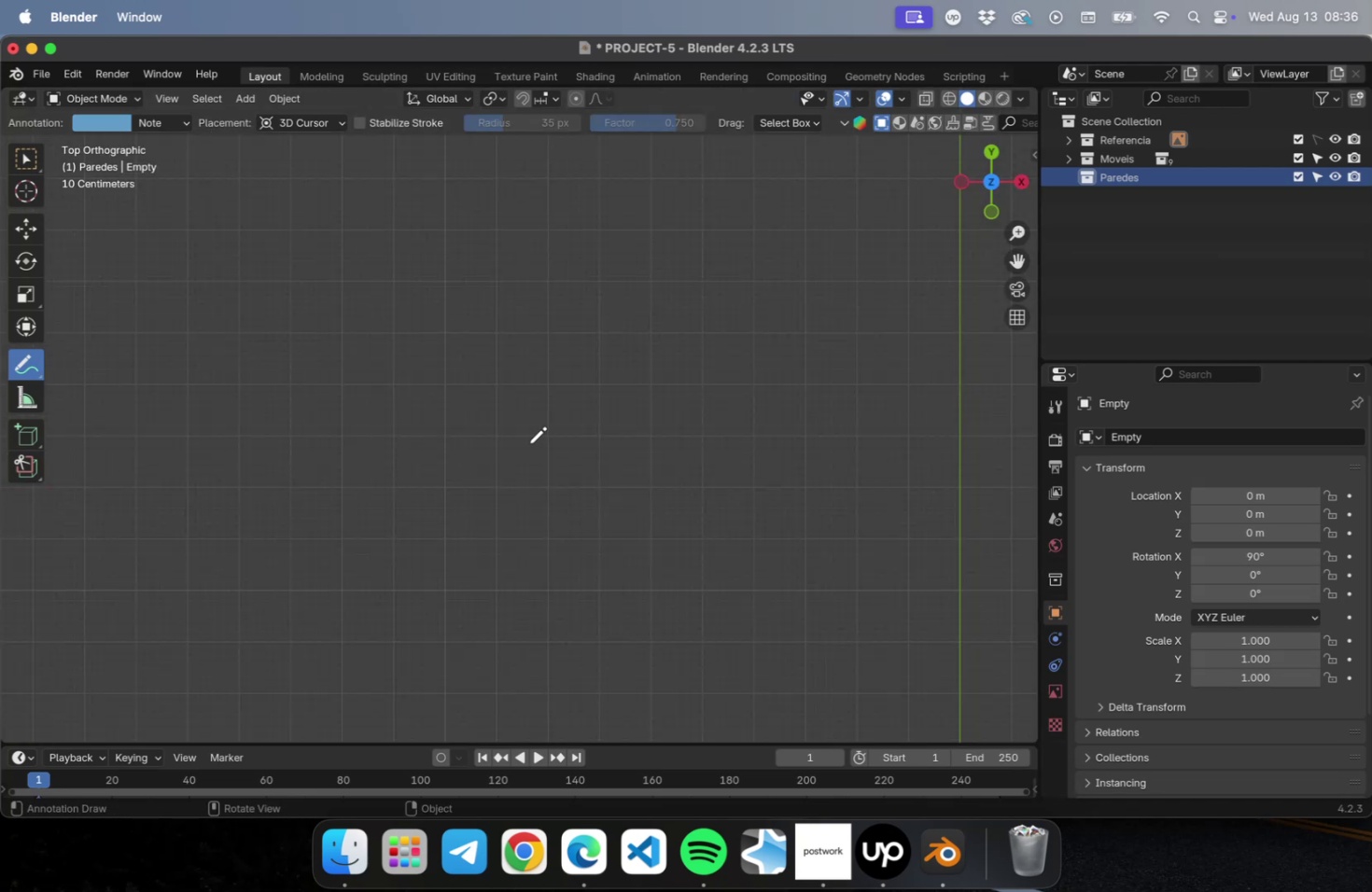 
key(Numpad1)
 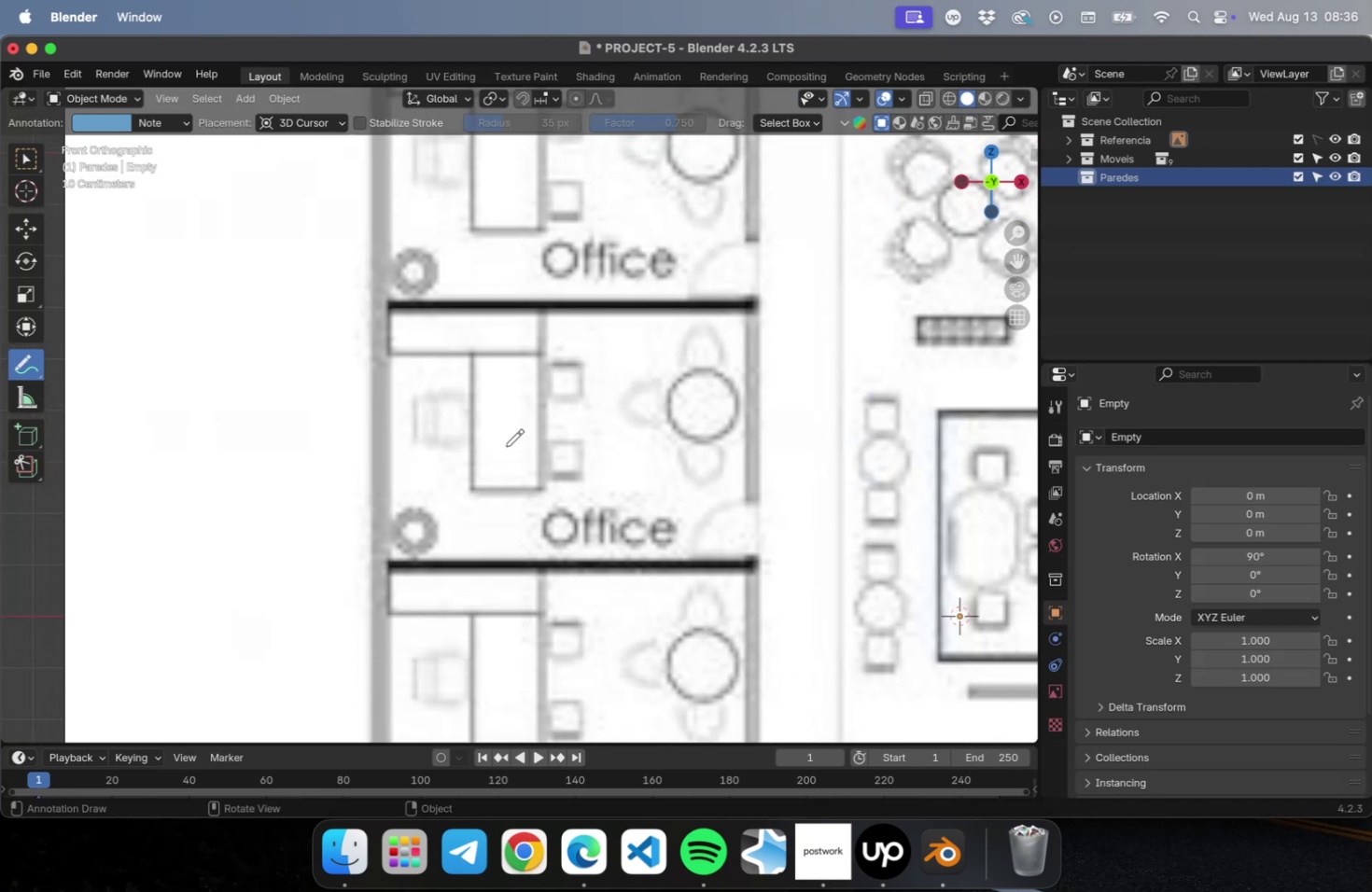 
scroll: coordinate [499, 451], scroll_direction: down, amount: 9.0
 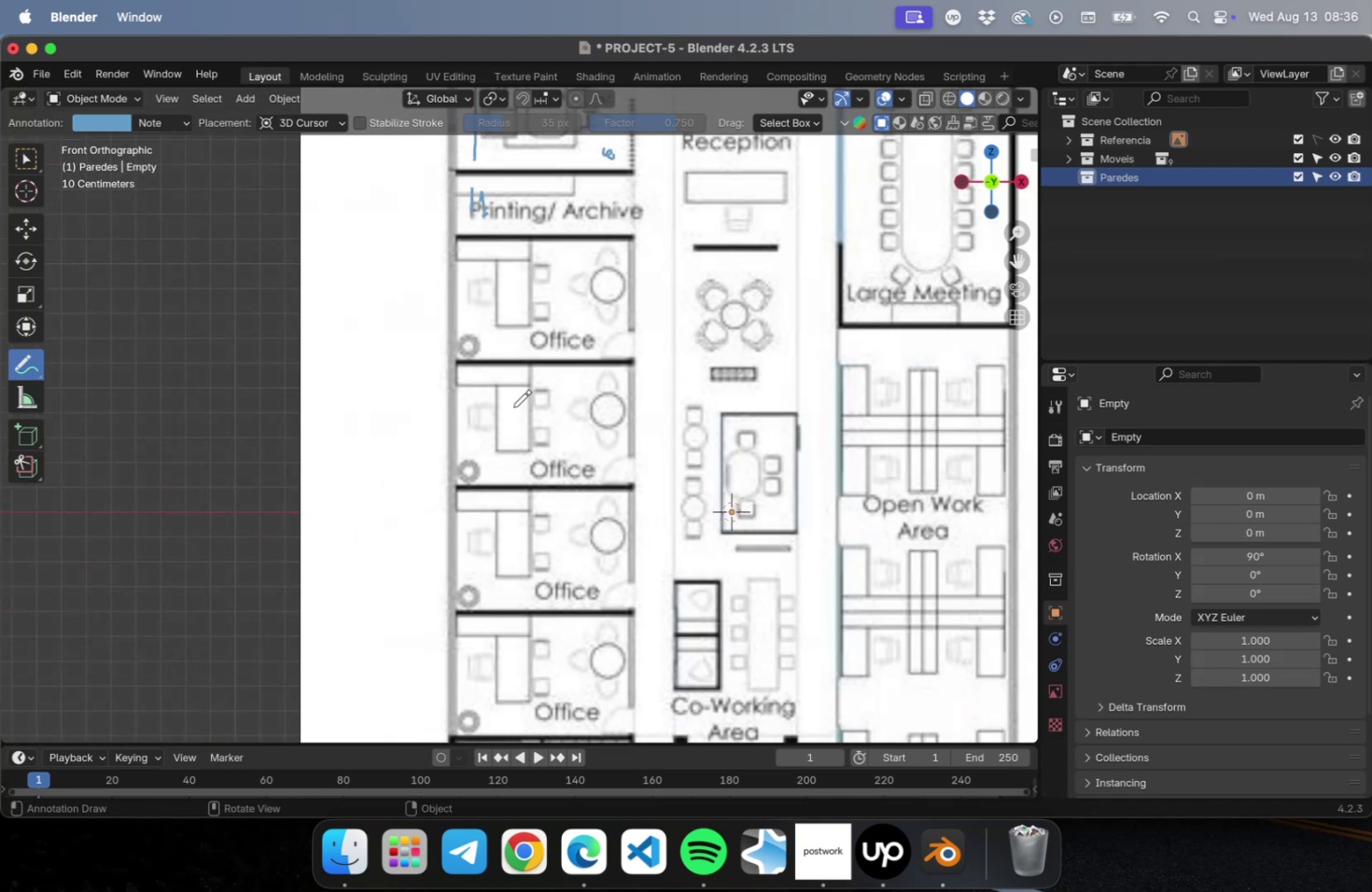 
hold_key(key=ControlLeft, duration=0.45)
 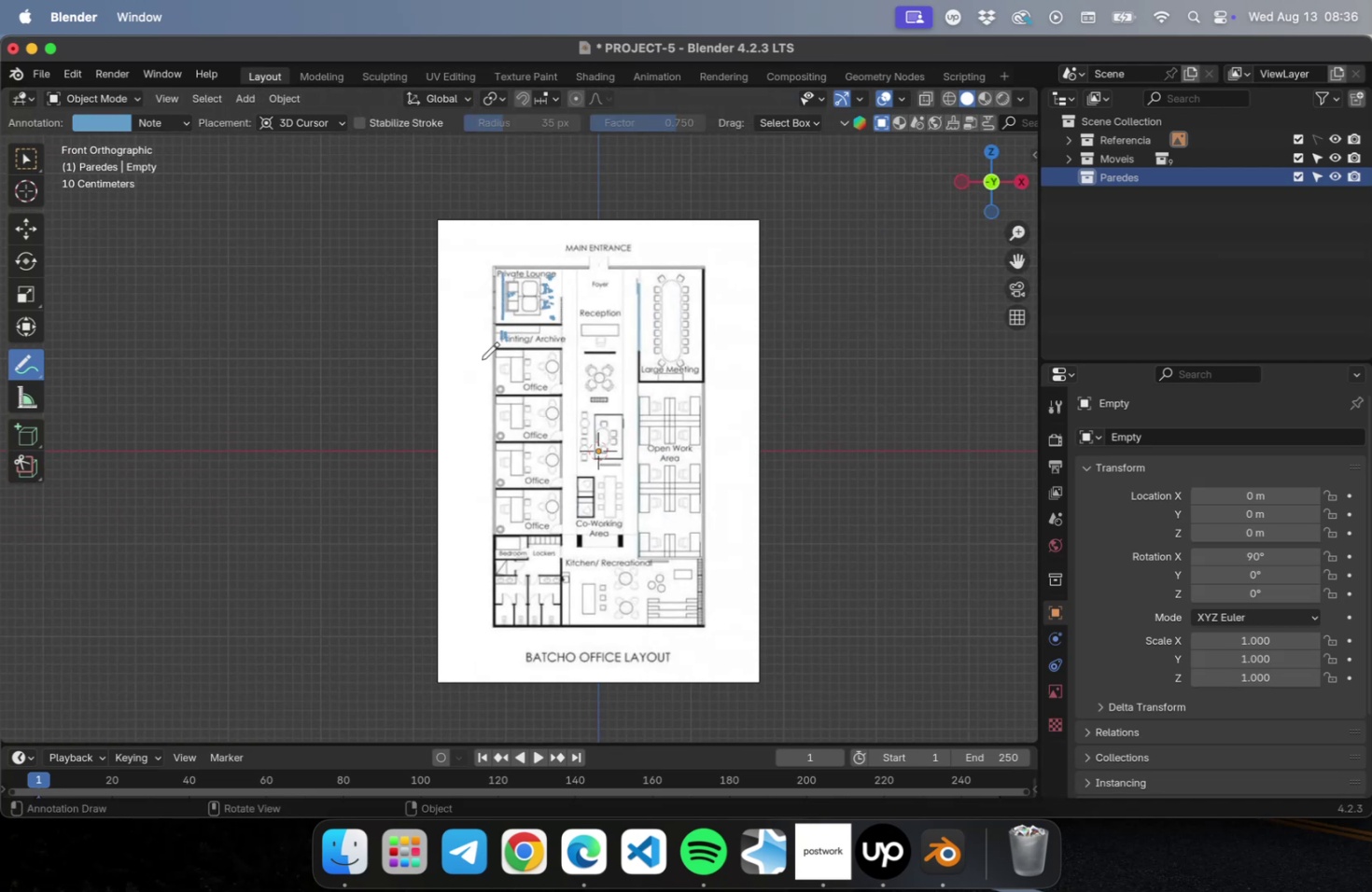 
hold_key(key=ShiftLeft, duration=1.27)
 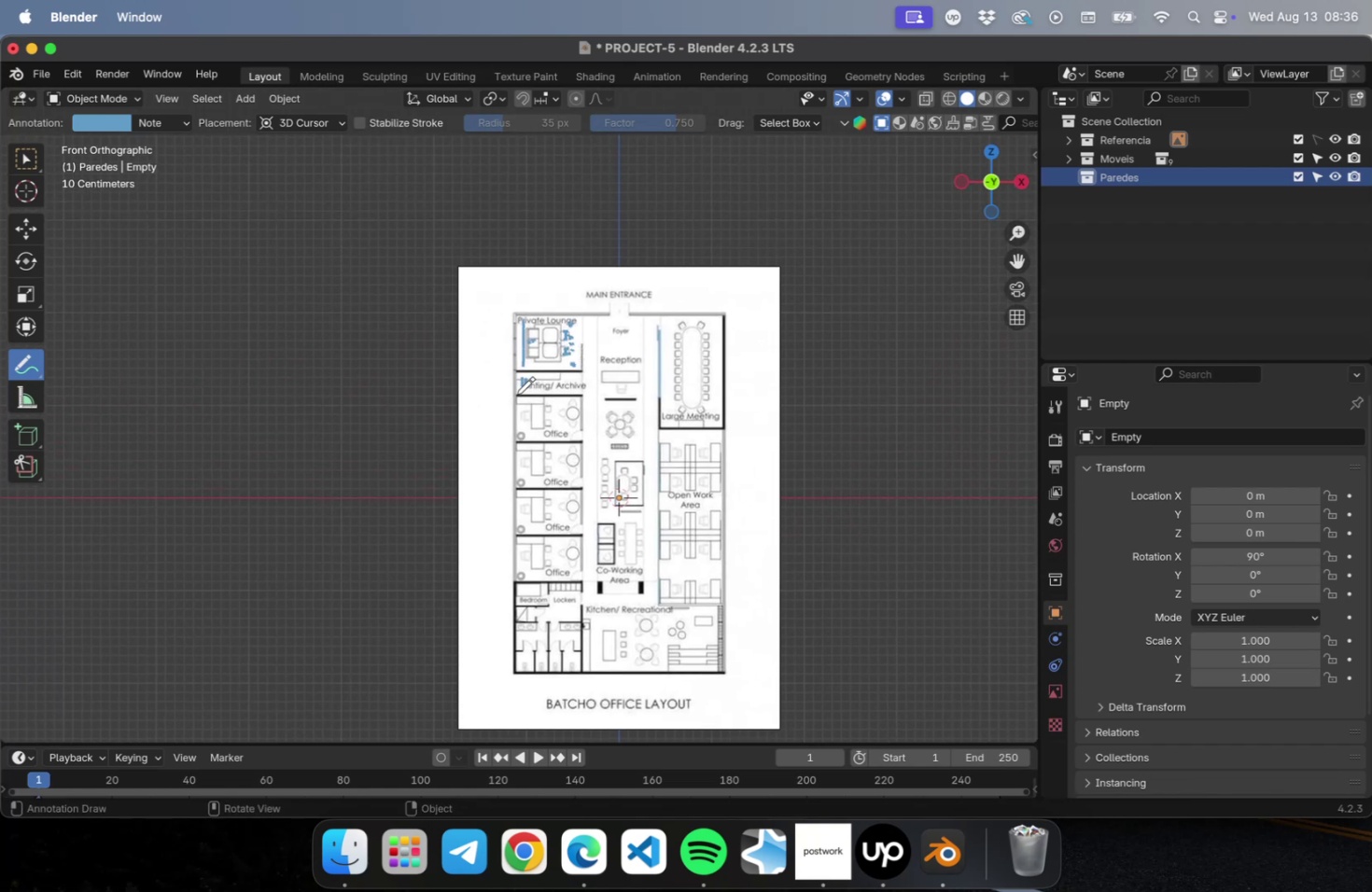 
scroll: coordinate [520, 391], scroll_direction: up, amount: 15.0
 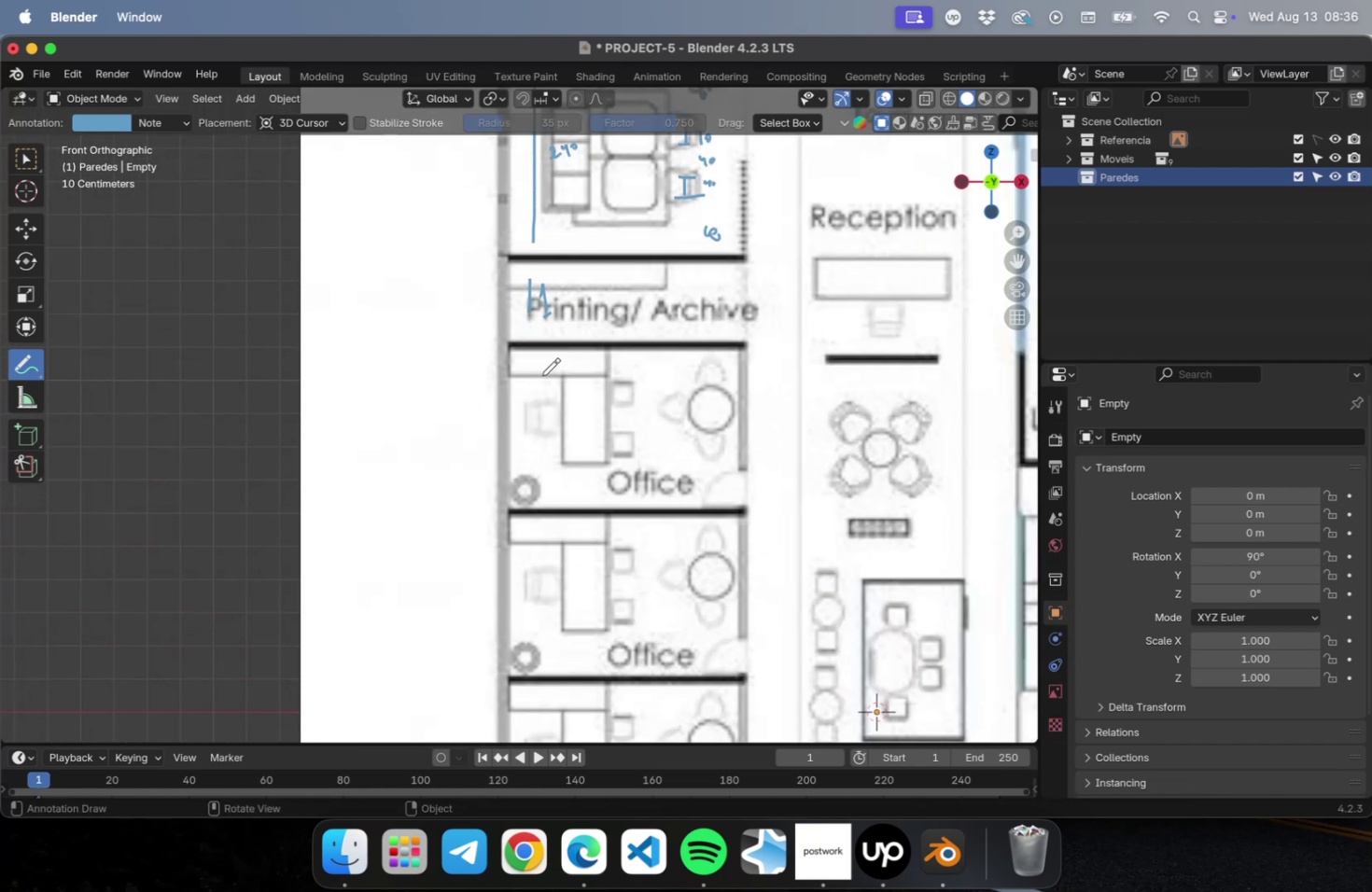 
hold_key(key=ShiftLeft, duration=0.66)
 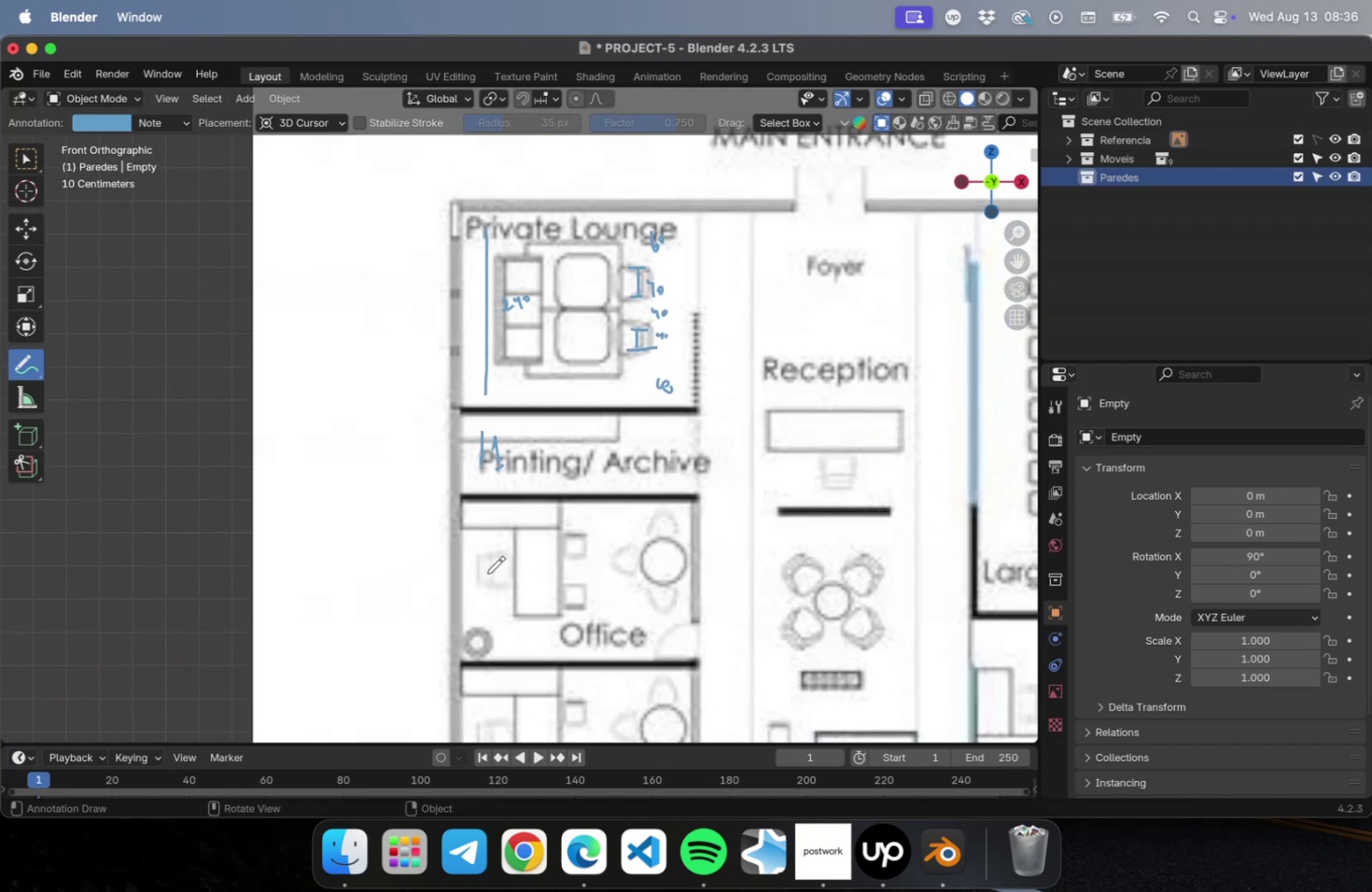 
left_click_drag(start_coordinate=[483, 578], to_coordinate=[499, 606])
 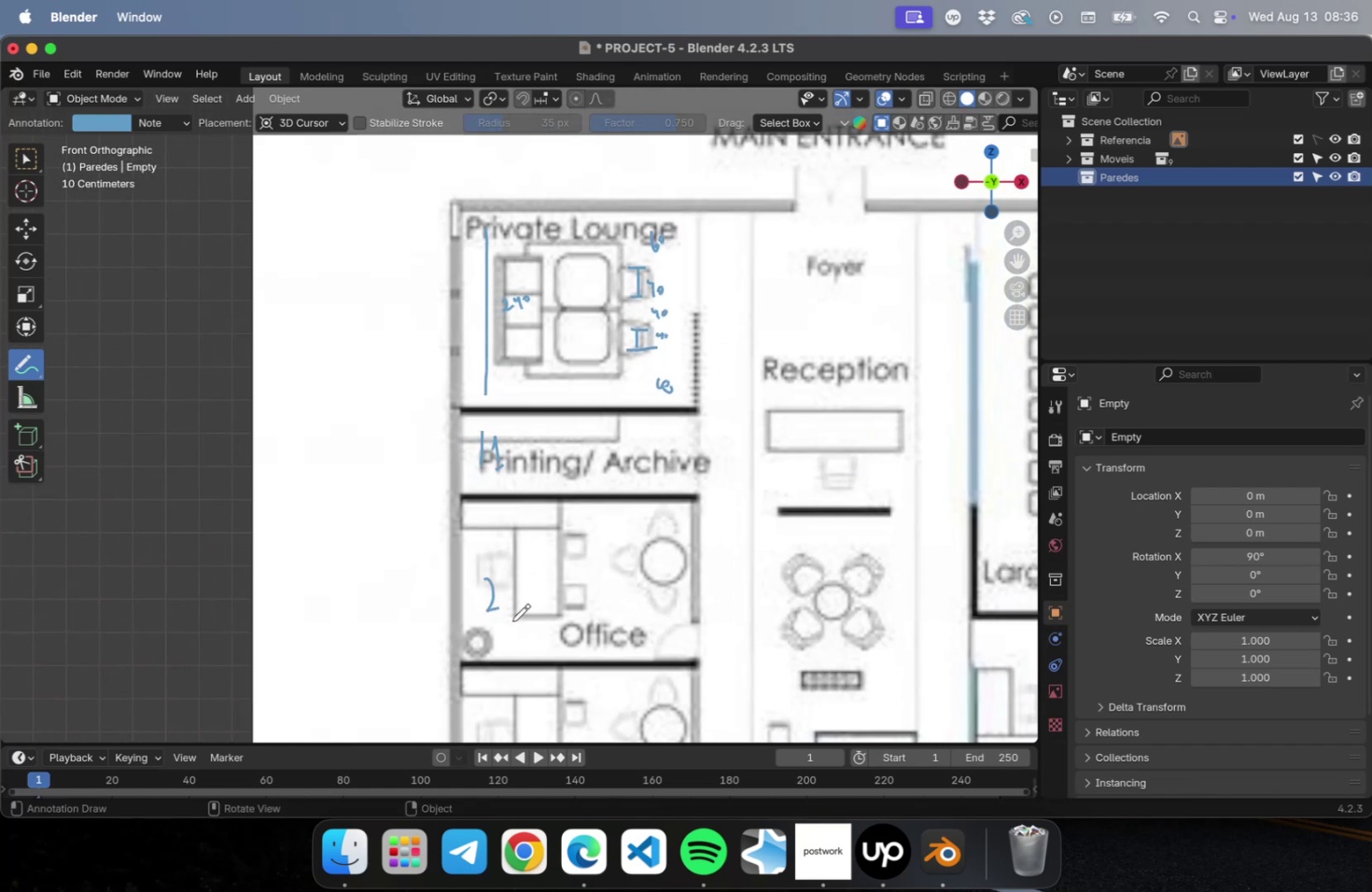 
hold_key(key=ShiftLeft, duration=0.56)
 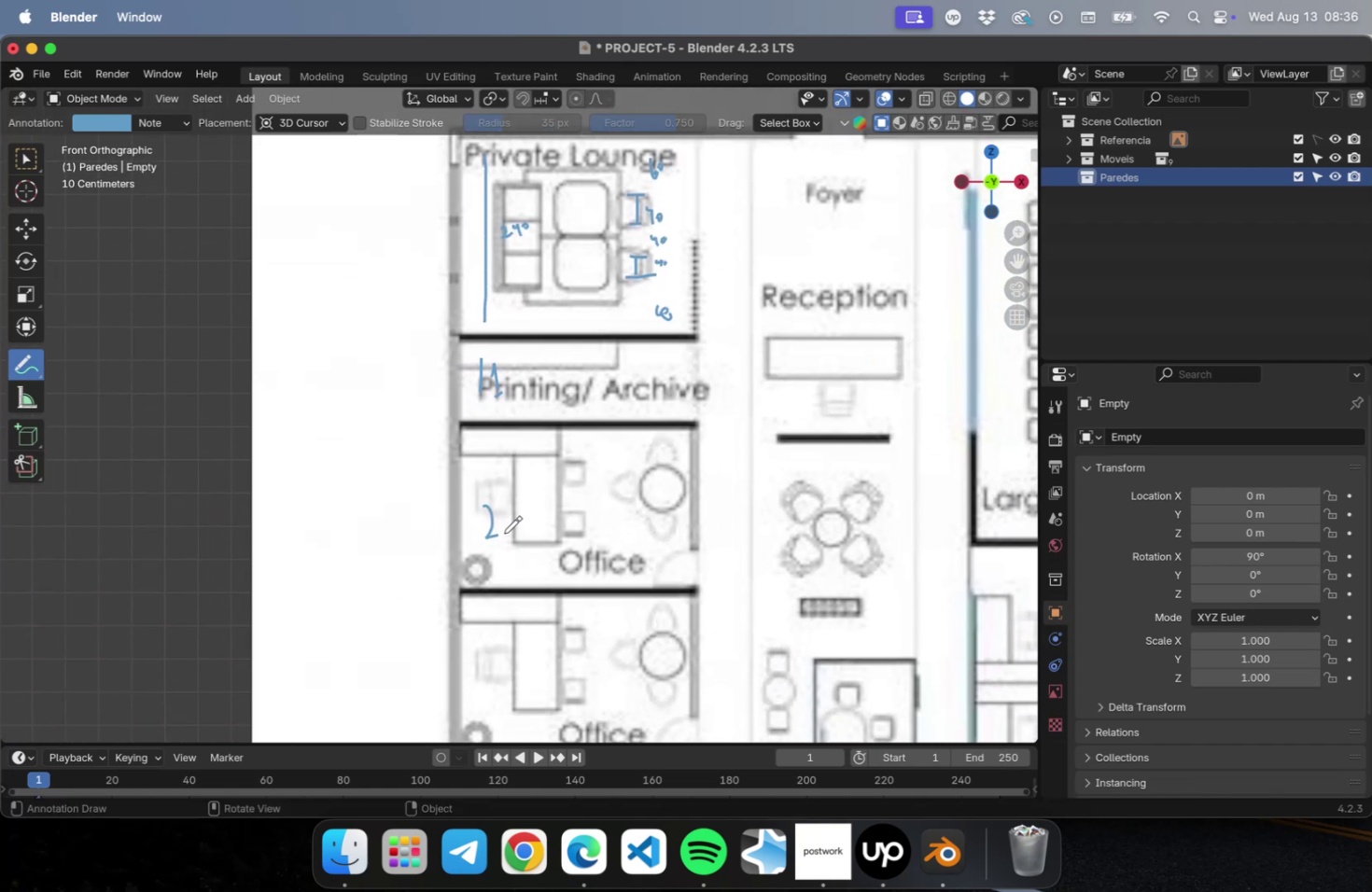 
left_click_drag(start_coordinate=[503, 534], to_coordinate=[518, 529])
 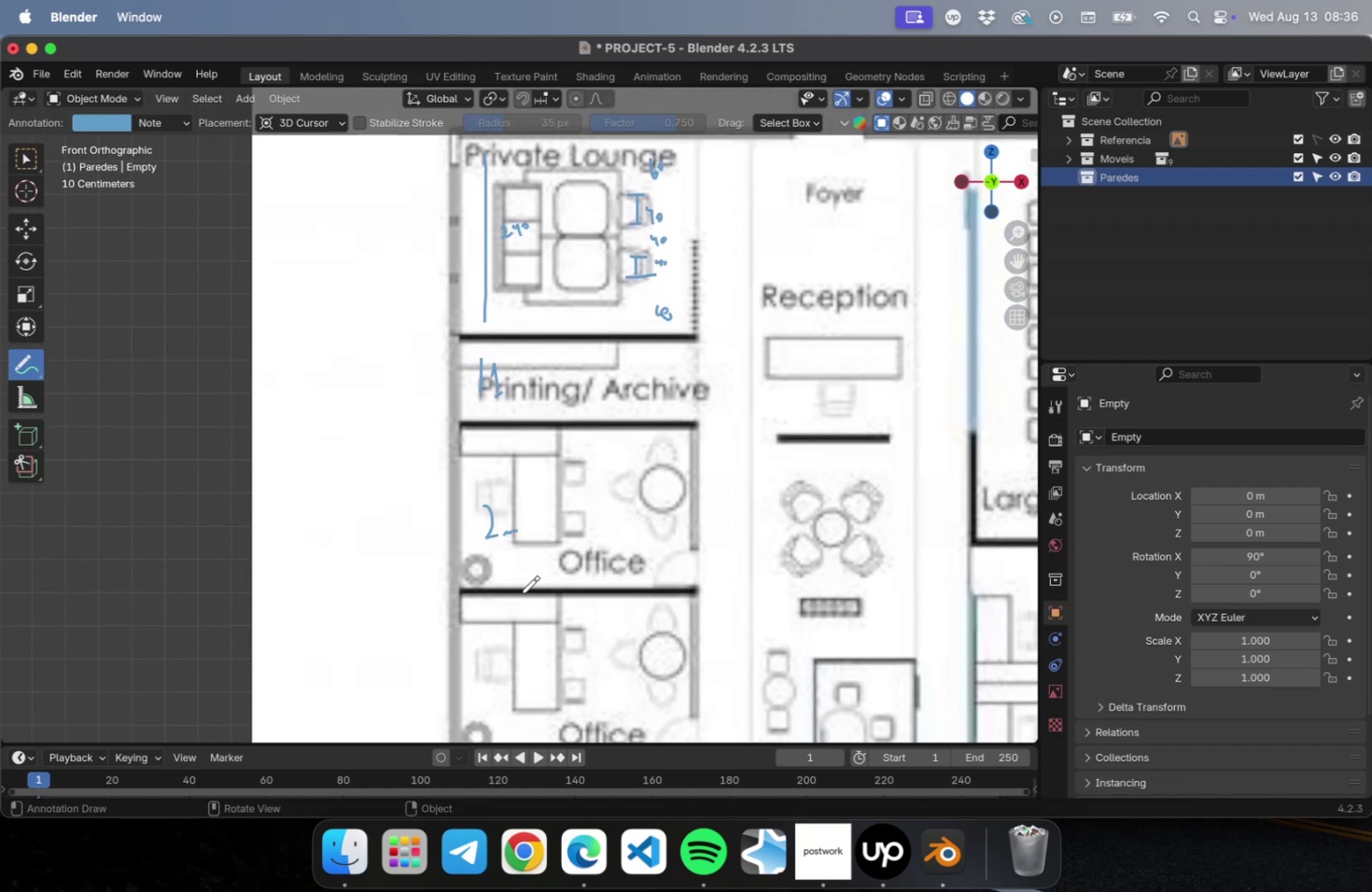 
hold_key(key=ShiftLeft, duration=0.48)
 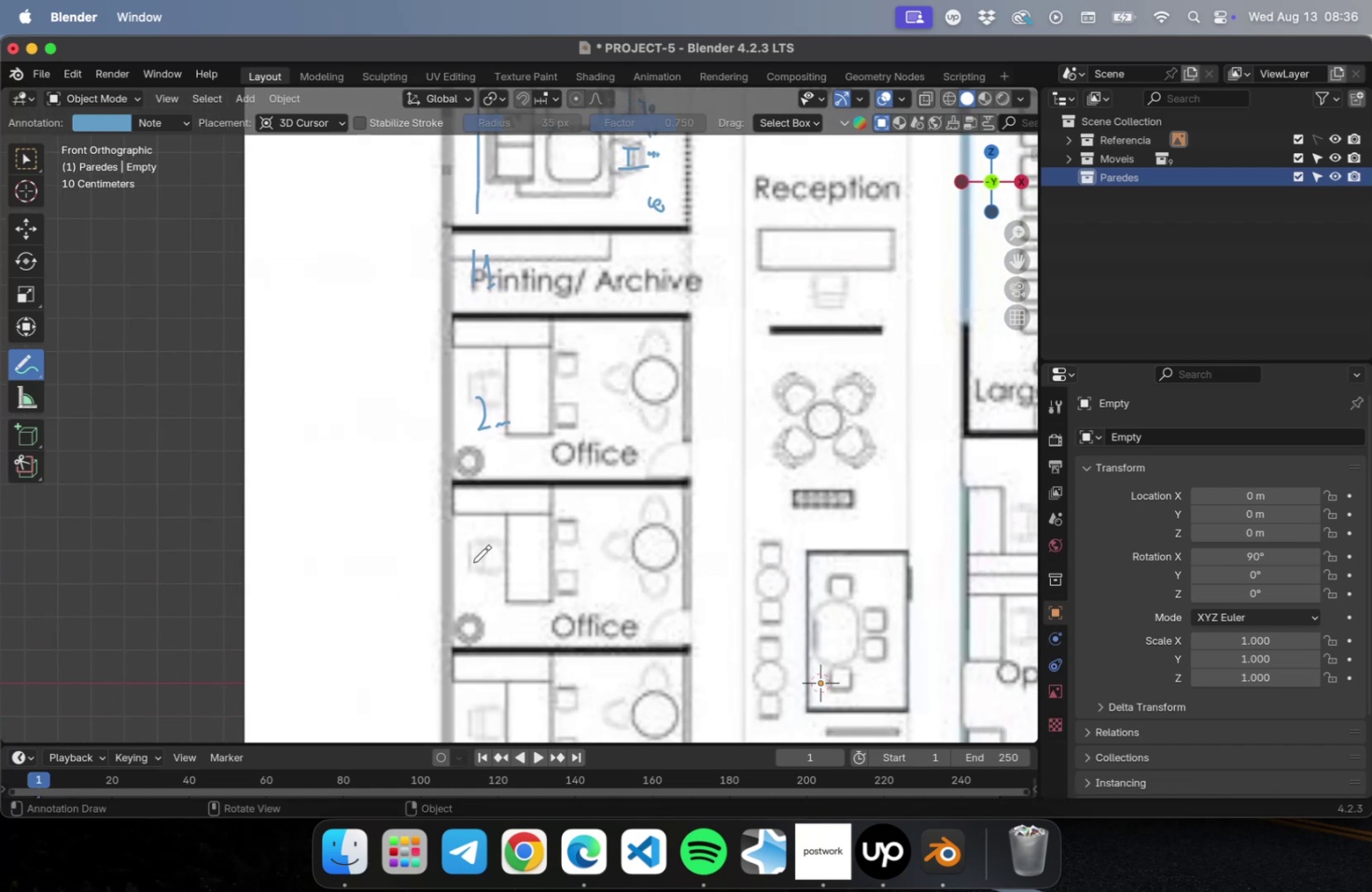 
left_click_drag(start_coordinate=[473, 562], to_coordinate=[497, 596])
 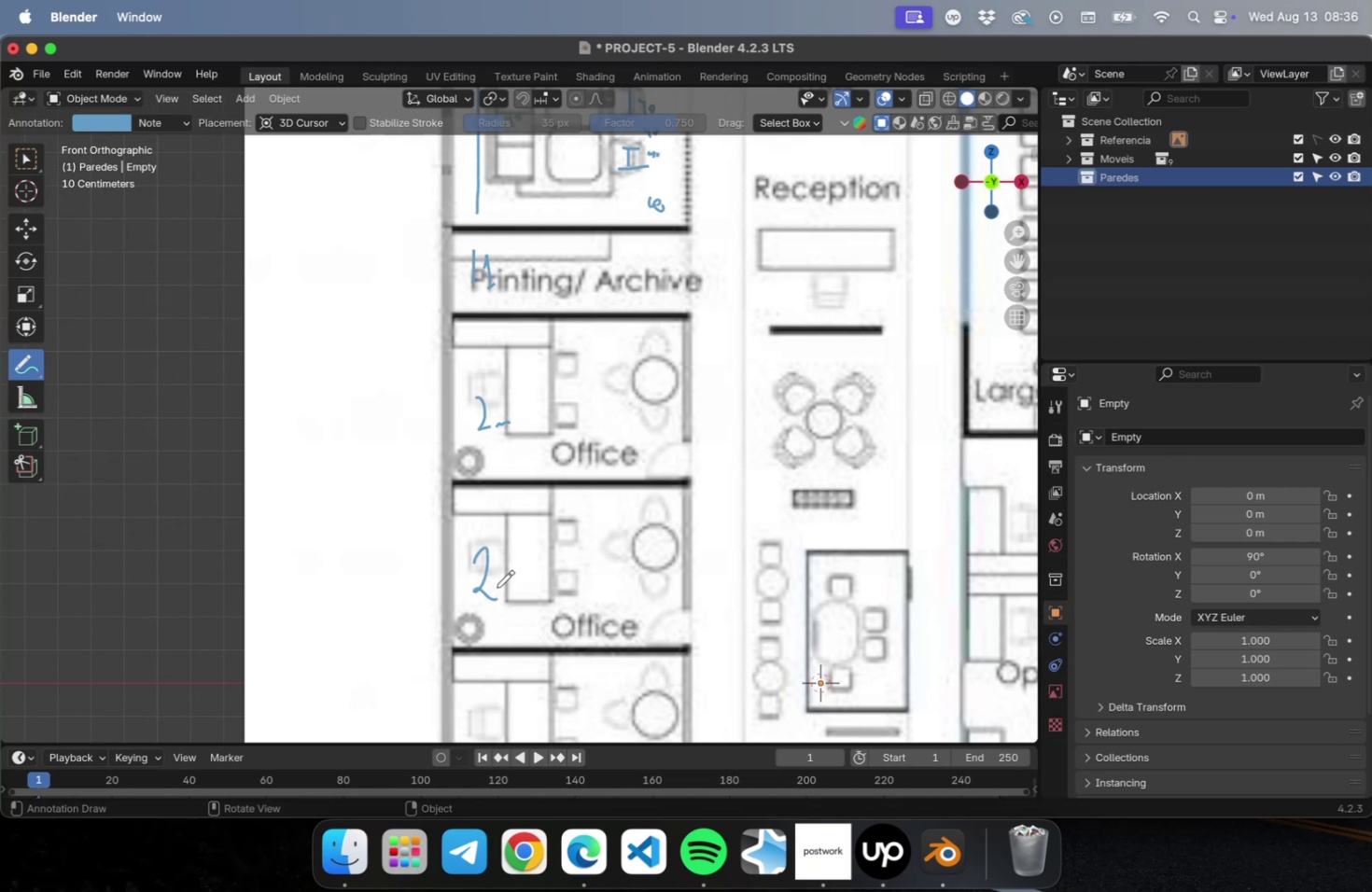 
left_click_drag(start_coordinate=[497, 588], to_coordinate=[520, 579])
 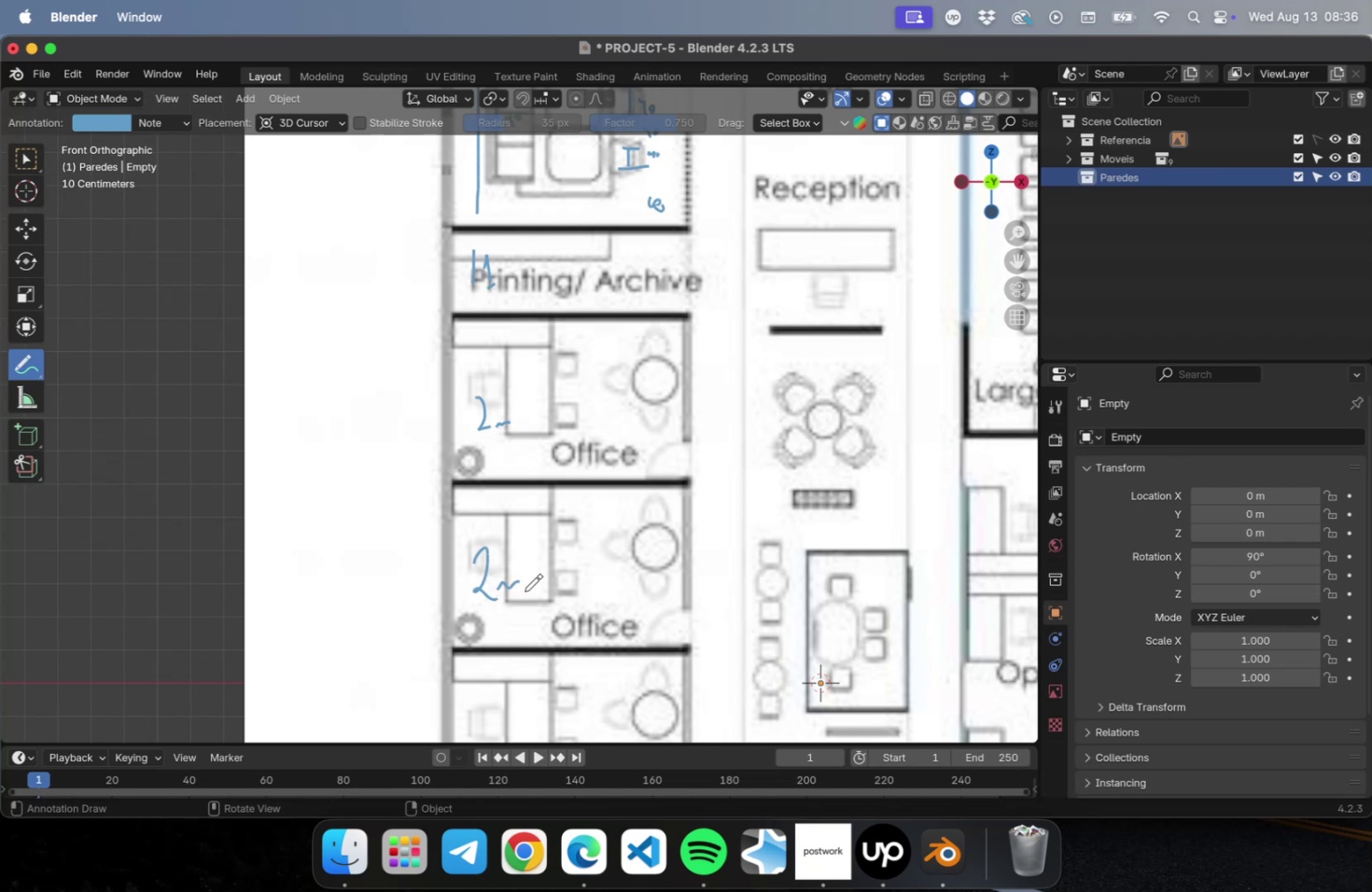 
hold_key(key=ShiftLeft, duration=1.49)
 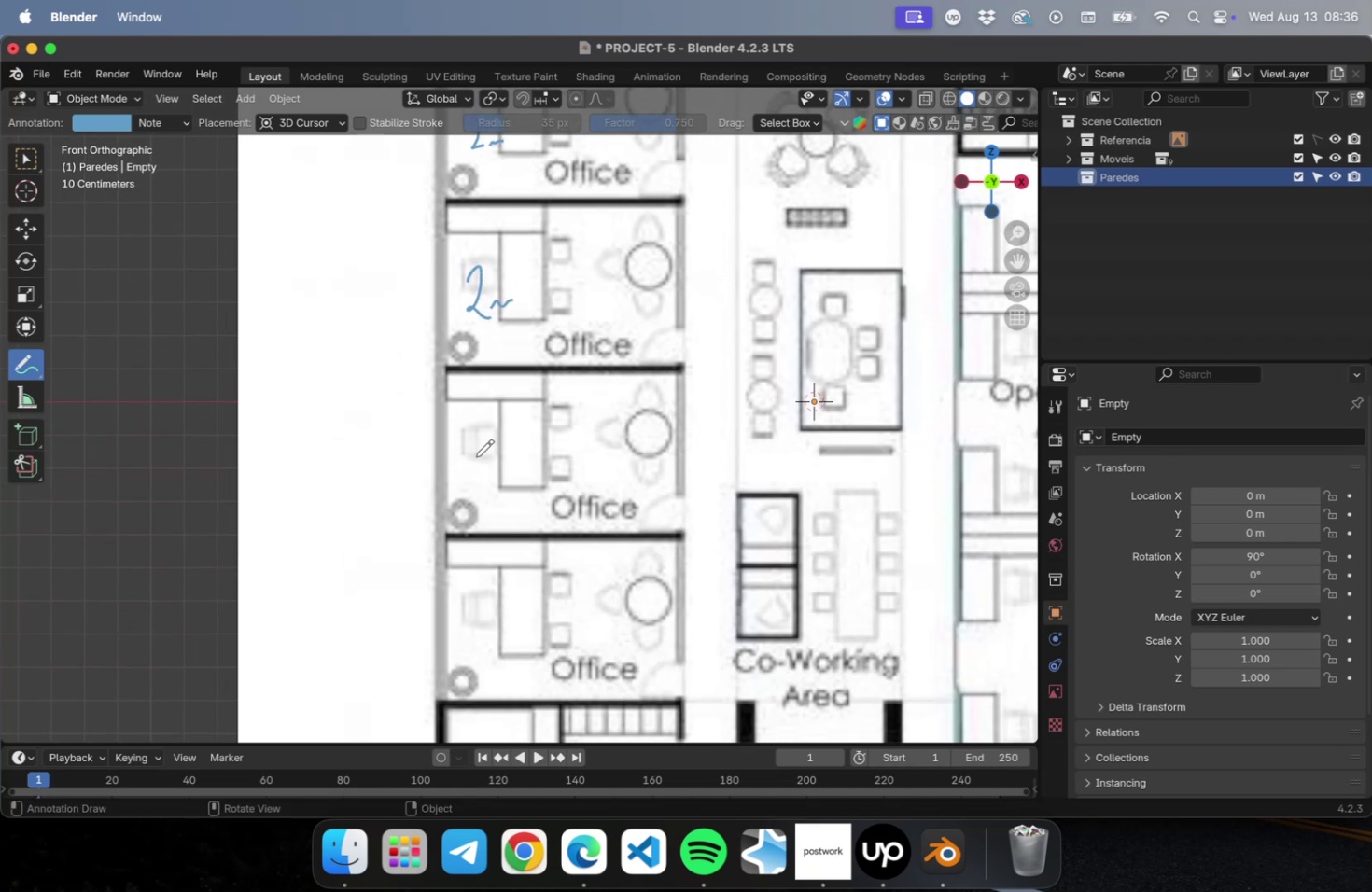 
left_click_drag(start_coordinate=[474, 451], to_coordinate=[503, 481])
 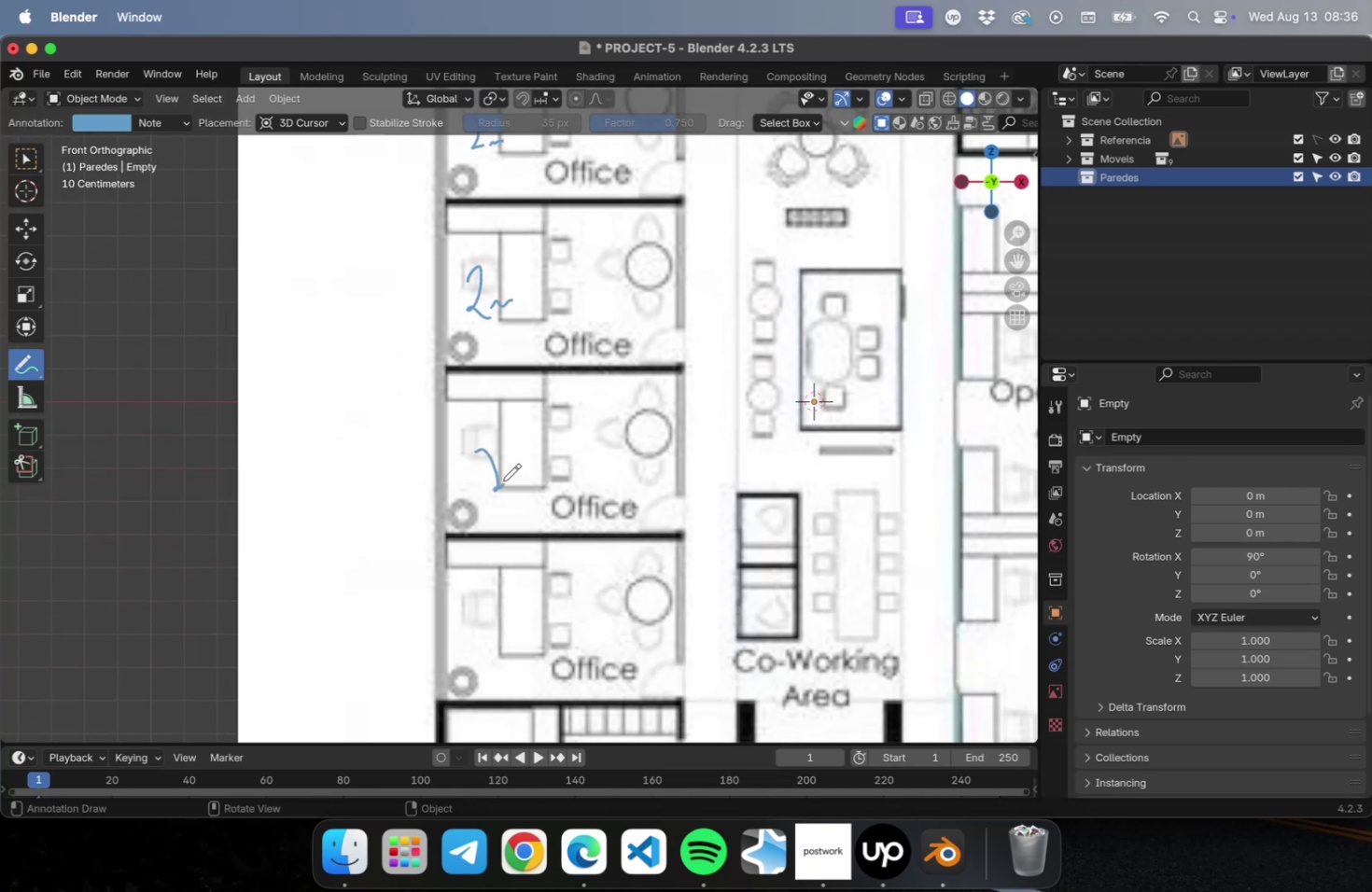 
left_click_drag(start_coordinate=[503, 481], to_coordinate=[526, 465])
 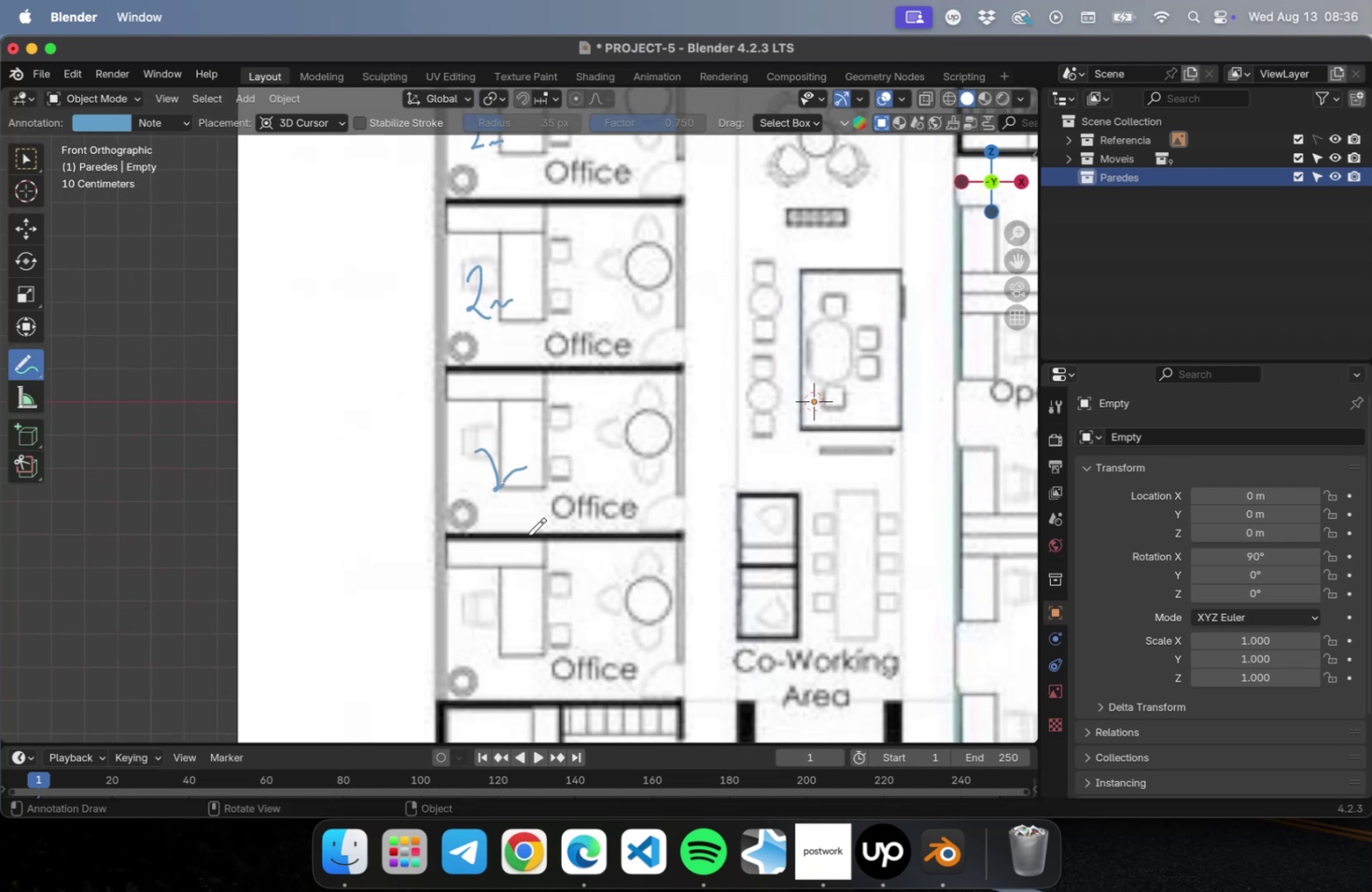 
hold_key(key=ShiftLeft, duration=0.48)
 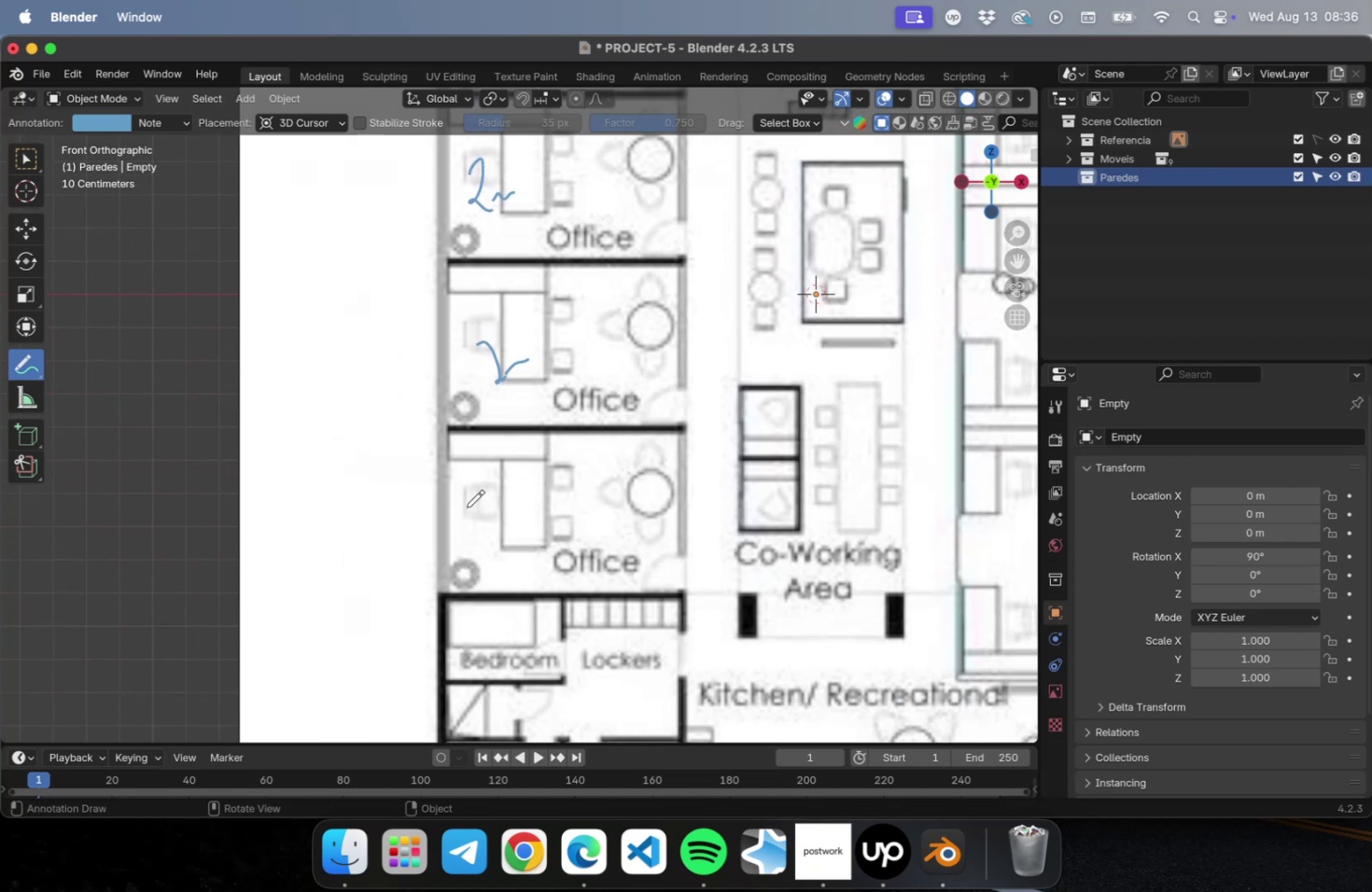 
left_click_drag(start_coordinate=[467, 507], to_coordinate=[531, 542])
 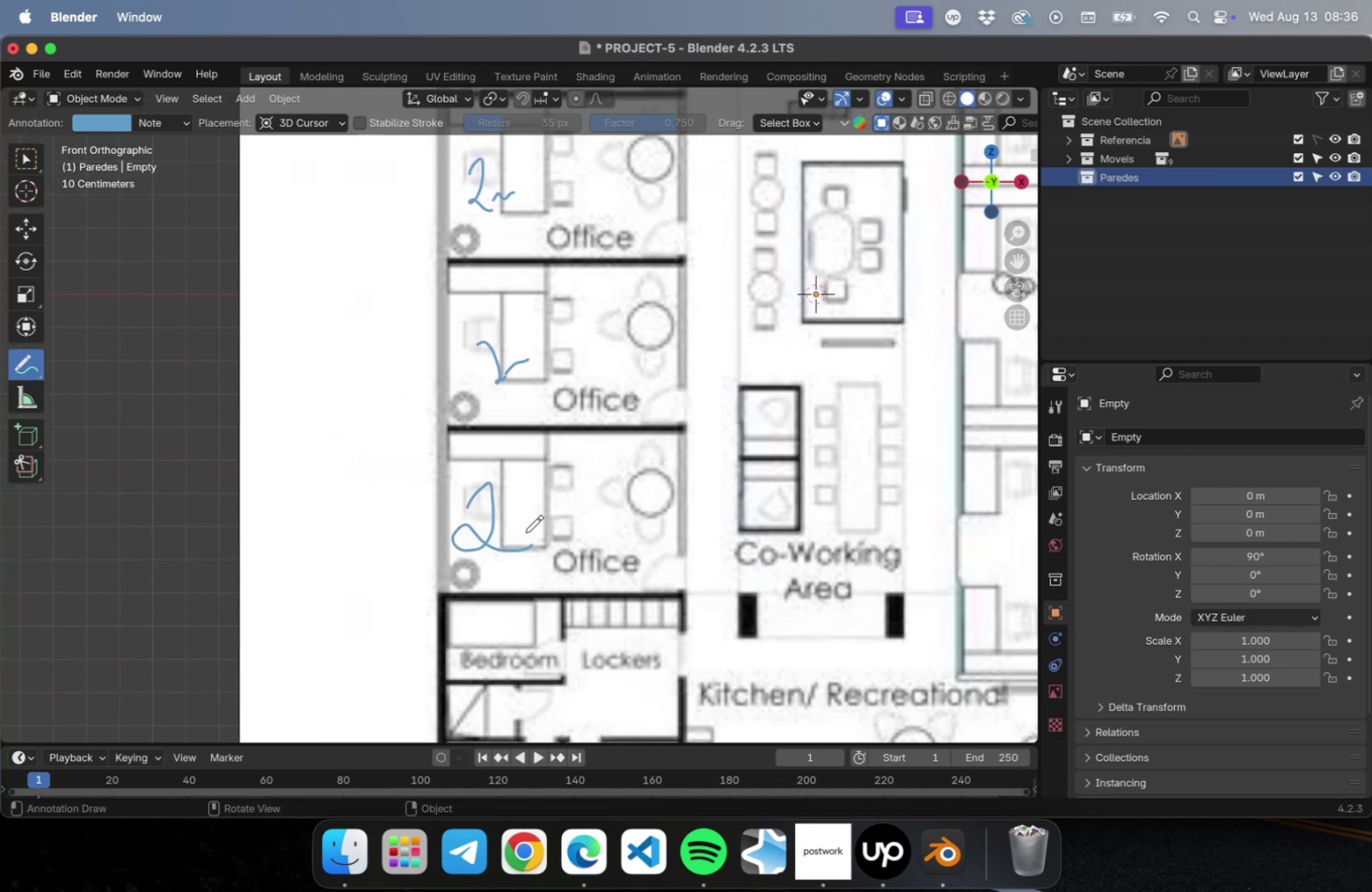 
left_click_drag(start_coordinate=[525, 534], to_coordinate=[556, 521])
 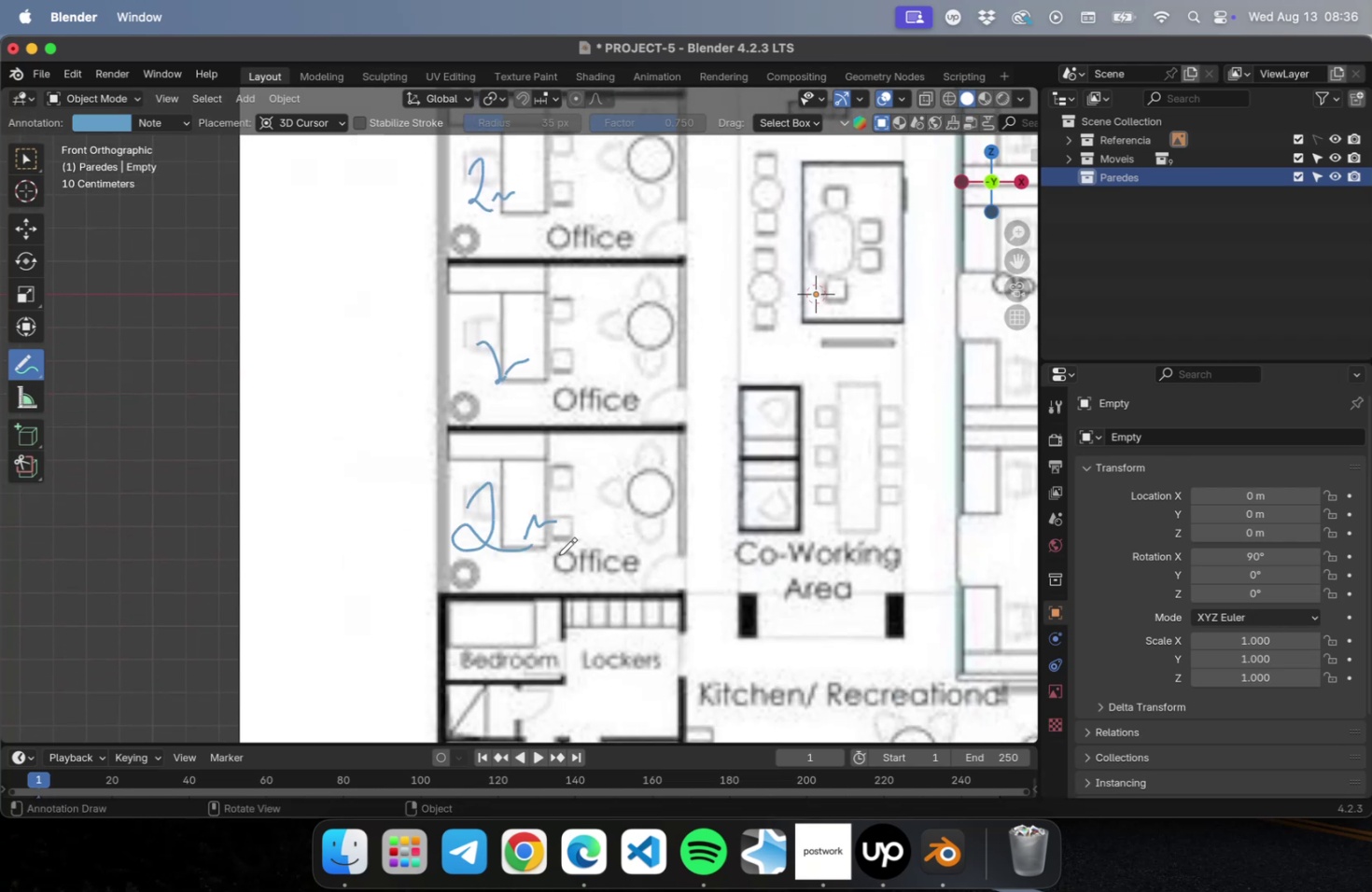 
hold_key(key=ShiftLeft, duration=0.64)
 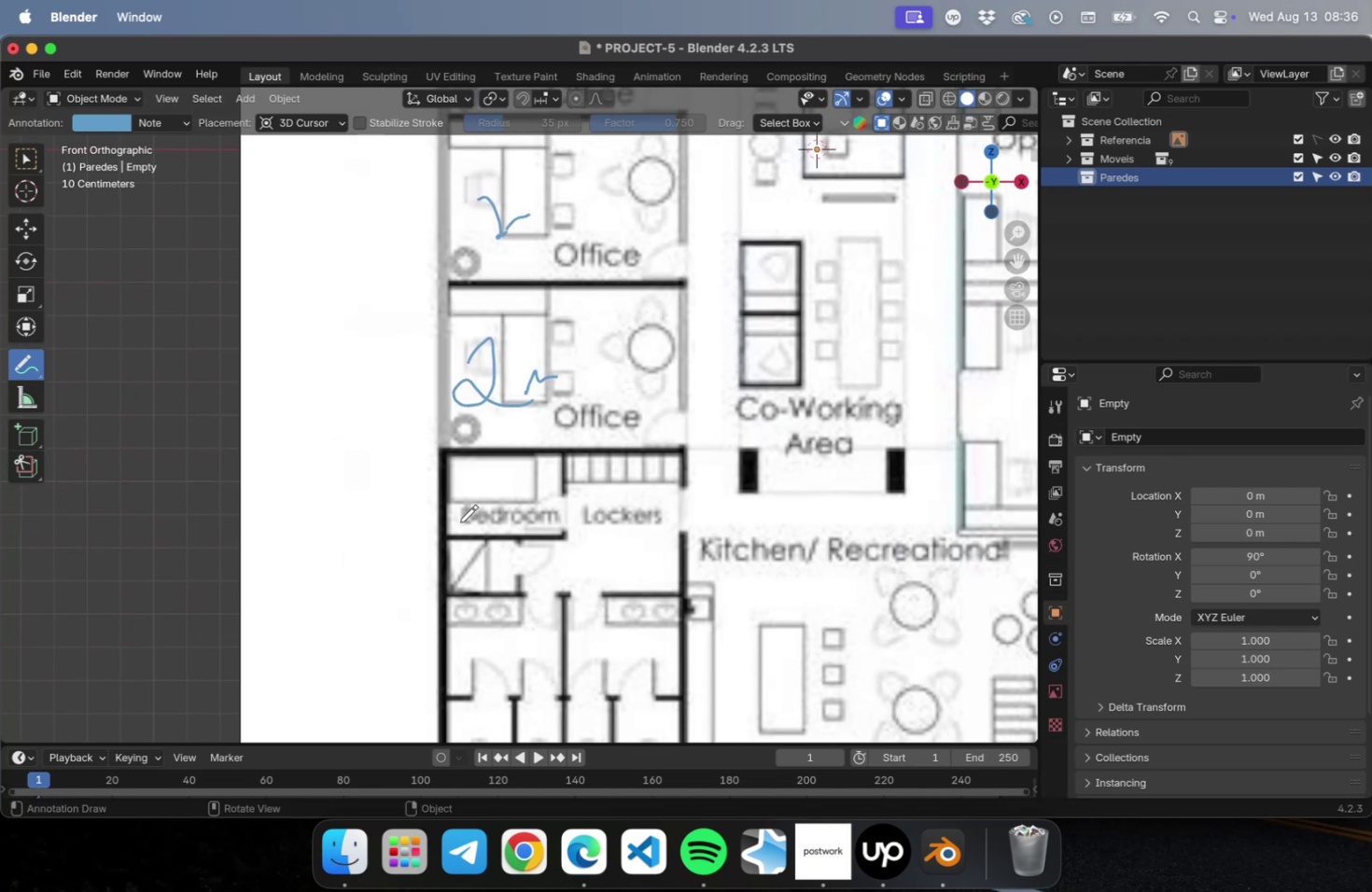 
hold_key(key=ShiftLeft, duration=0.75)
 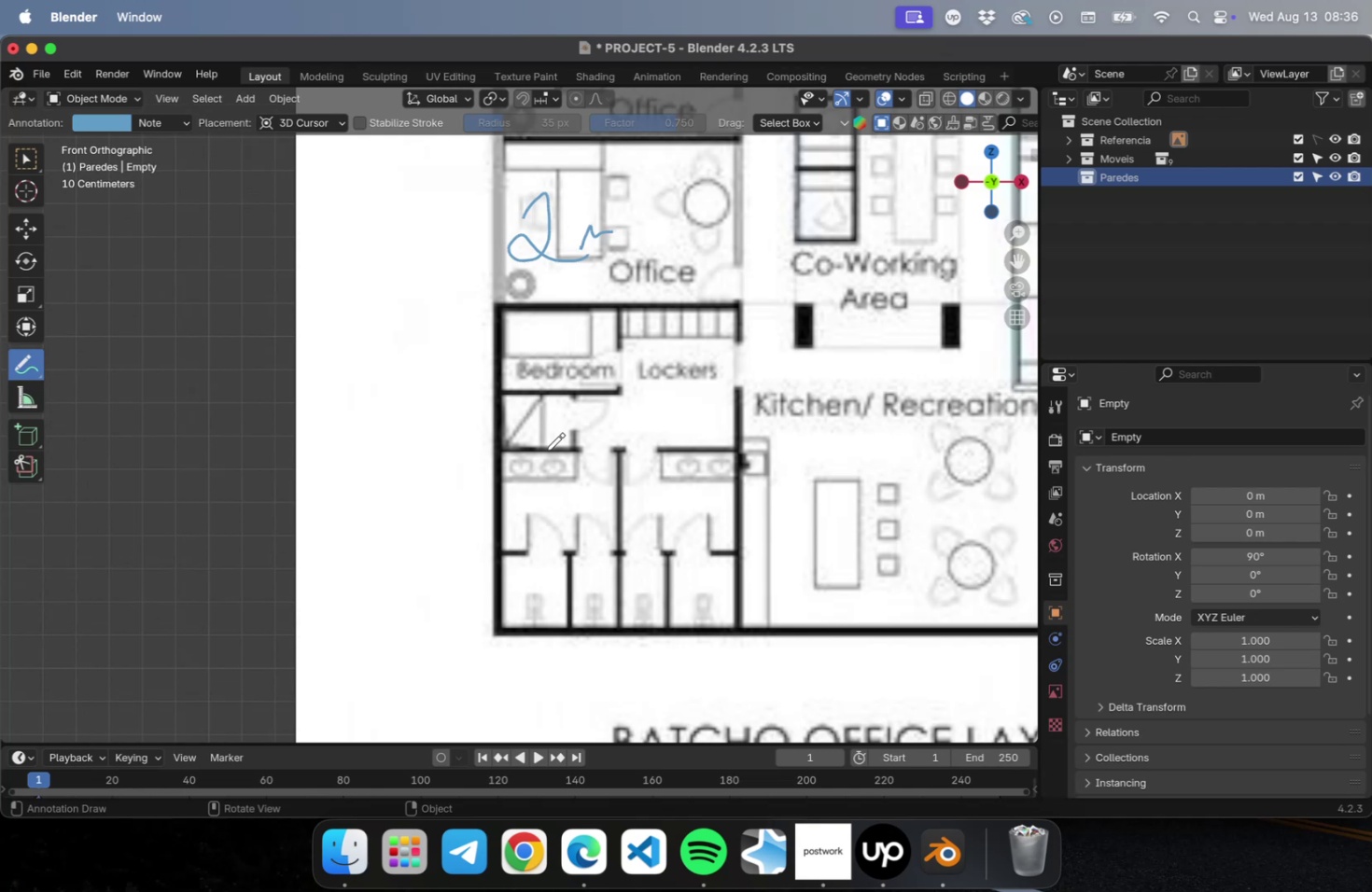 
hold_key(key=ShiftLeft, duration=0.9)
 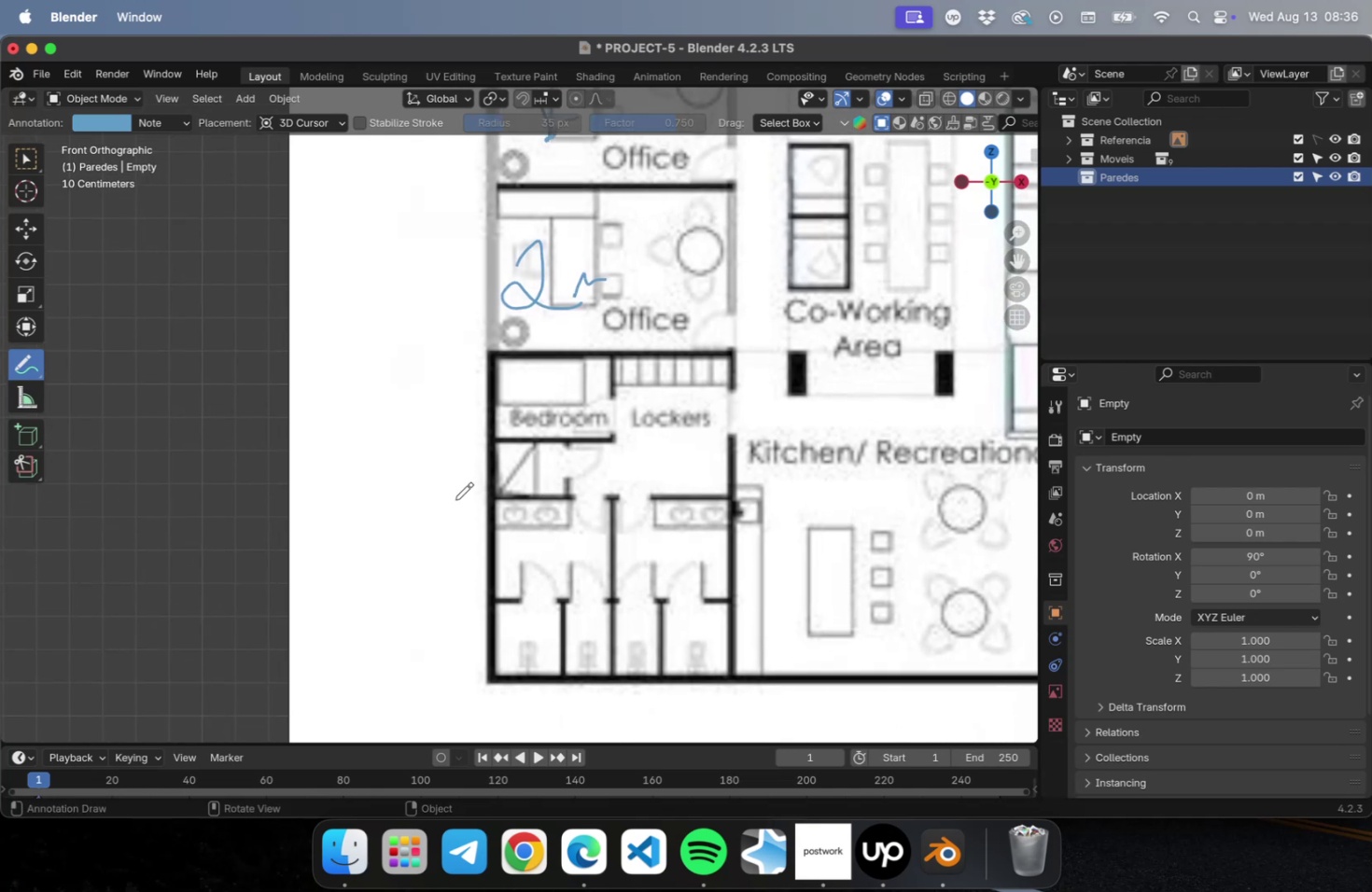 
left_click_drag(start_coordinate=[455, 499], to_coordinate=[505, 500])
 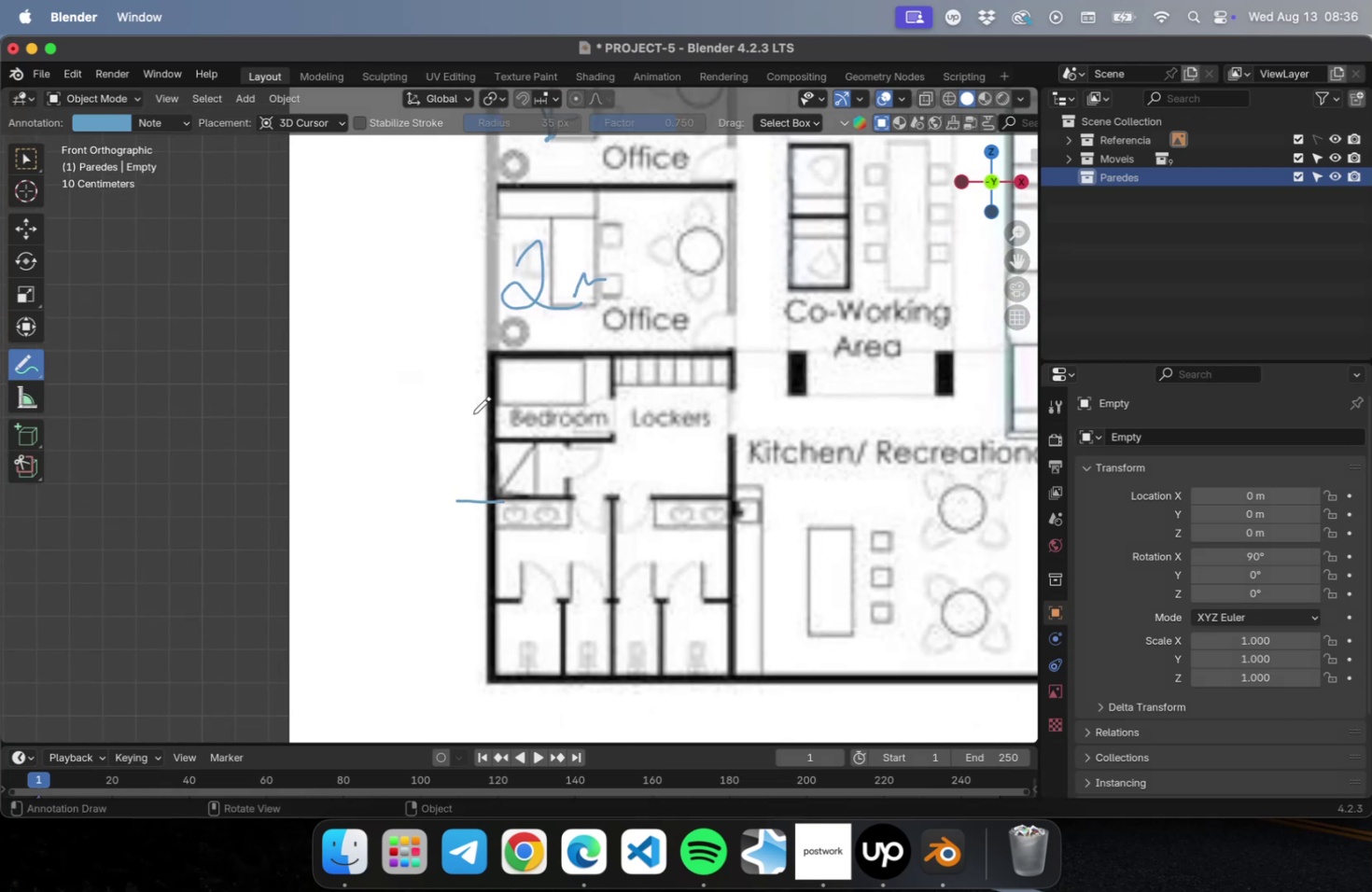 
wait(6.57)
 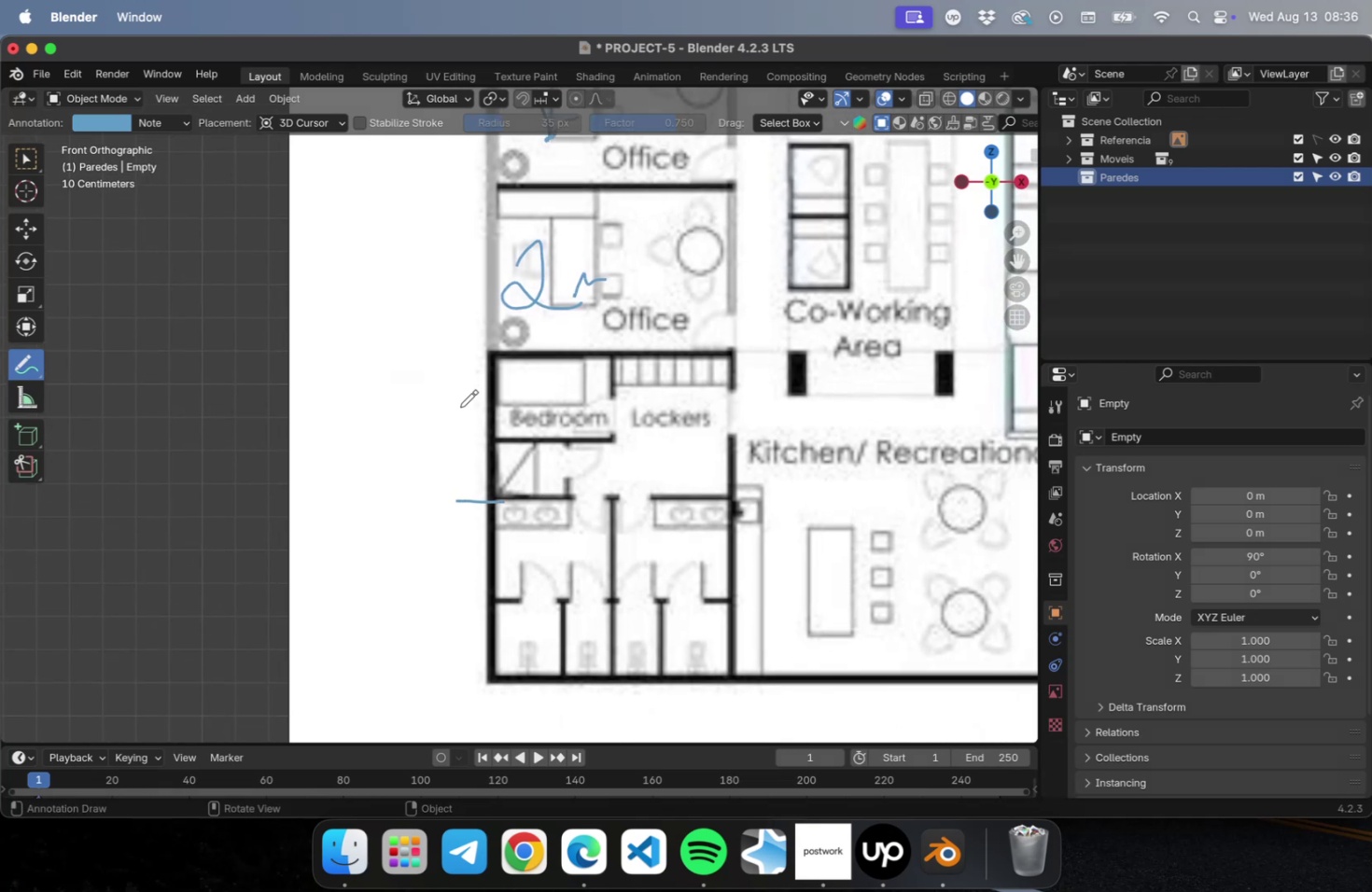 
left_click_drag(start_coordinate=[466, 427], to_coordinate=[483, 450])
 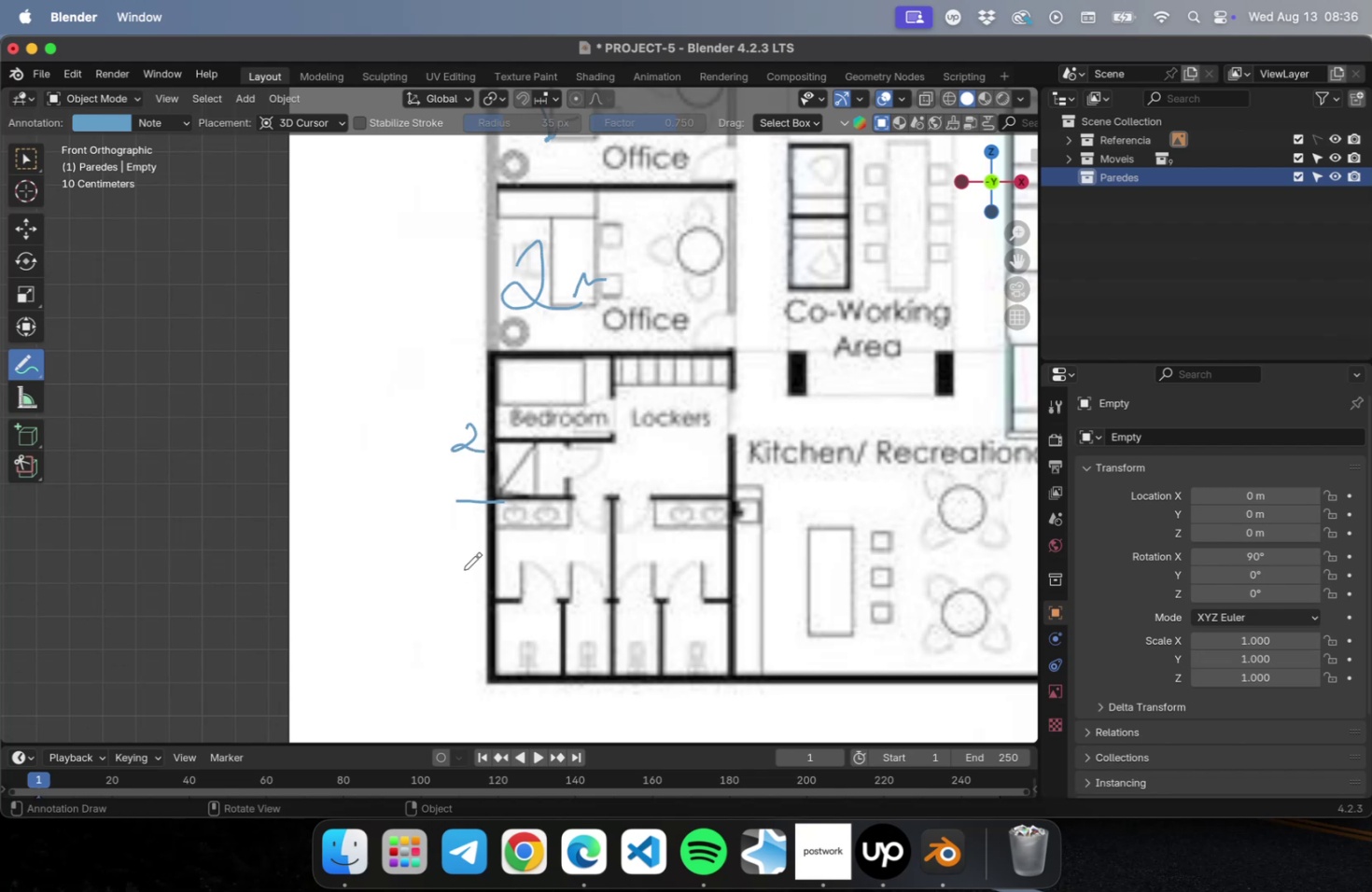 
left_click_drag(start_coordinate=[464, 568], to_coordinate=[467, 599])
 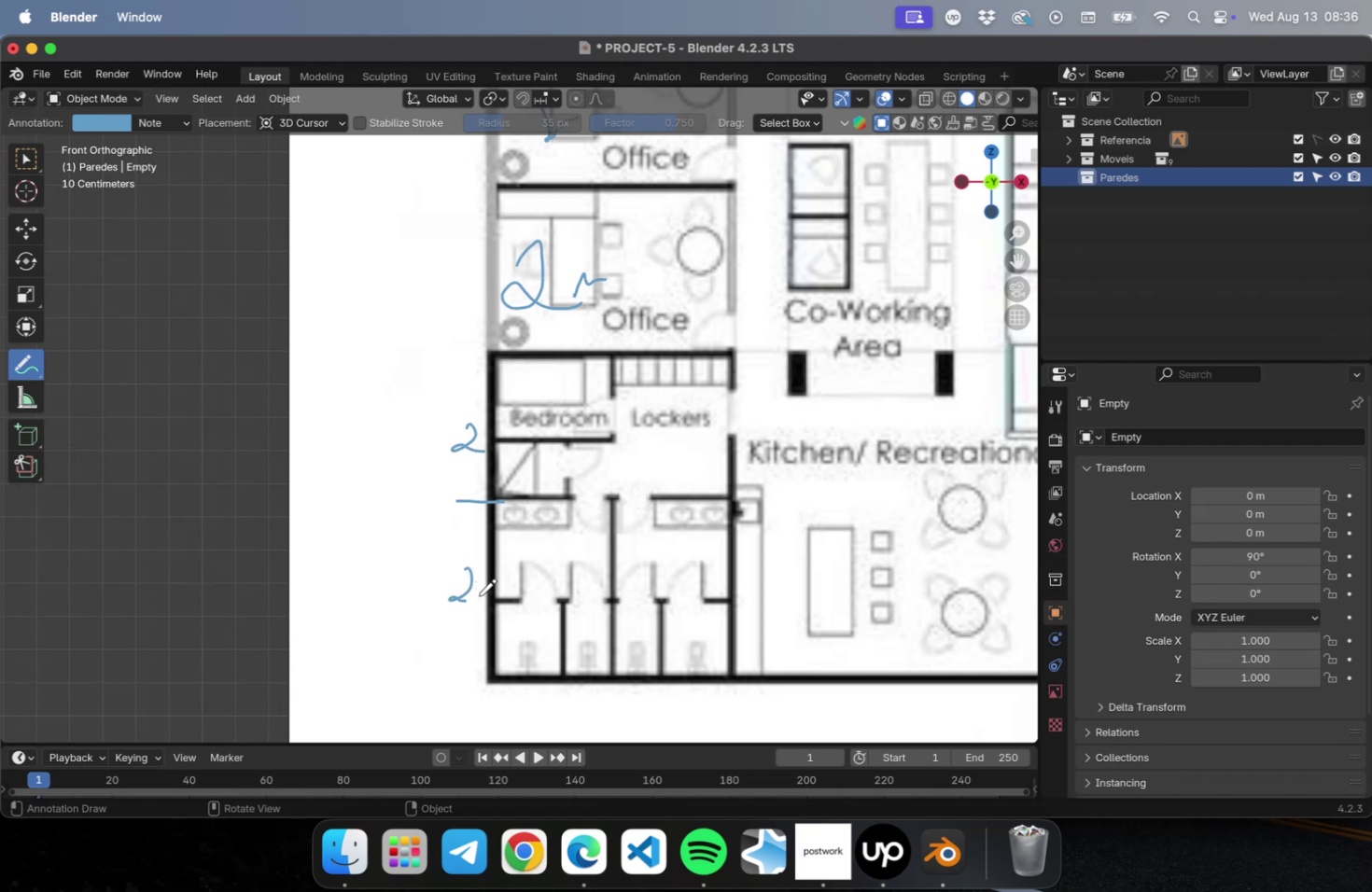 
left_click_drag(start_coordinate=[479, 595], to_coordinate=[479, 606])
 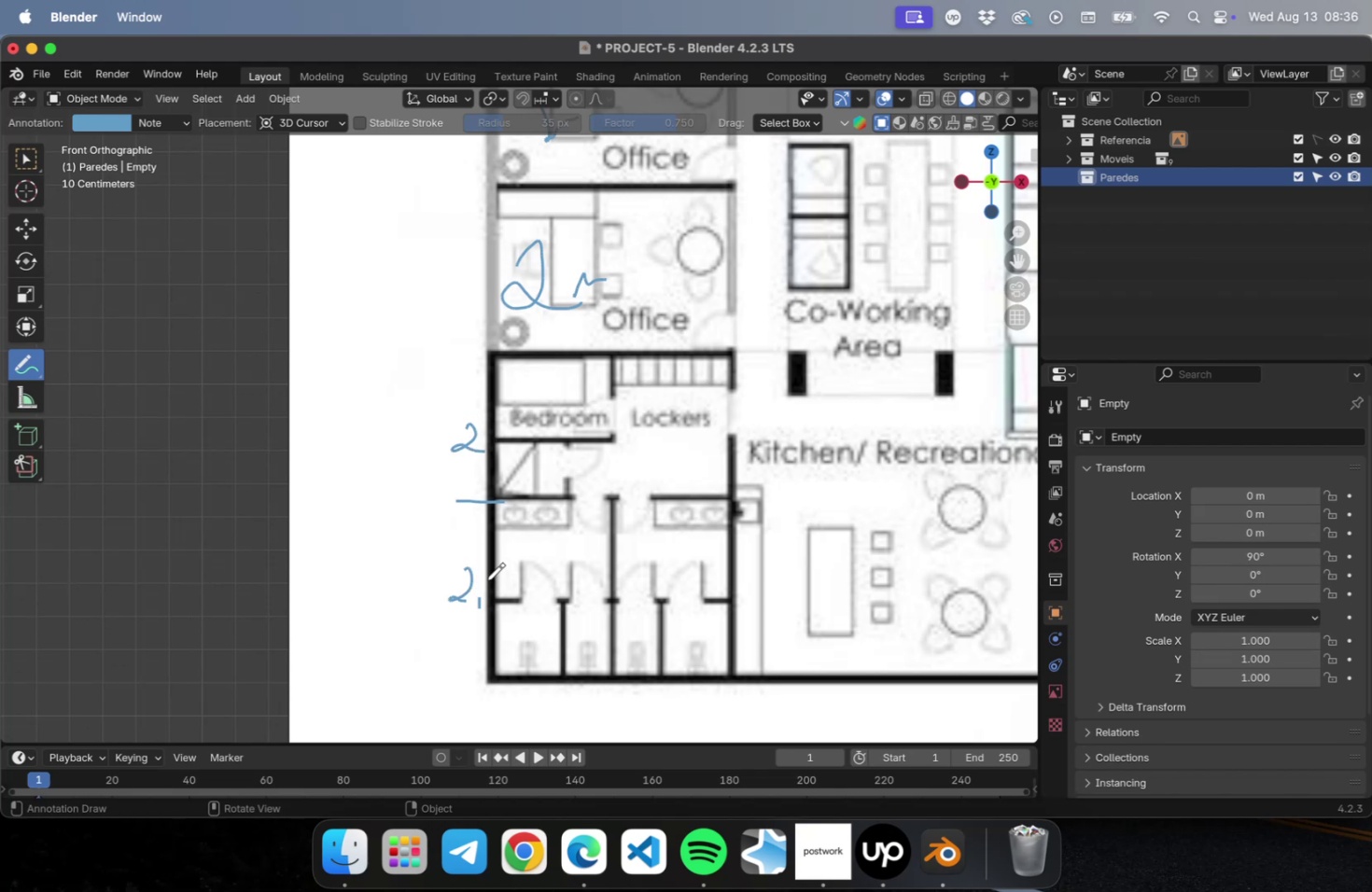 
left_click_drag(start_coordinate=[487, 577], to_coordinate=[503, 570])
 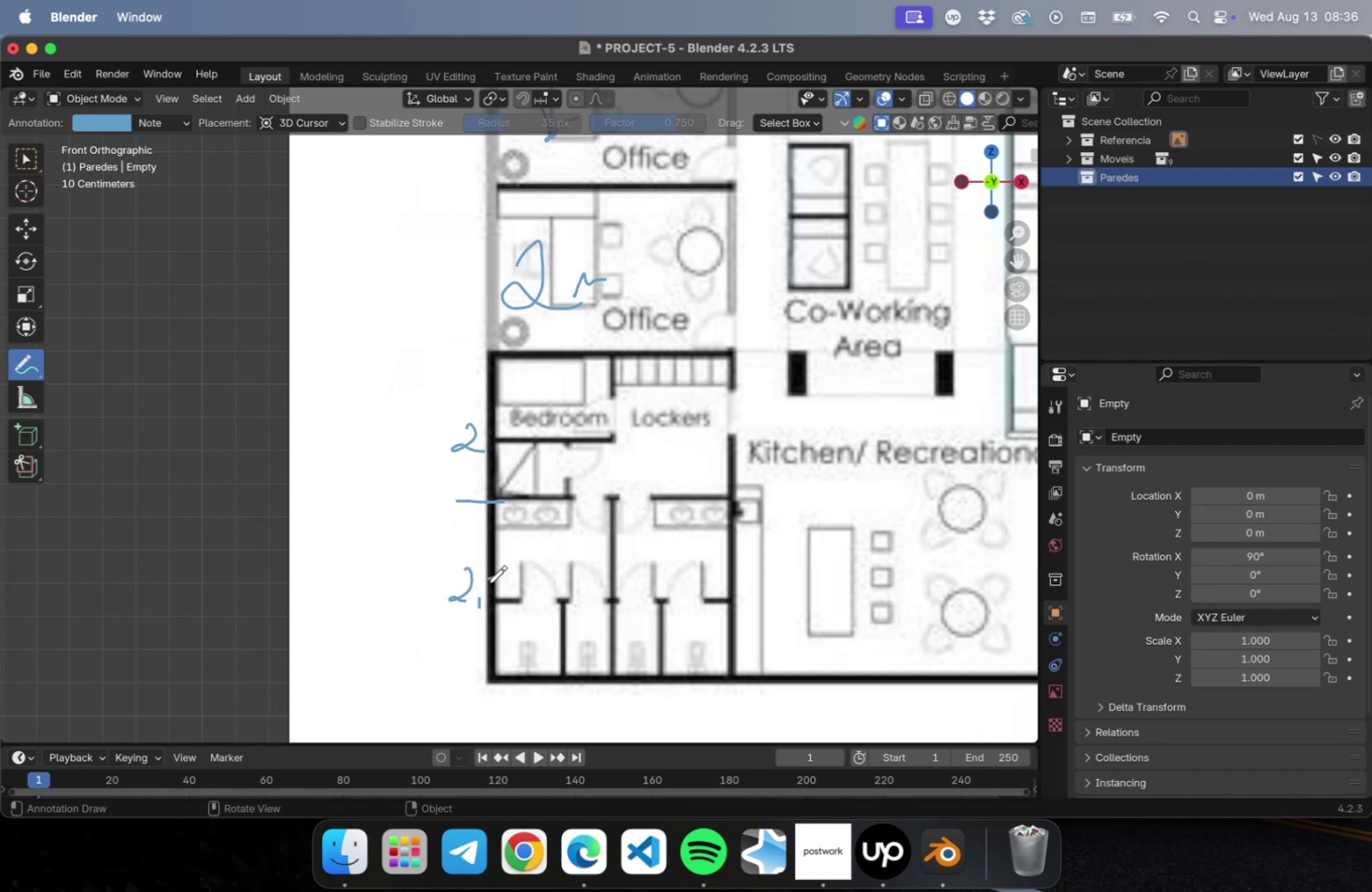 
left_click_drag(start_coordinate=[488, 583], to_coordinate=[492, 604])
 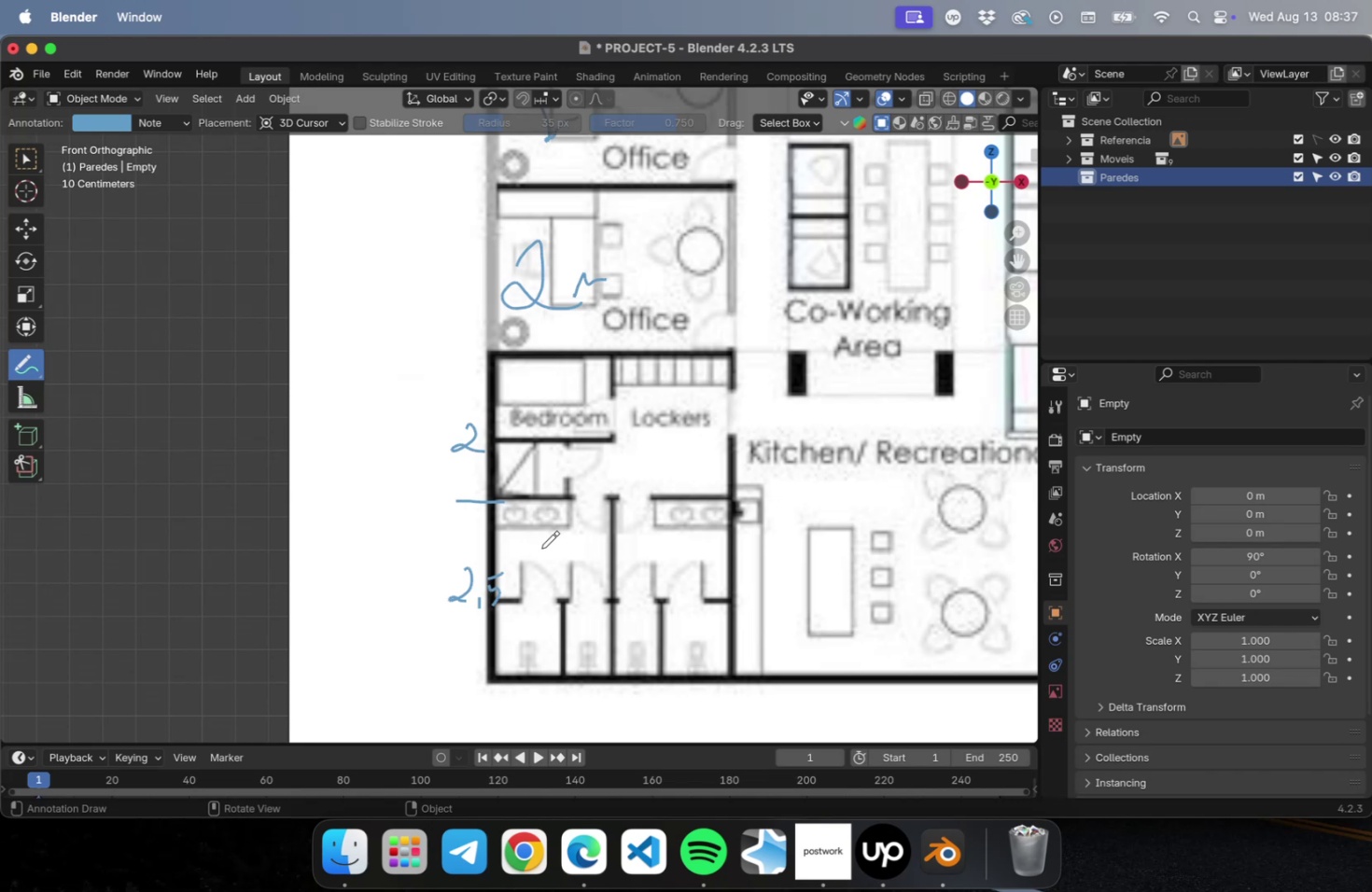 
scroll: coordinate [559, 544], scroll_direction: down, amount: 2.0
 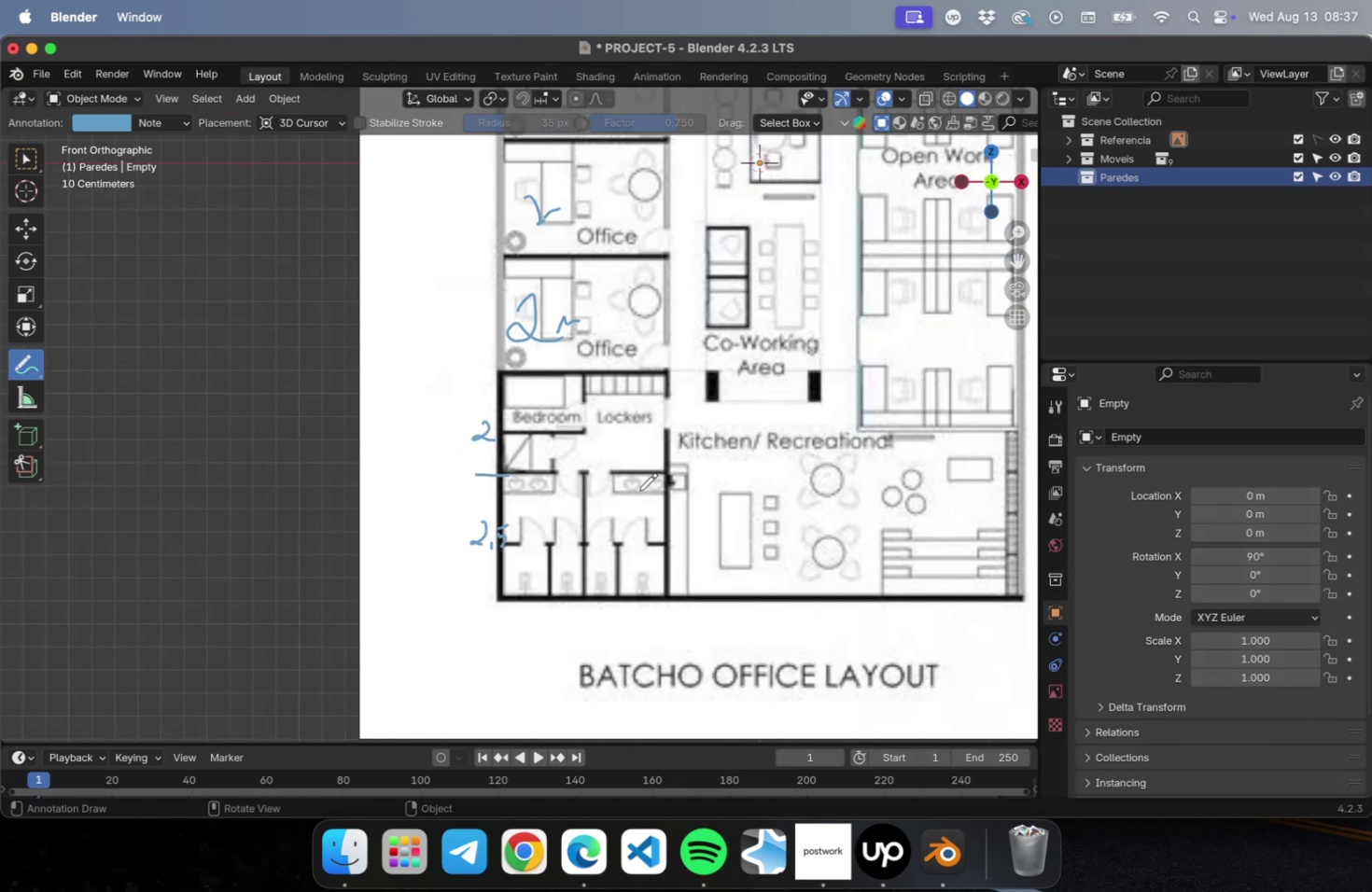 
hold_key(key=ShiftLeft, duration=0.63)
 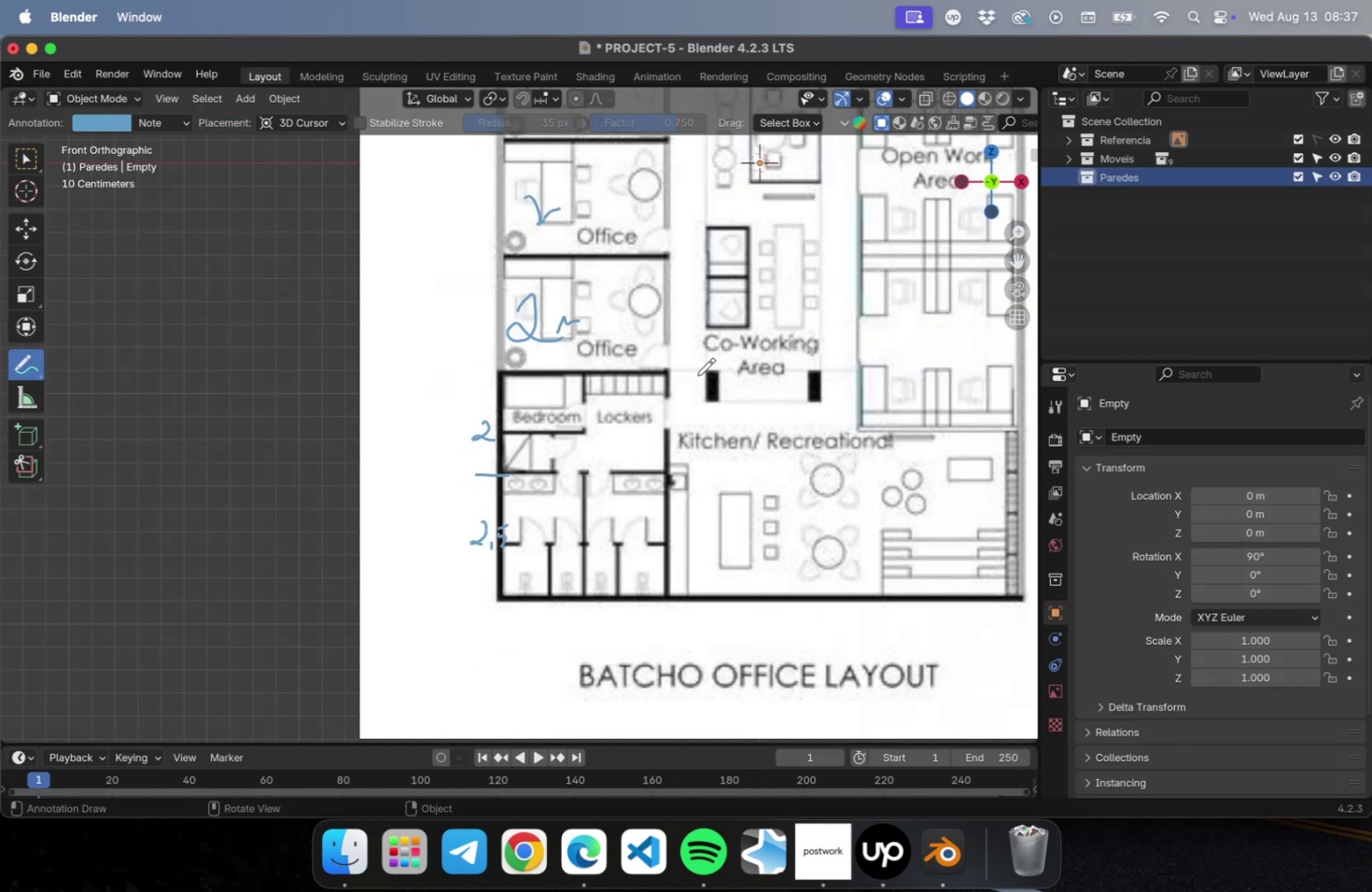 
hold_key(key=ShiftLeft, duration=0.88)
 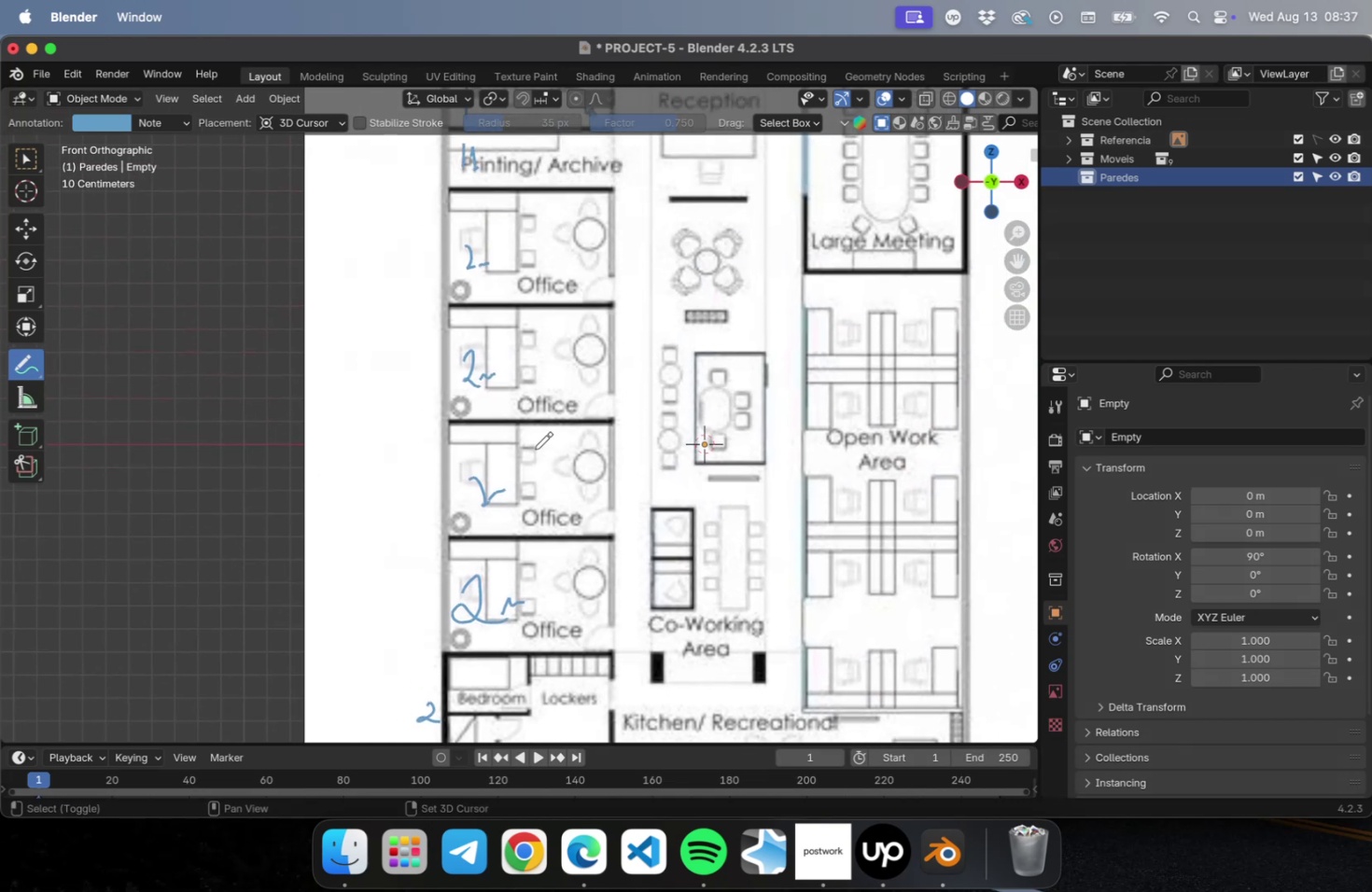 
hold_key(key=ShiftLeft, duration=1.94)
 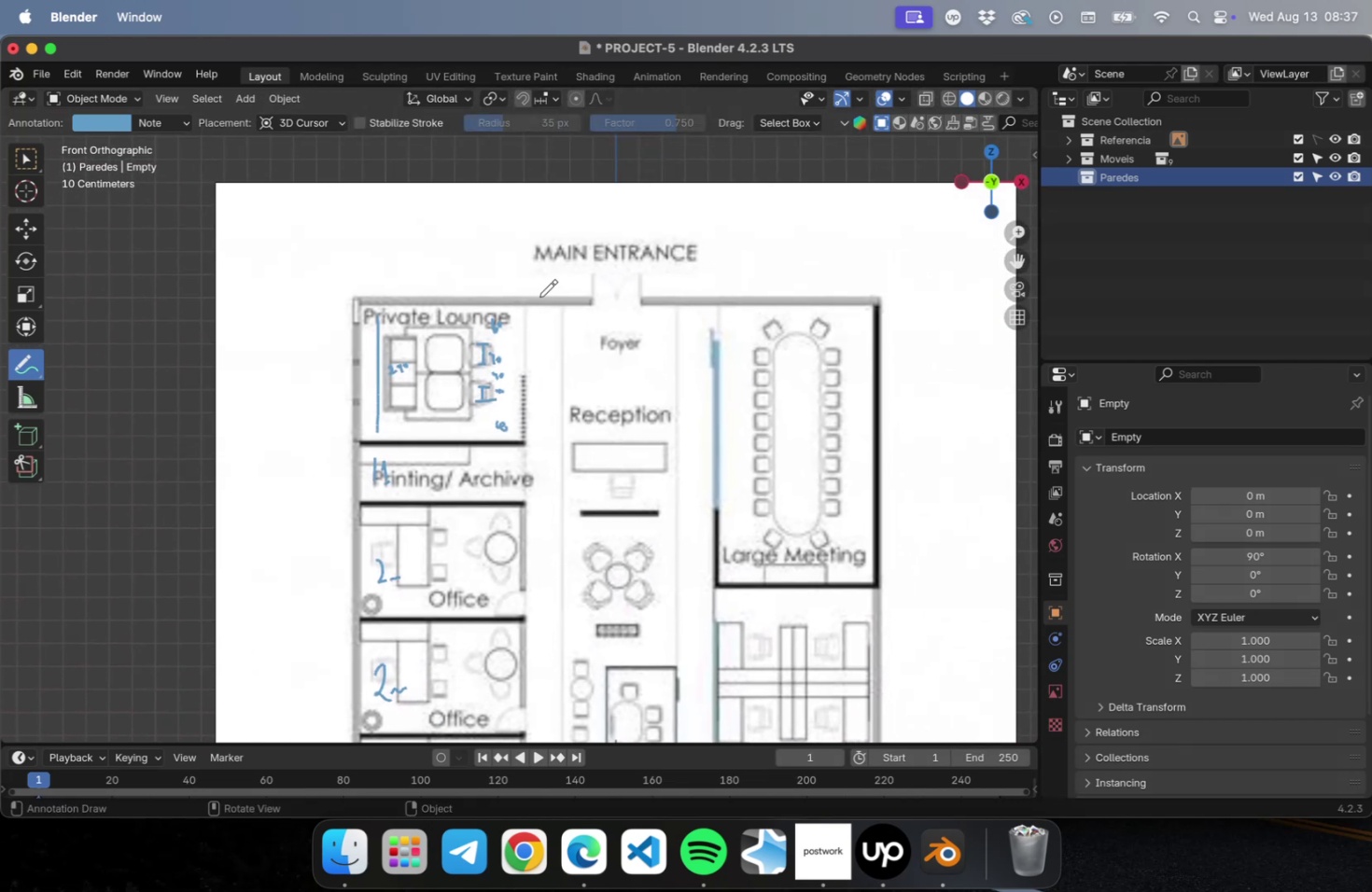 
scroll: coordinate [539, 297], scroll_direction: up, amount: 2.0
 